 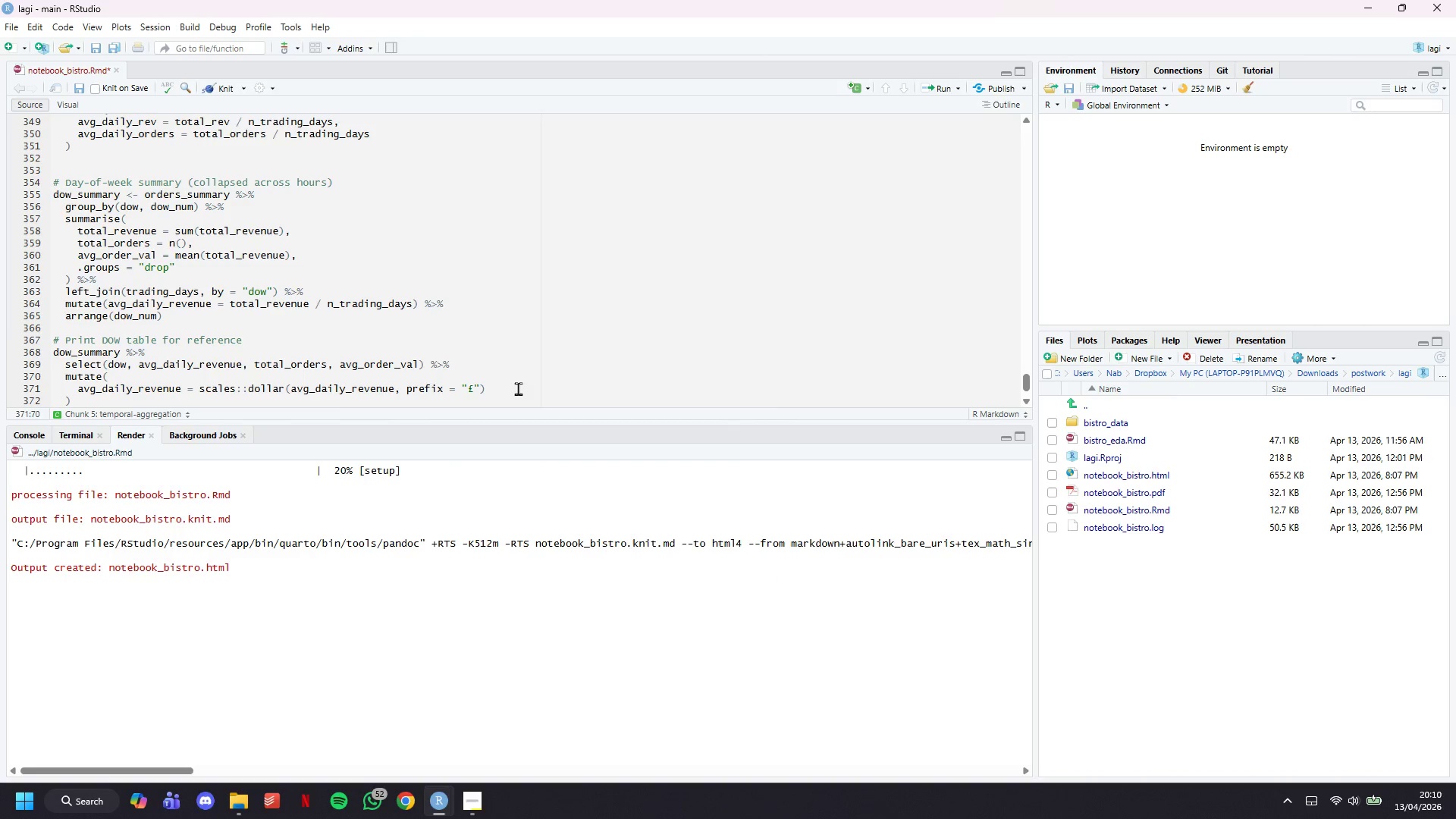 
left_click([518, 388])
 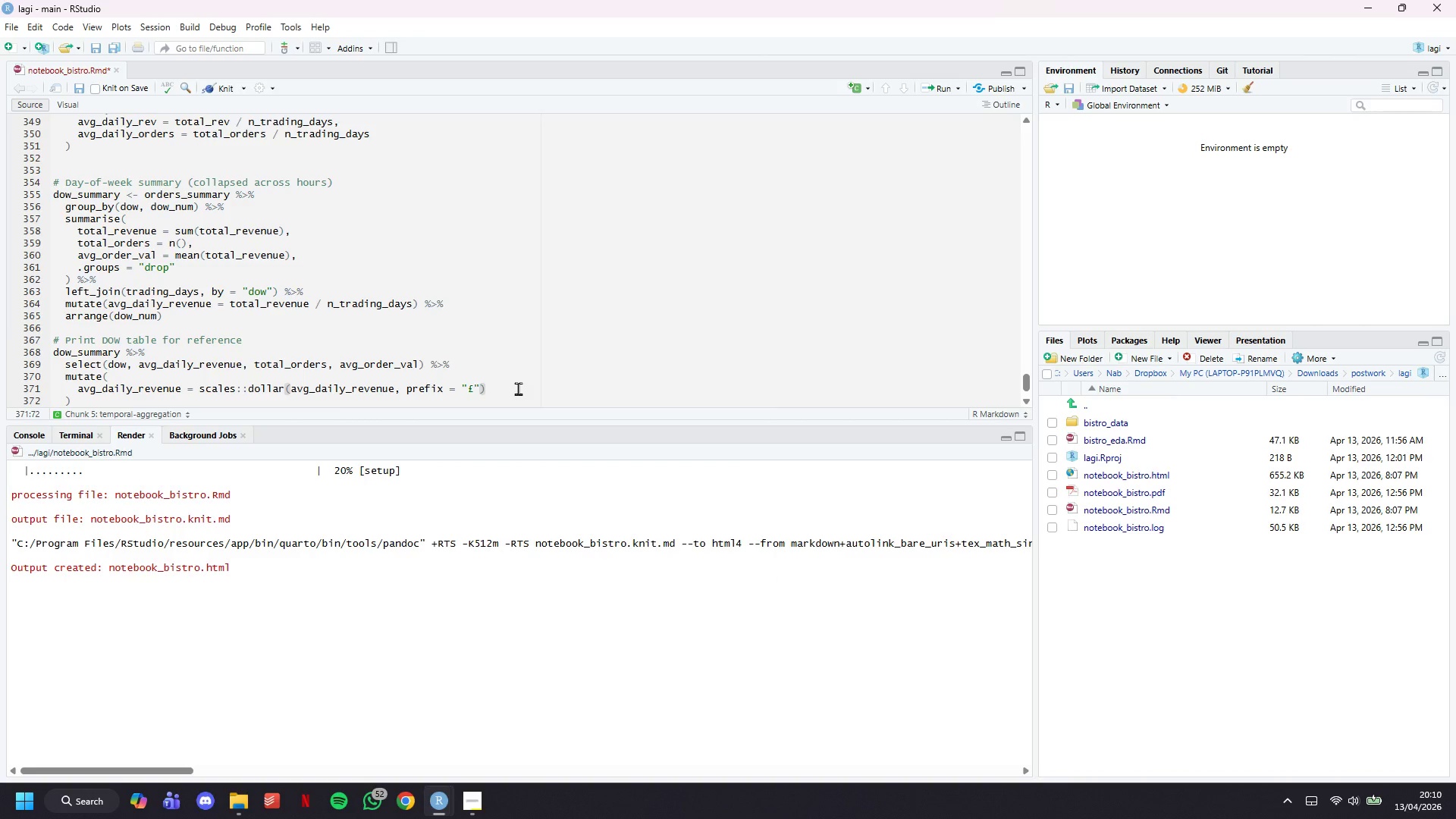 
key(ArrowLeft)
 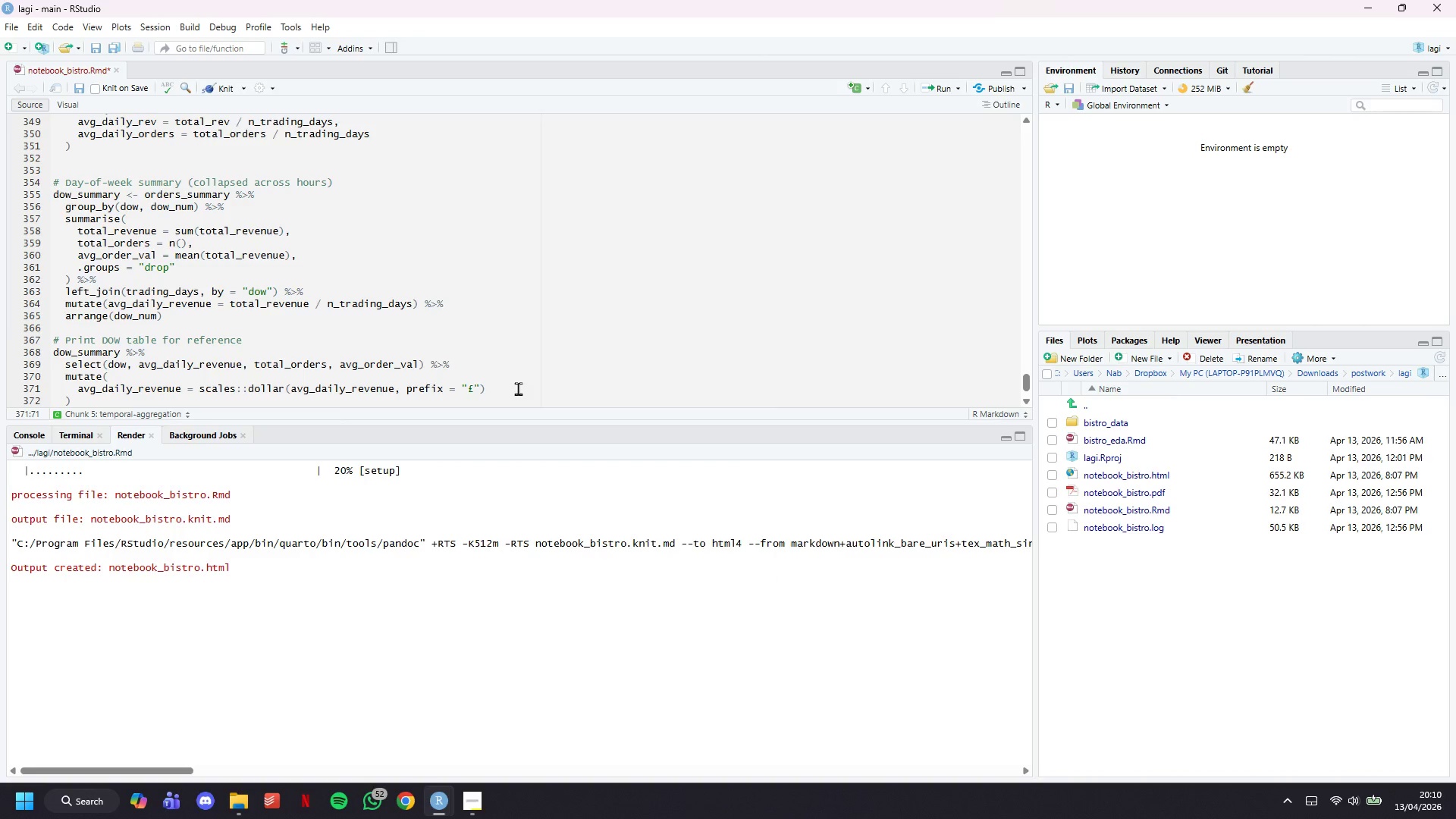 
type(, big.mark = ")
 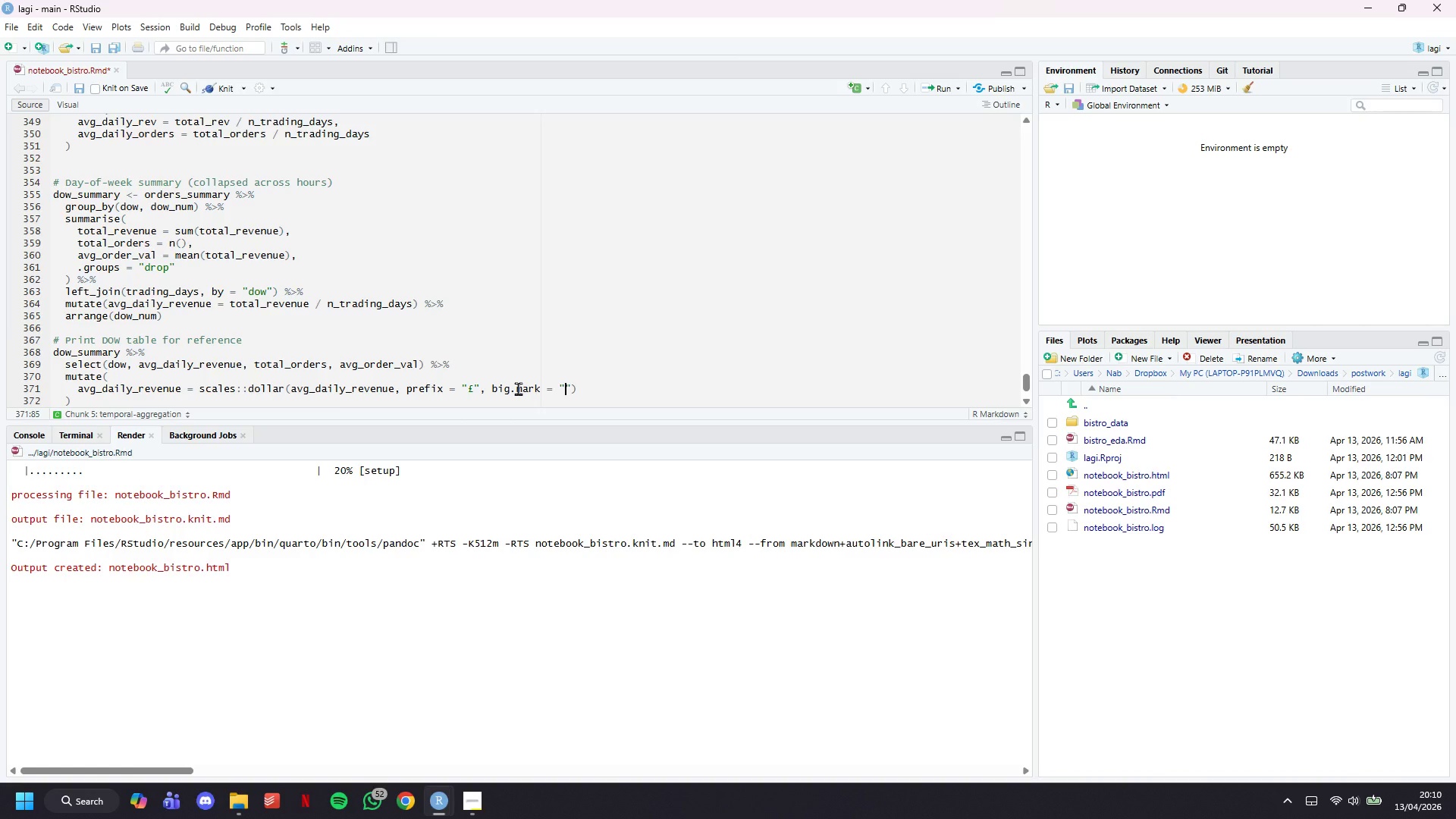 
wait(9.27)
 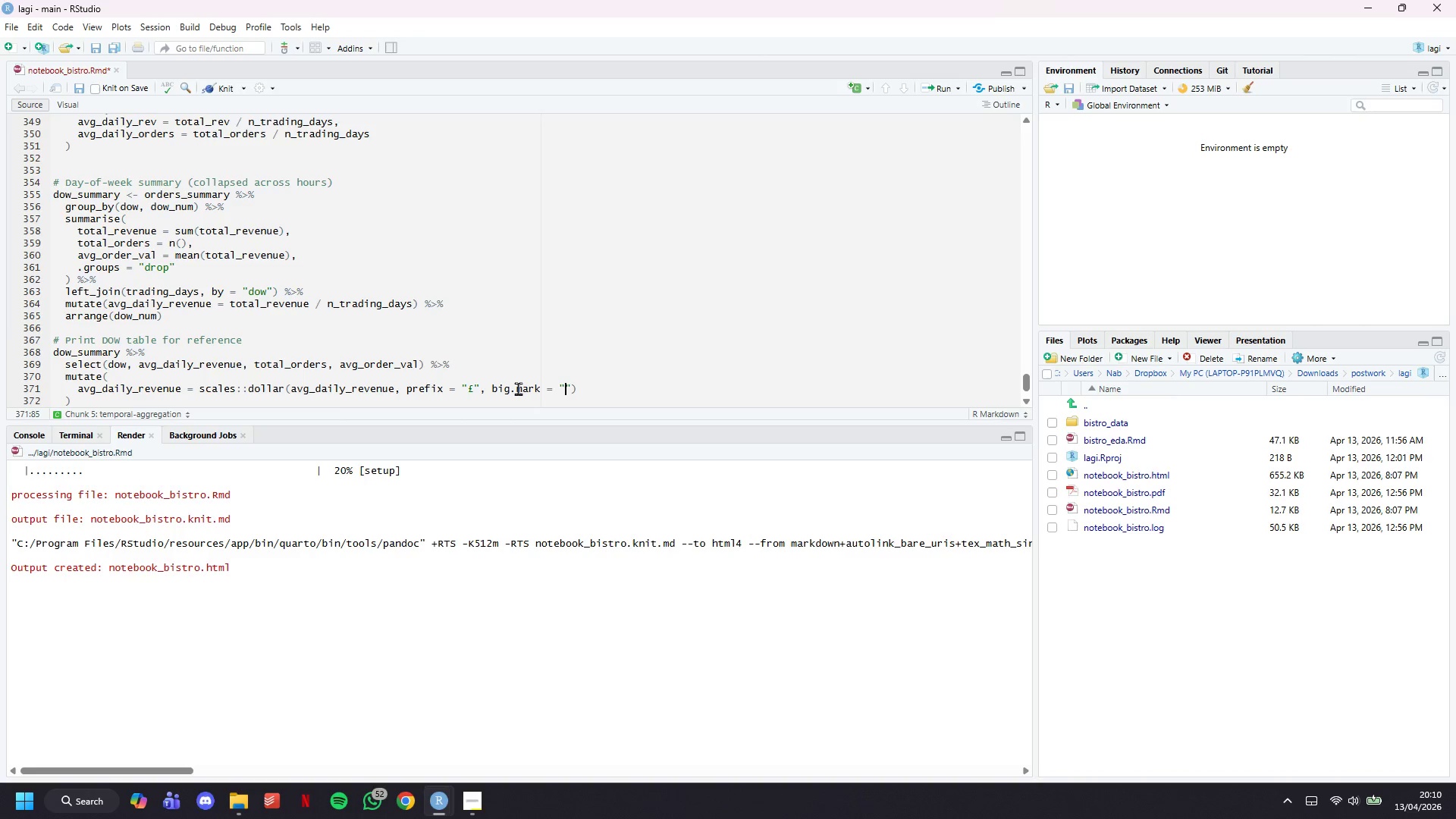 
key(ArrowRight)
 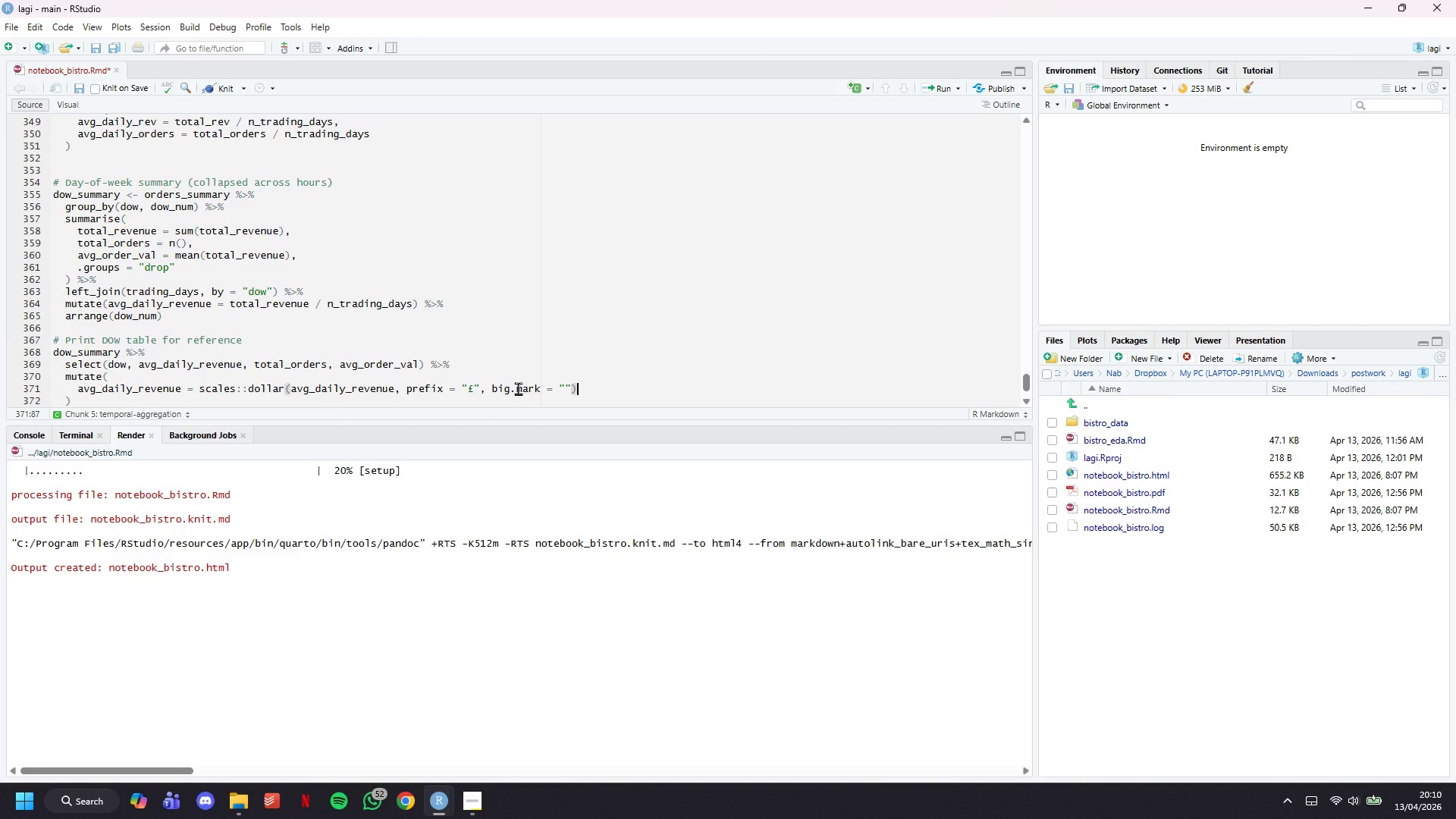 
key(ArrowRight)
 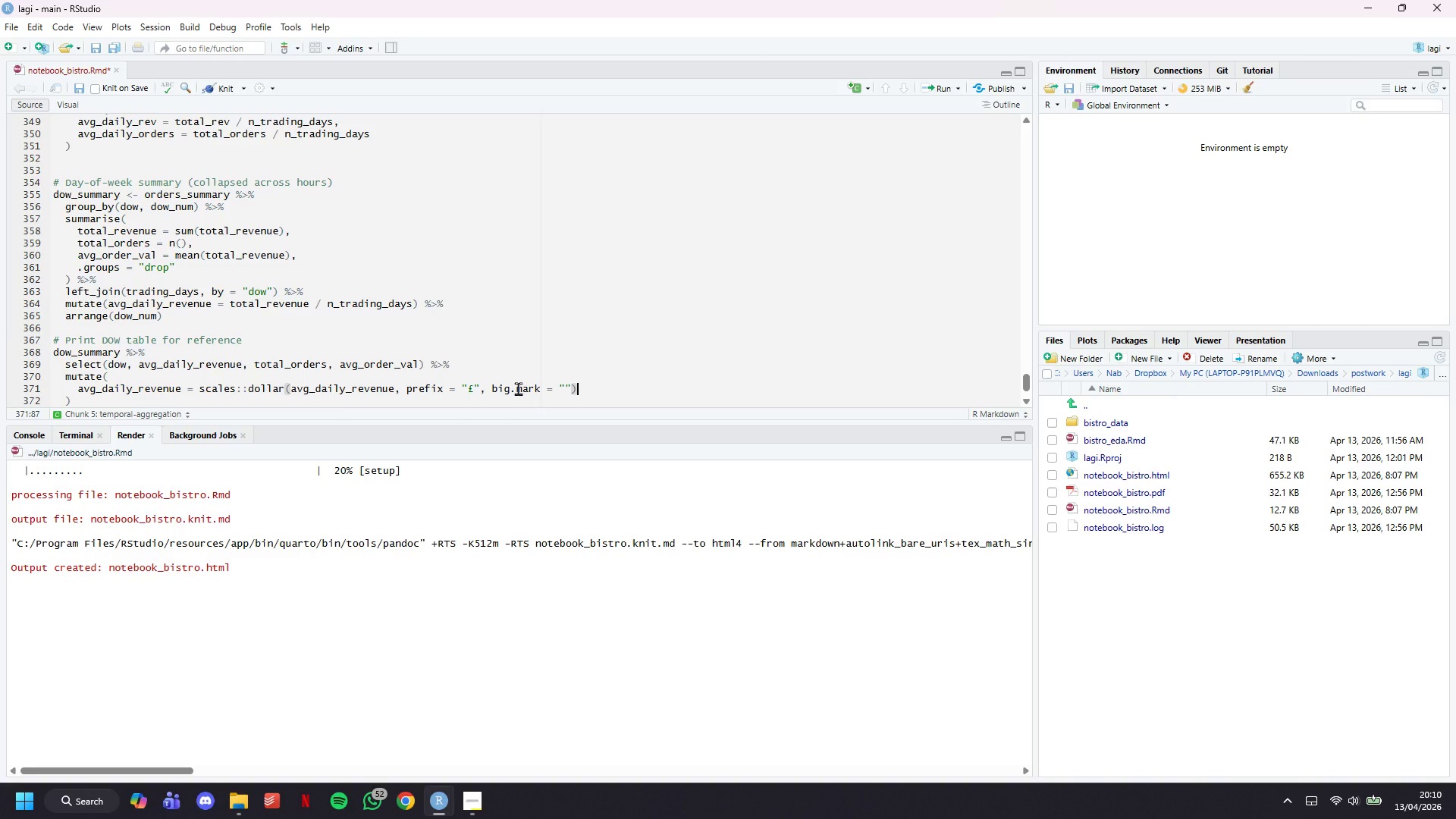 
key(ArrowLeft)
 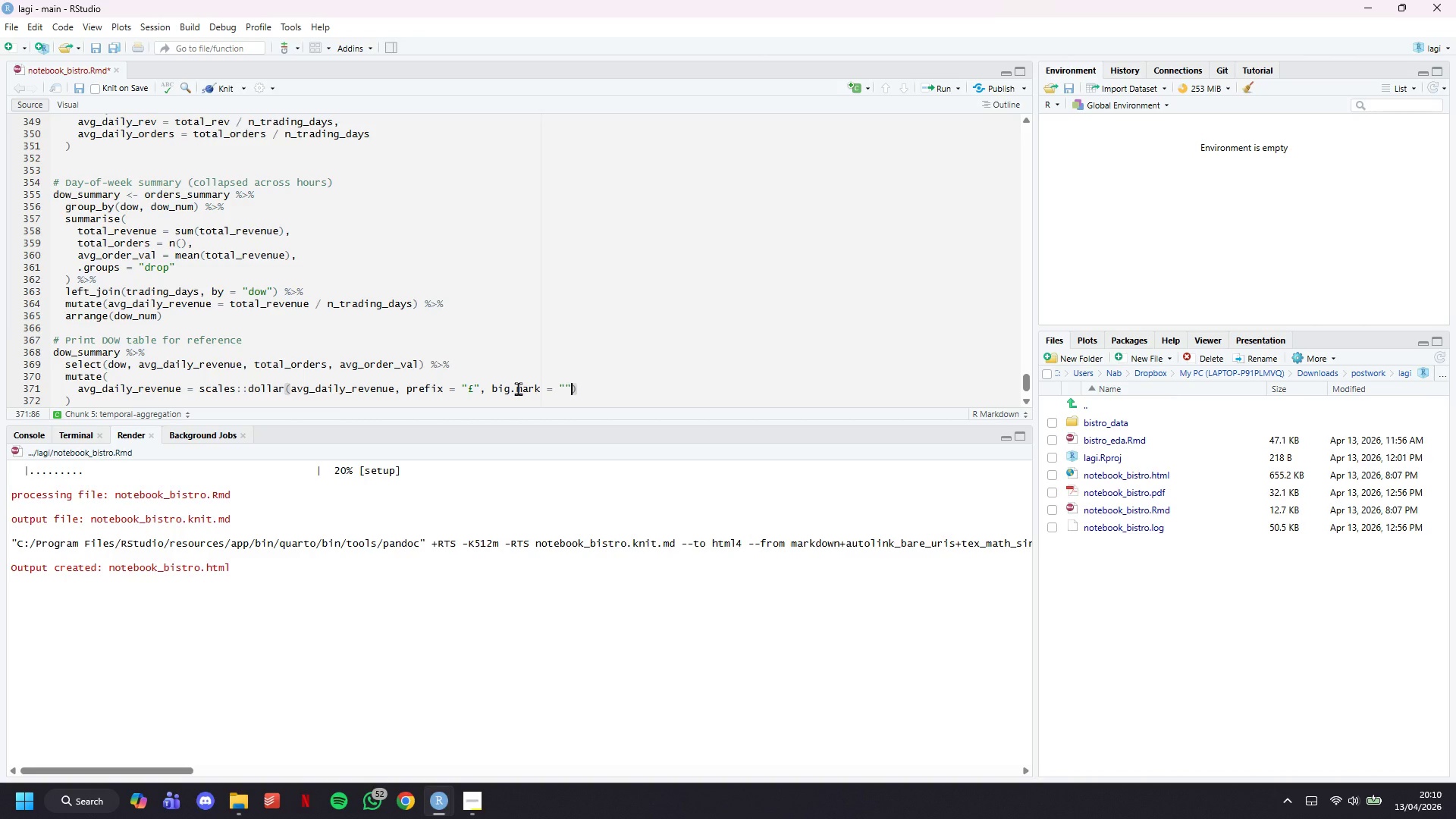 
key(ArrowLeft)
 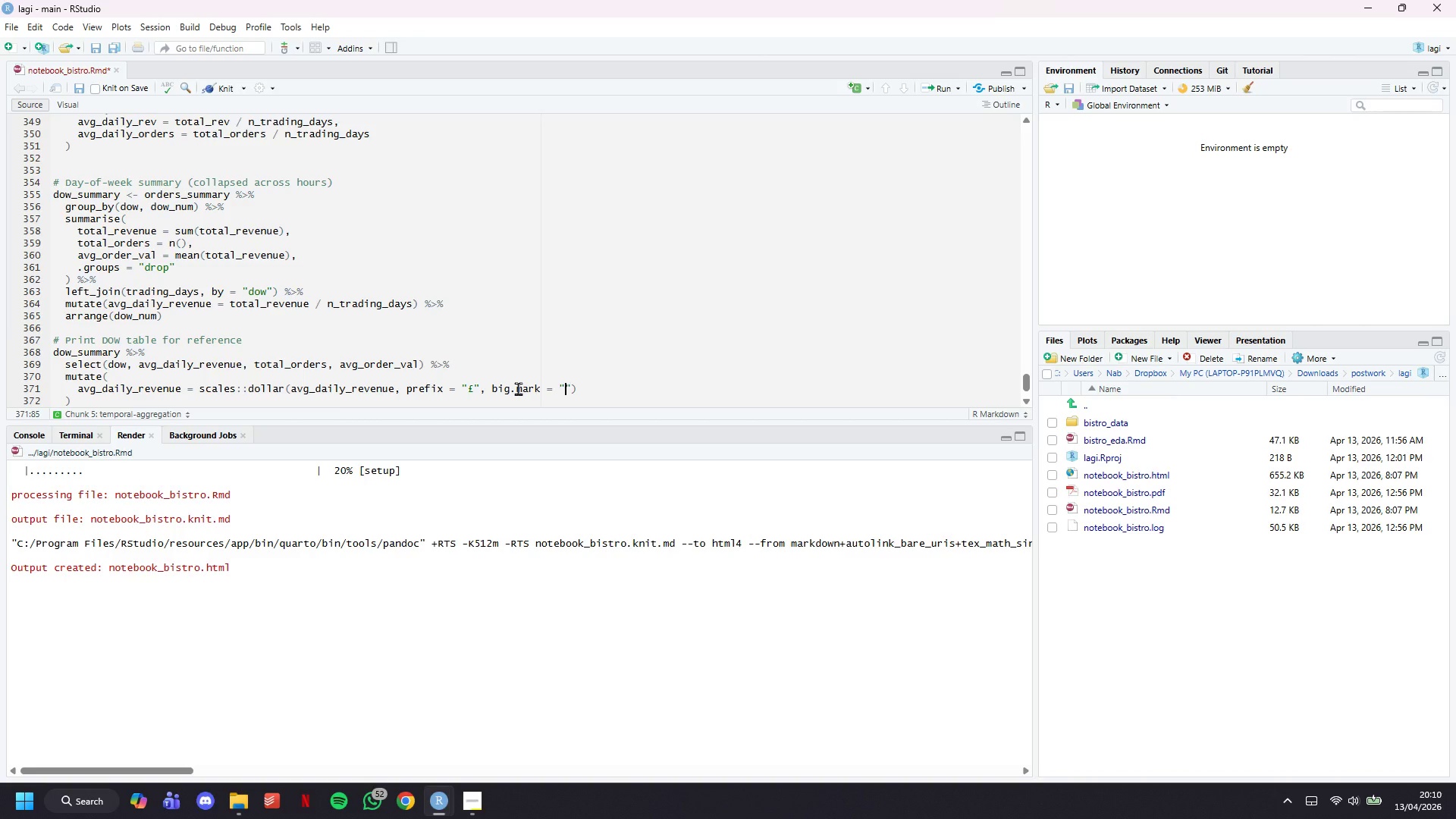 
key(Comma)
 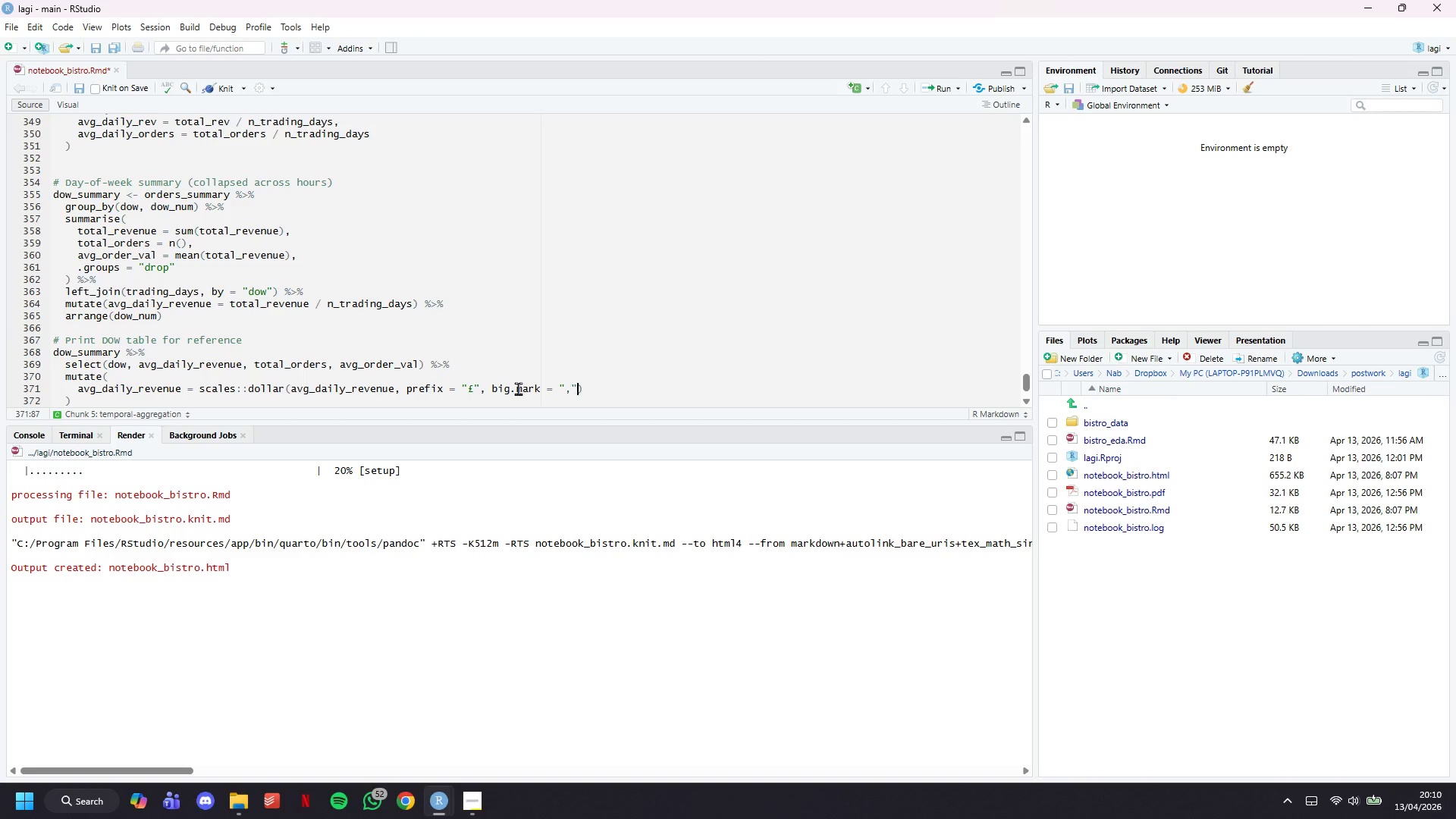 
key(ArrowRight)
 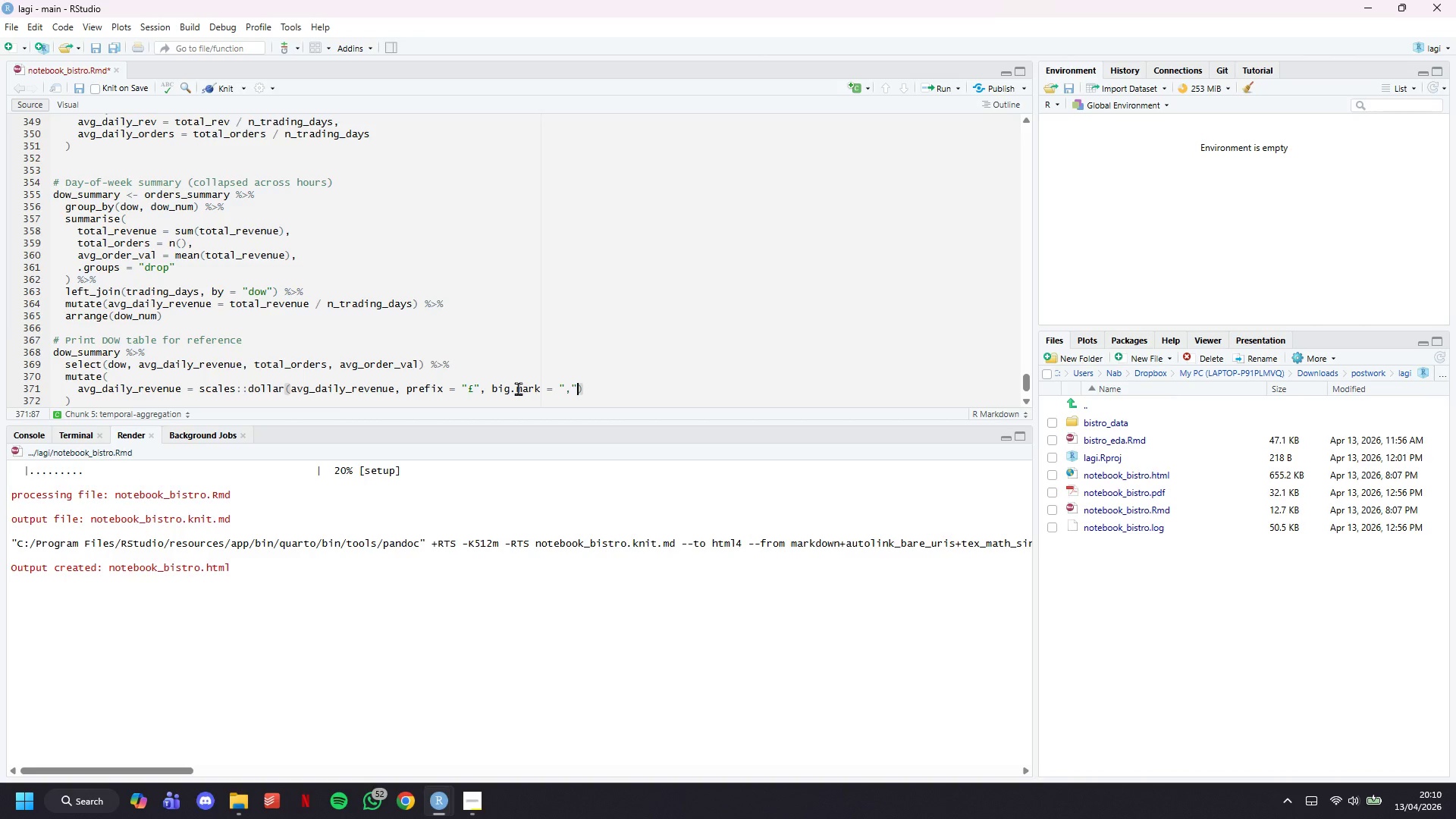 
key(ArrowRight)
 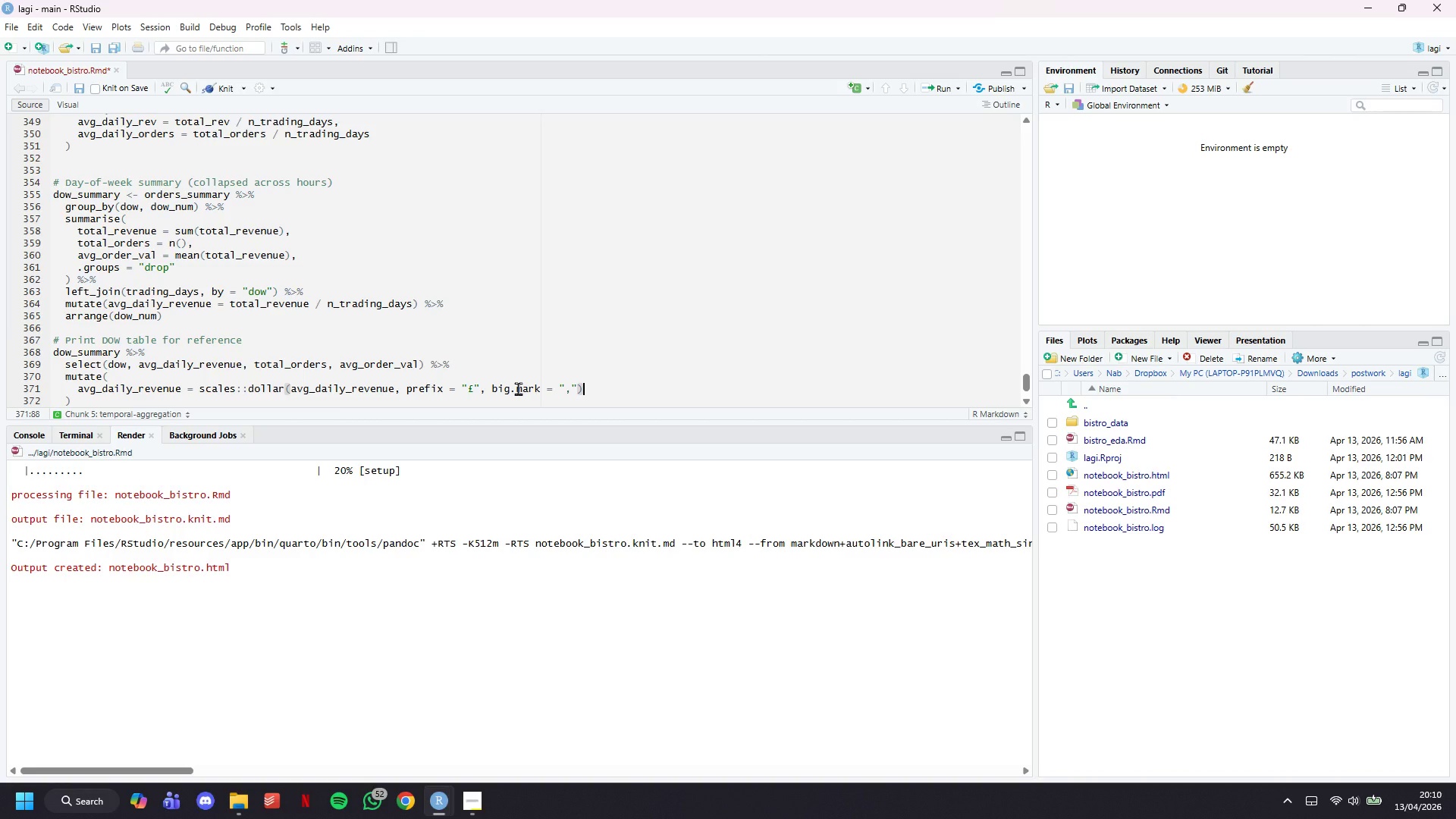 
key(Comma)
 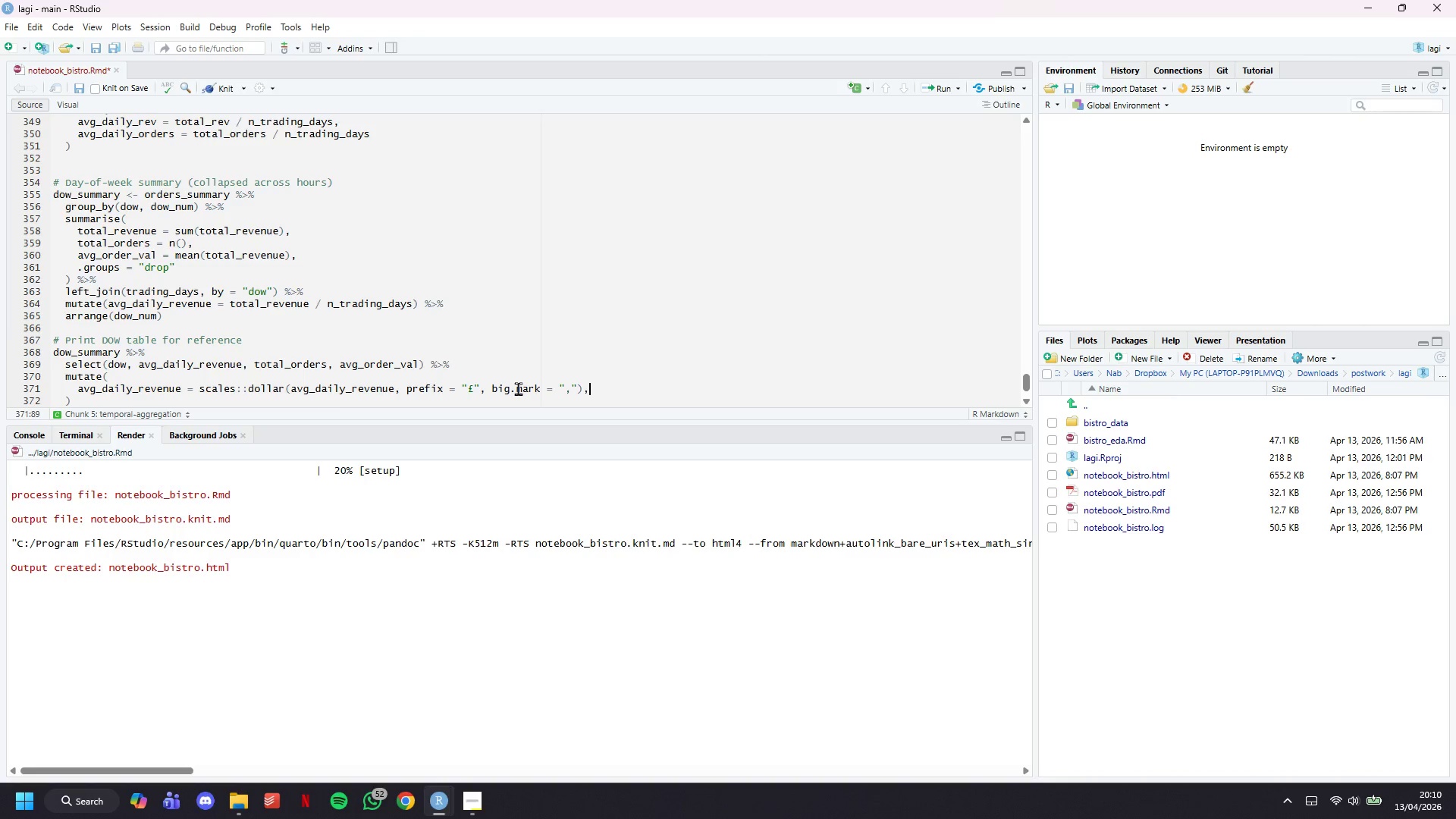 
key(Enter)
 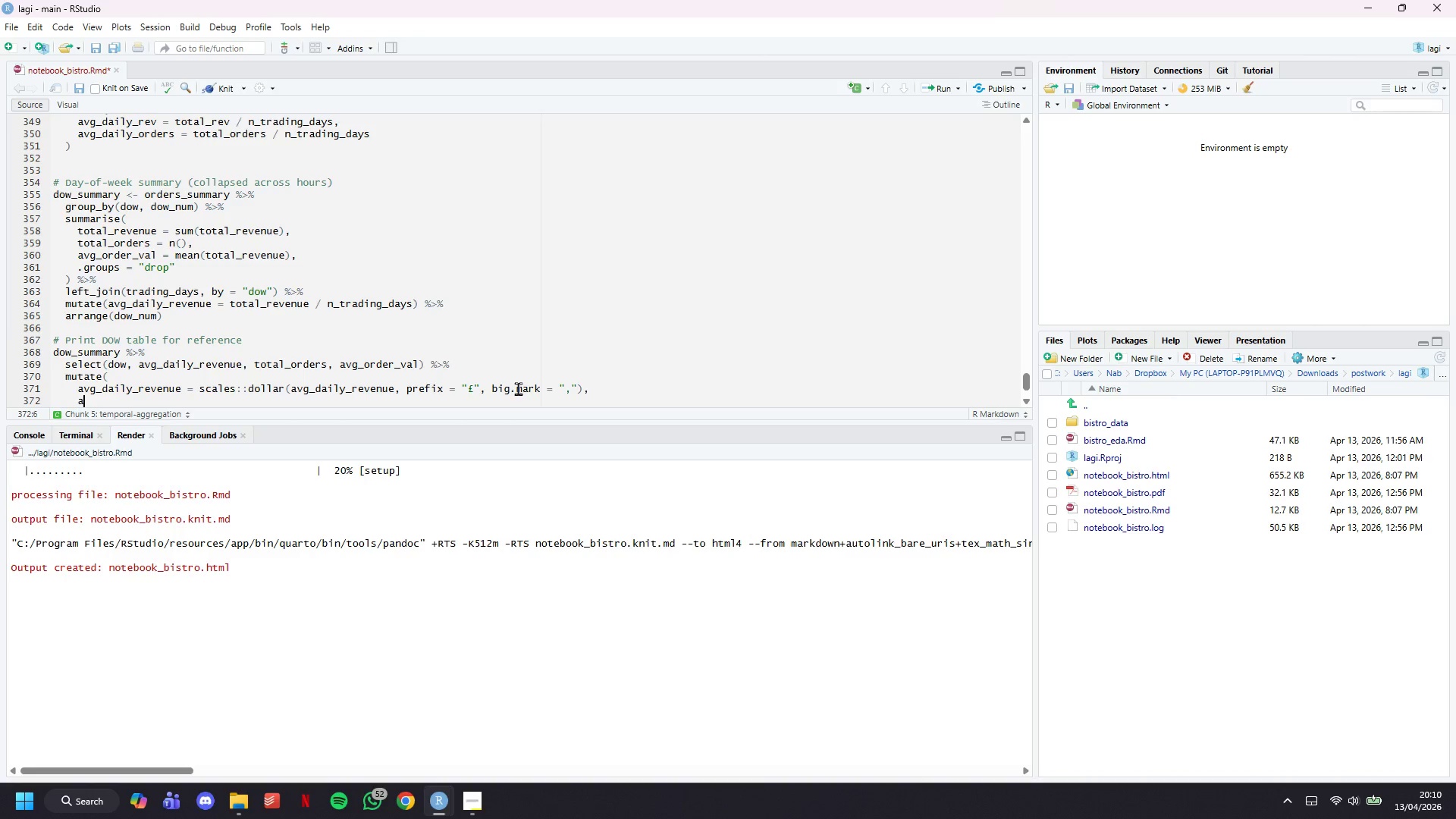 
type(avg_order_b)
key(Backspace)
type(val = scales:: )
key(Backspace)
type(dollar(avg_order_val, prefix=")
 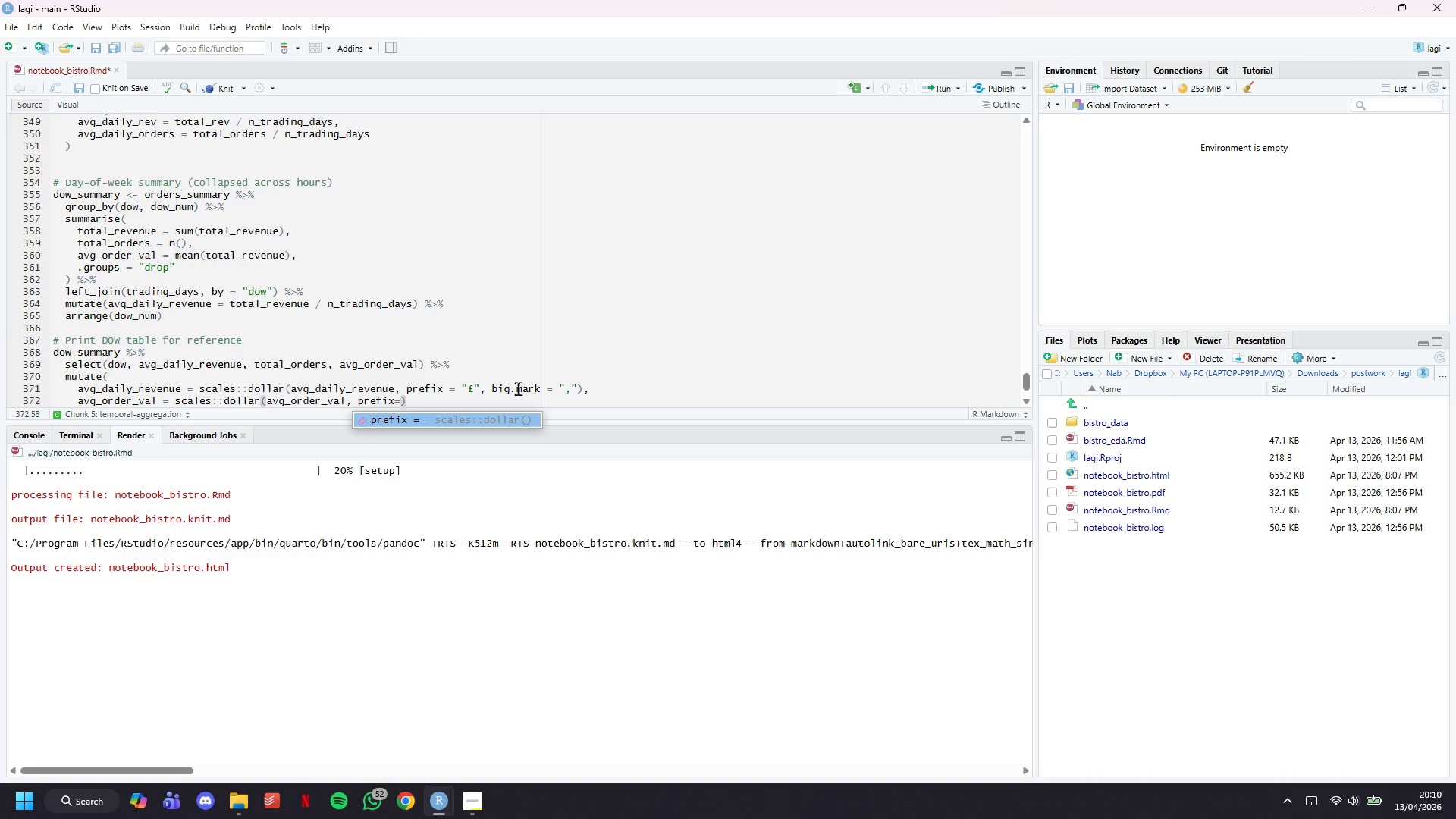 
key(Meta+Period)
 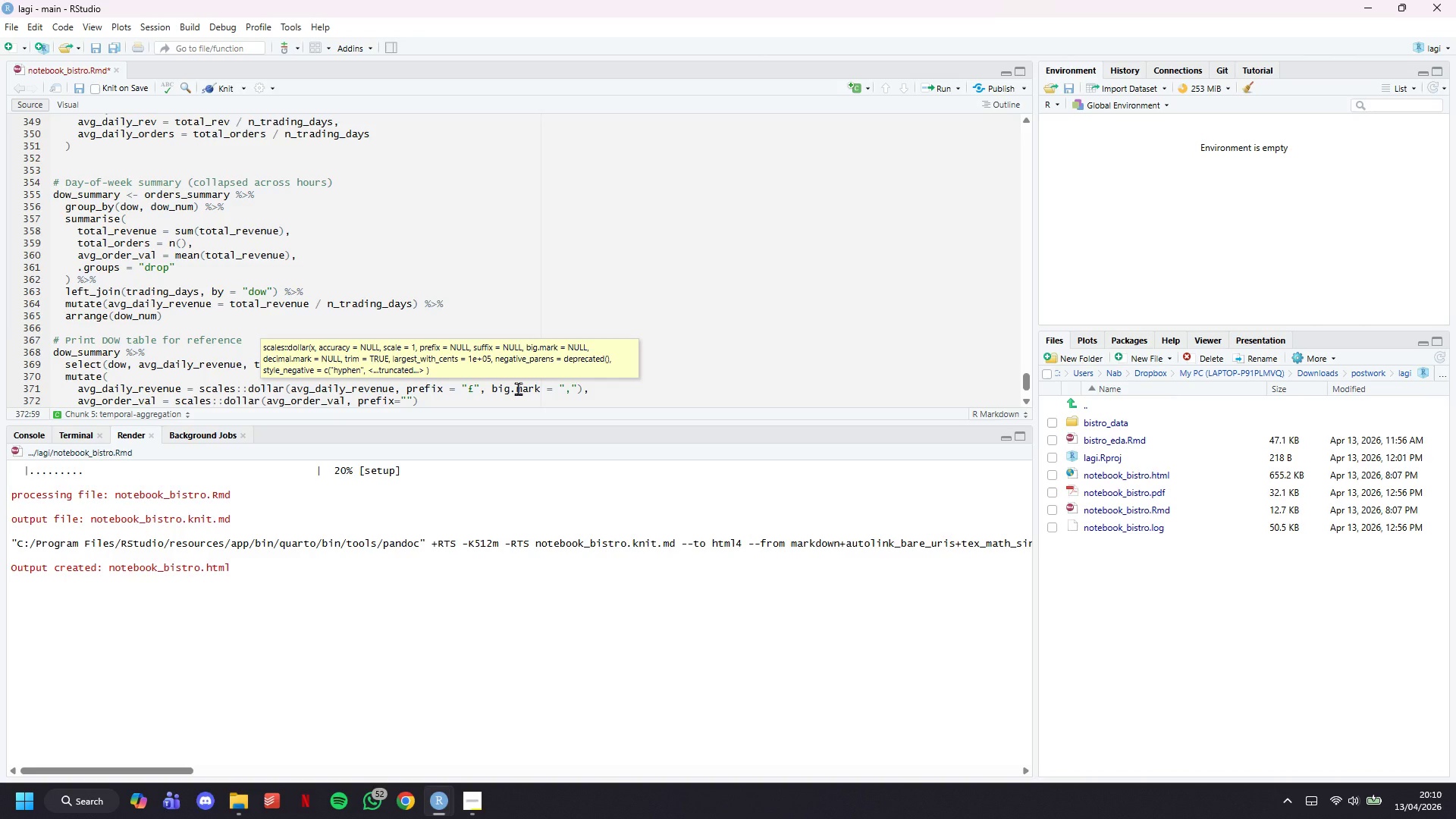 
left_click([555, 460])
 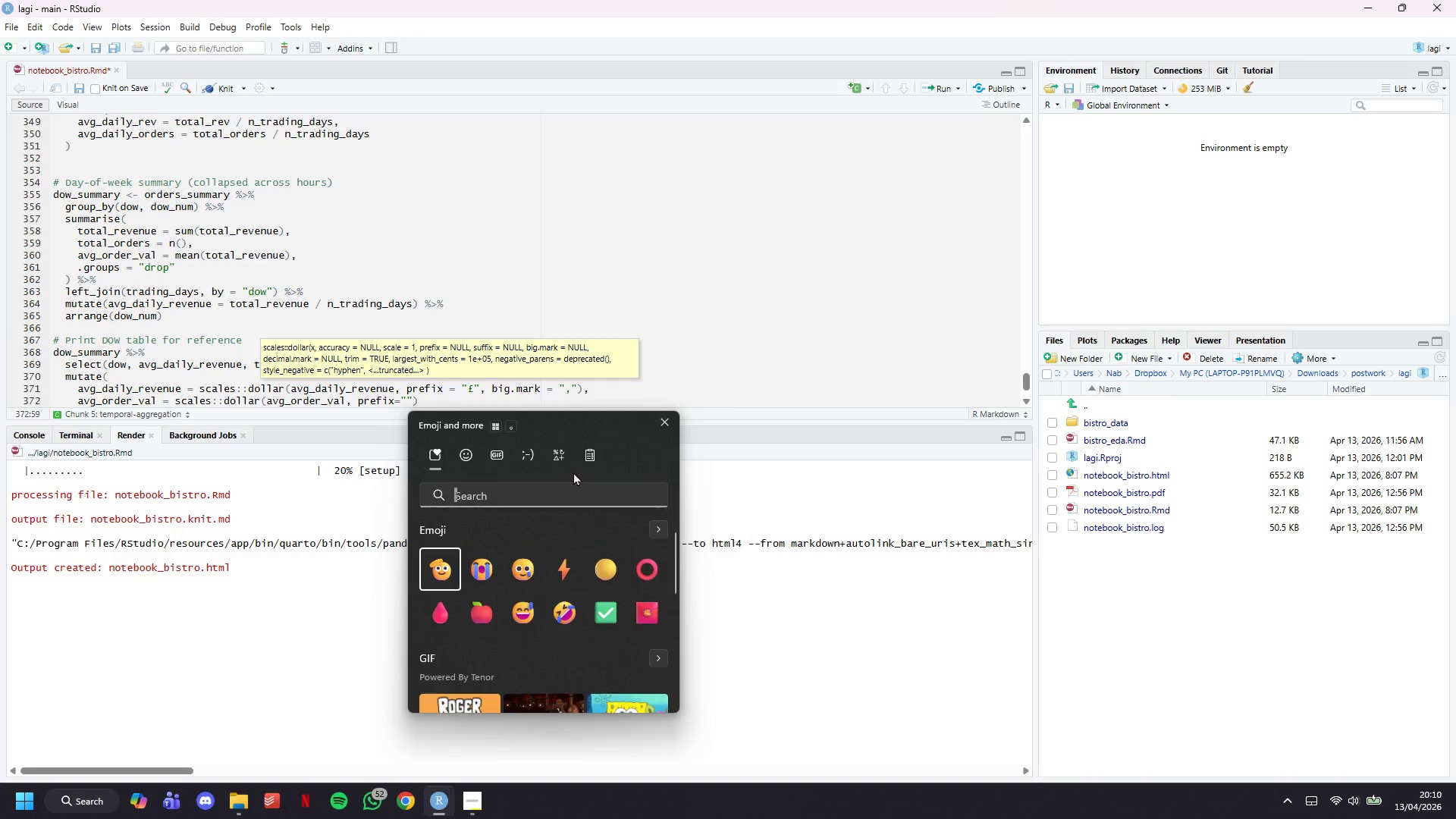 
left_click([443, 533])
 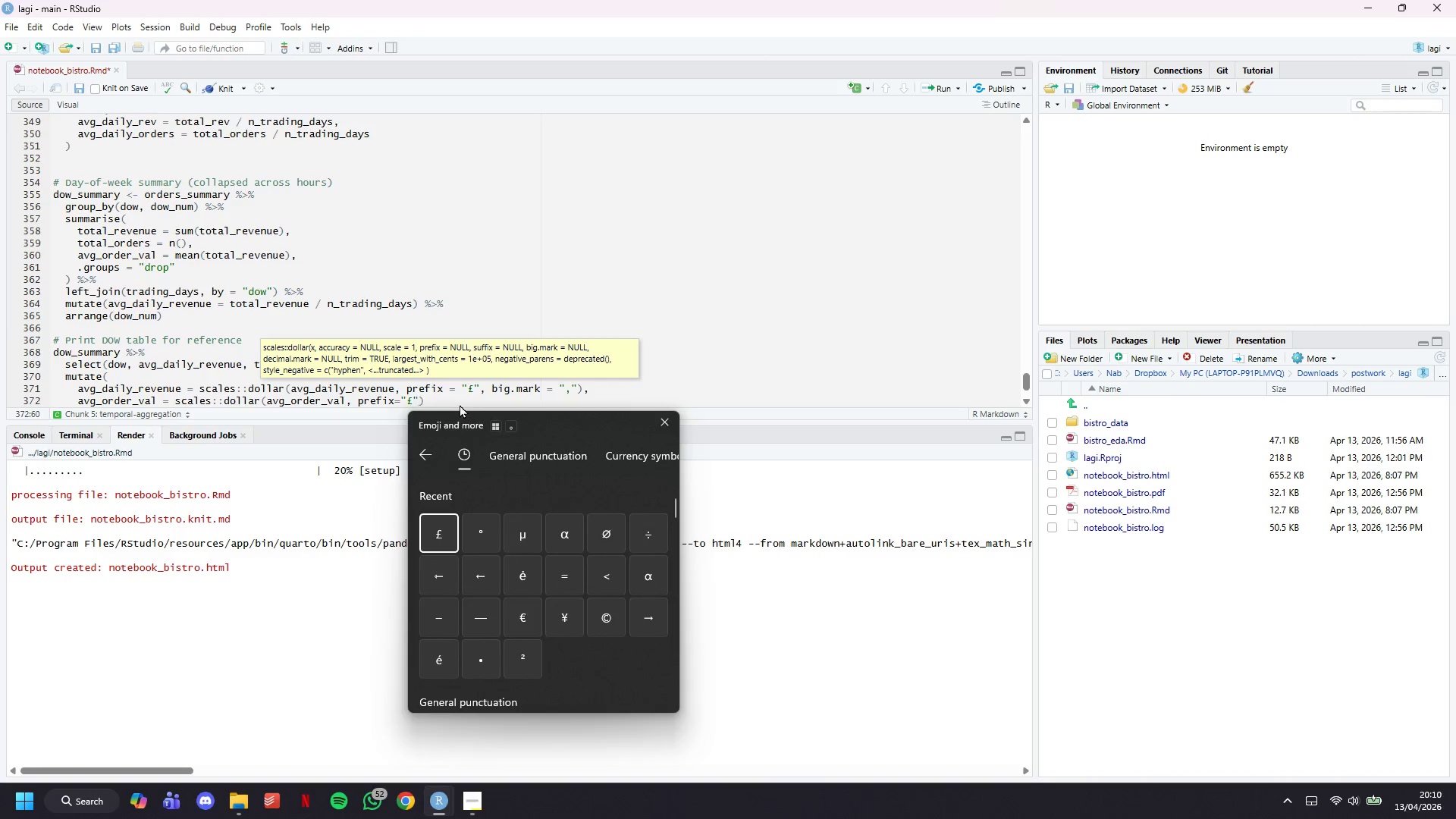 
double_click([464, 400])
 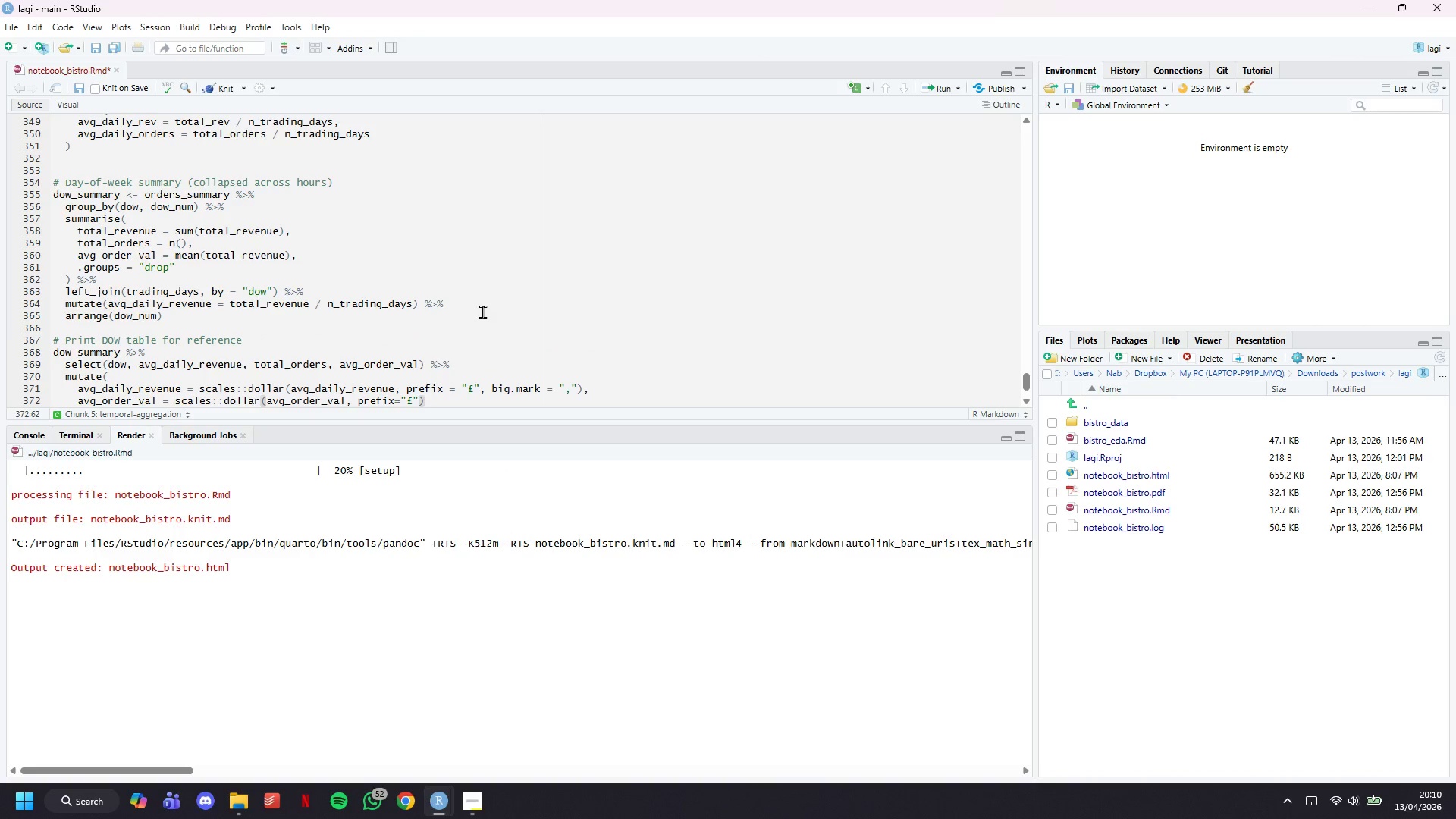 
scroll: coordinate [482, 255], scroll_direction: down, amount: 6.0
 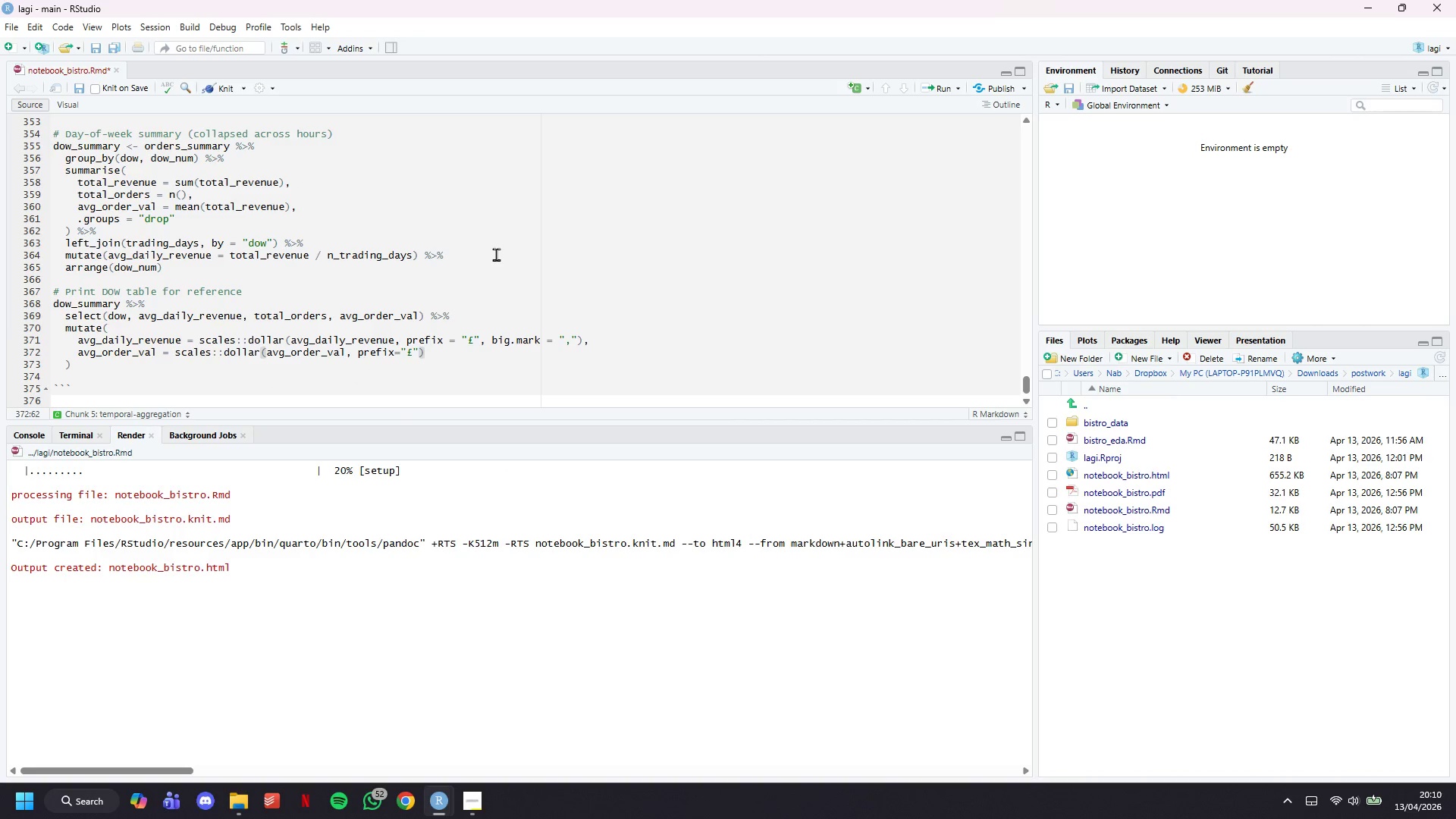 
key(ArrowDown)
 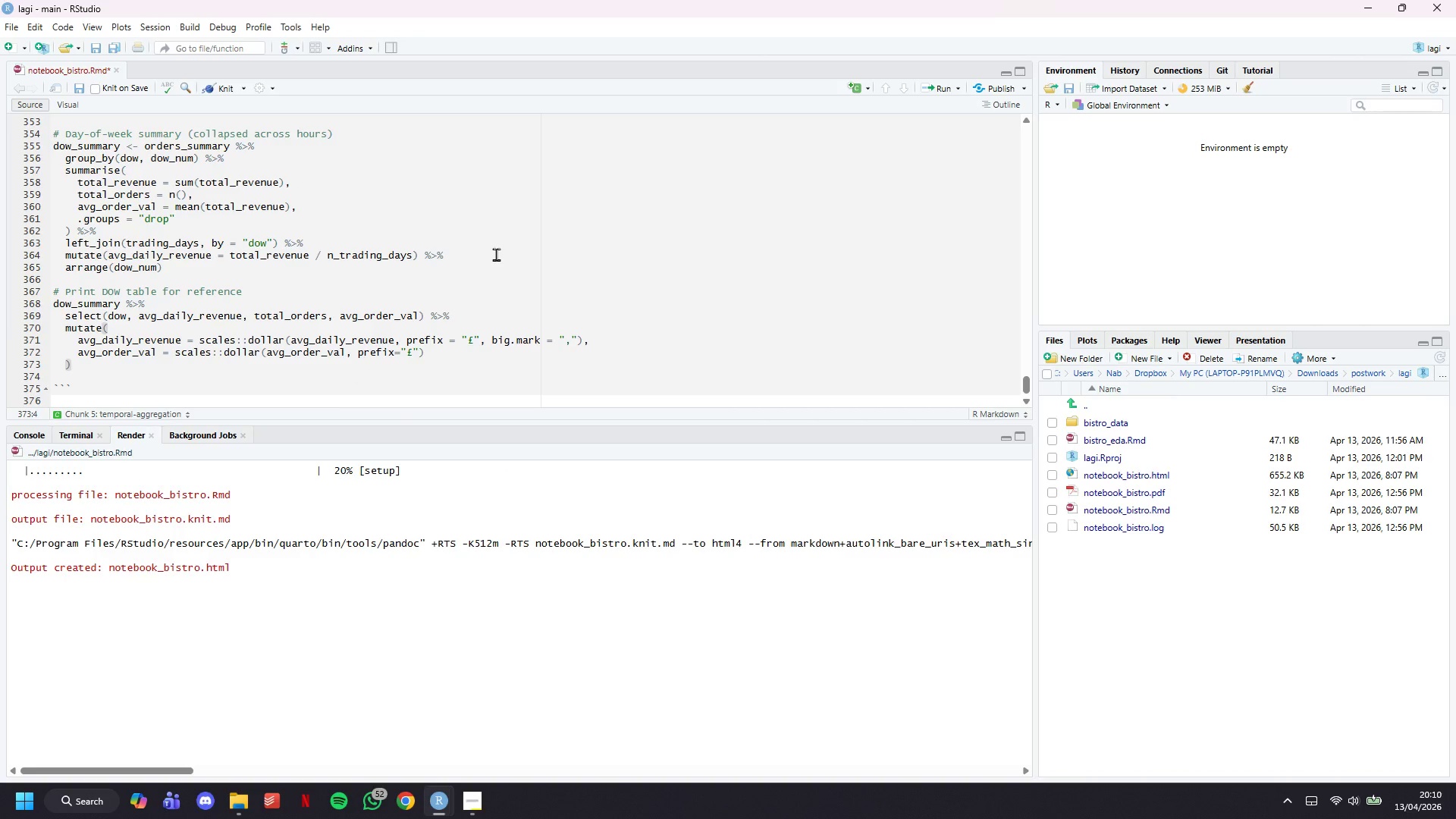 
key(Space)
 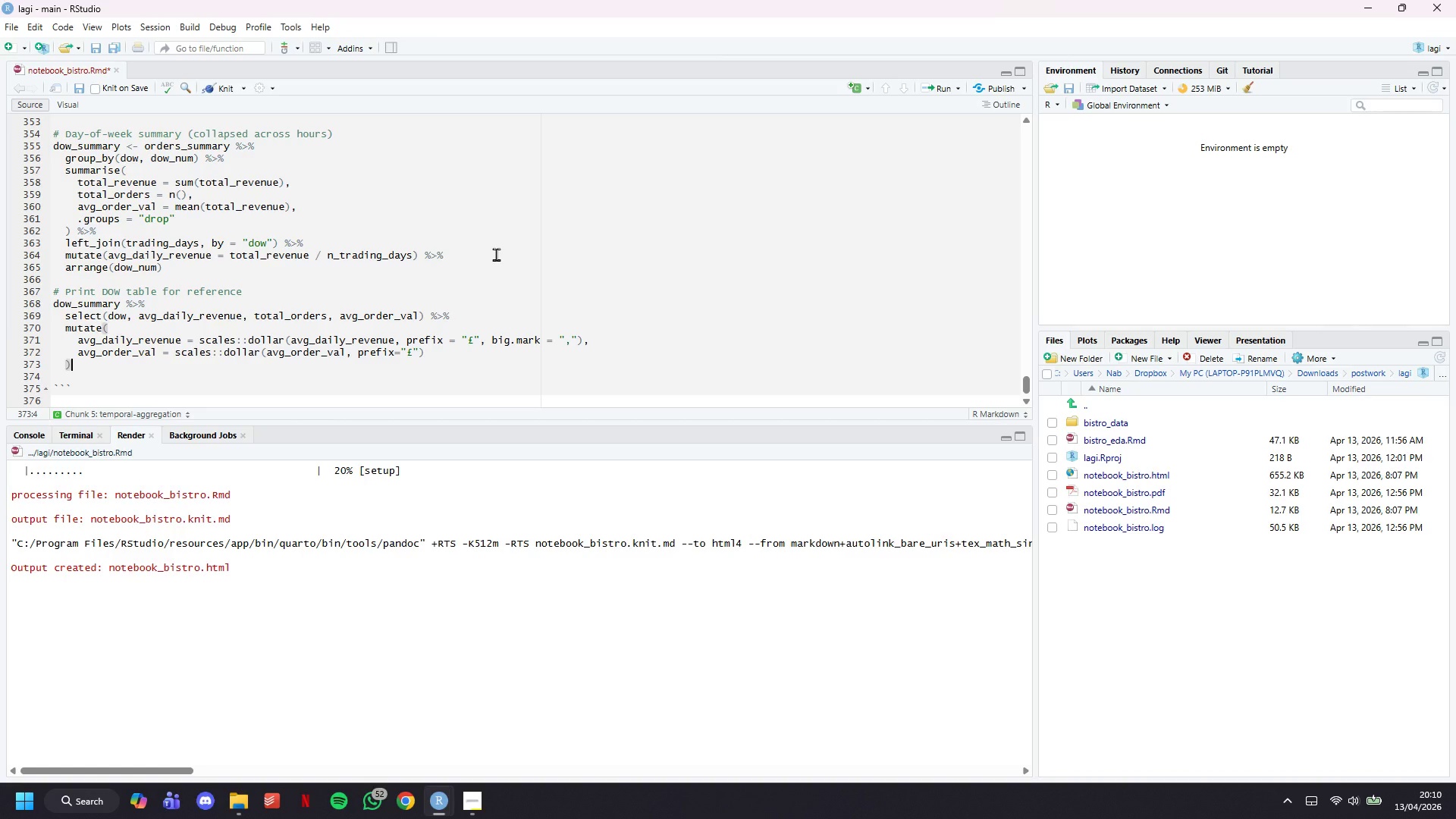 
key(Shift+5)
 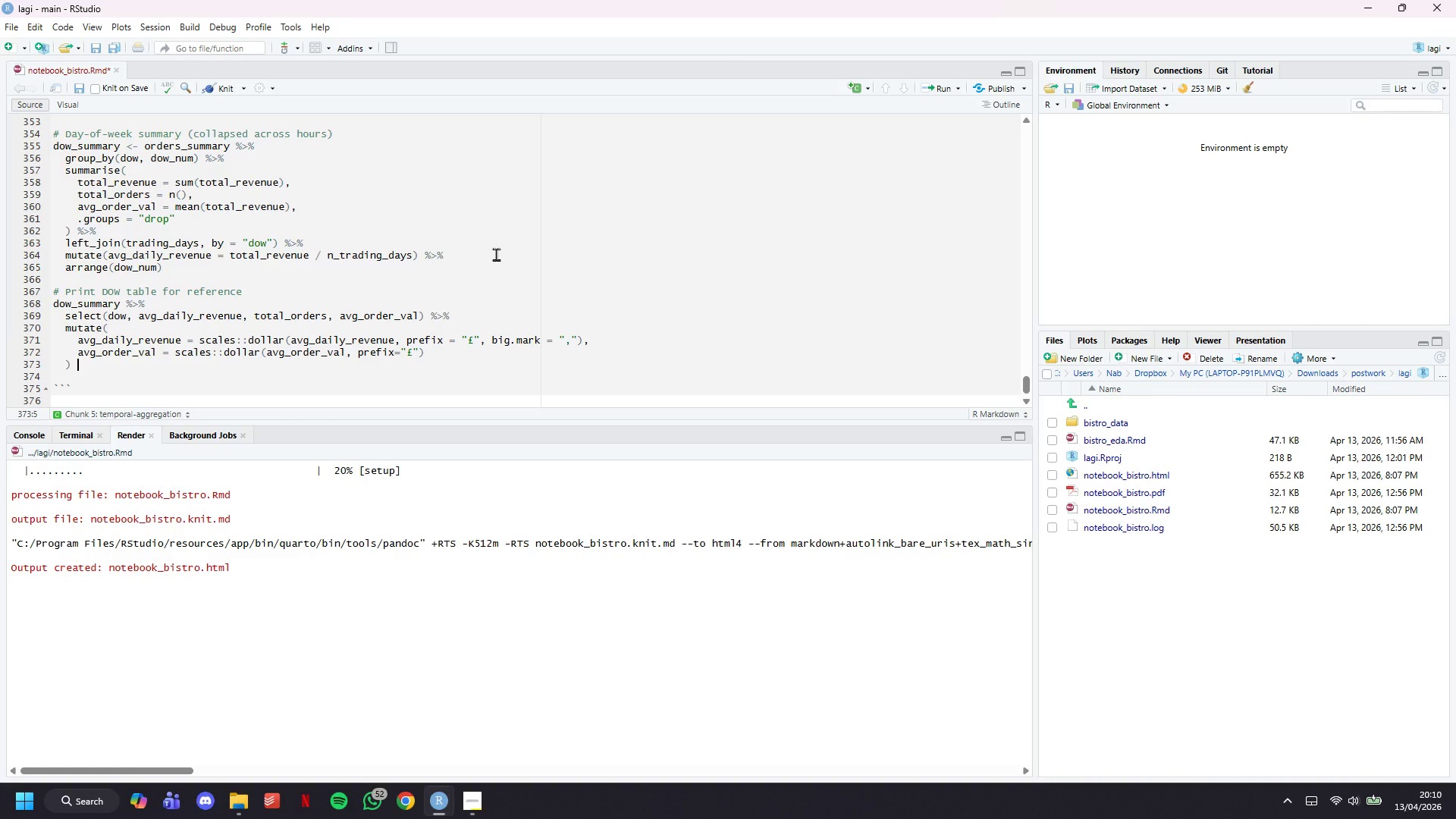 
key(Shift+Period)
 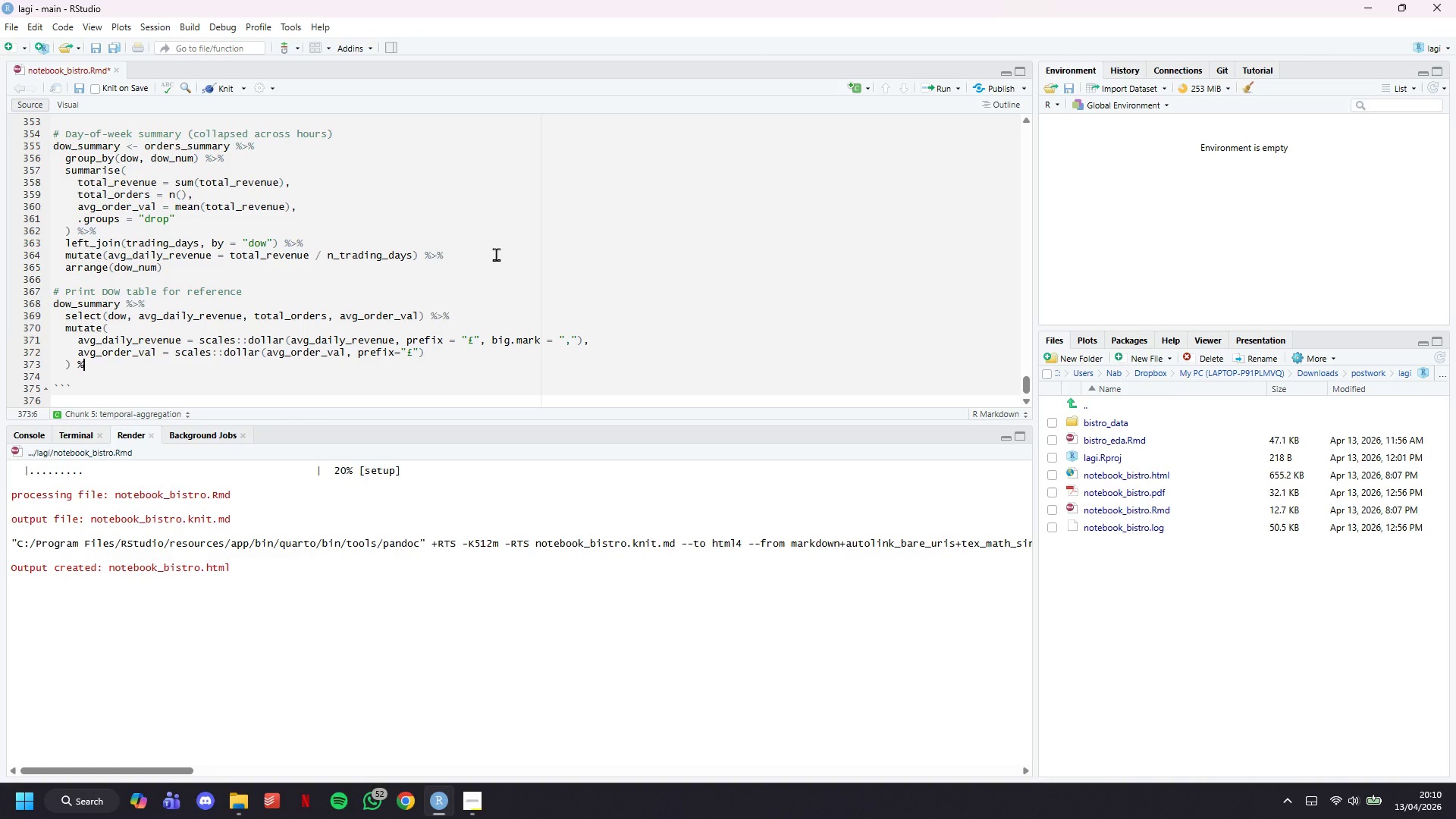 
key(Shift+5)
 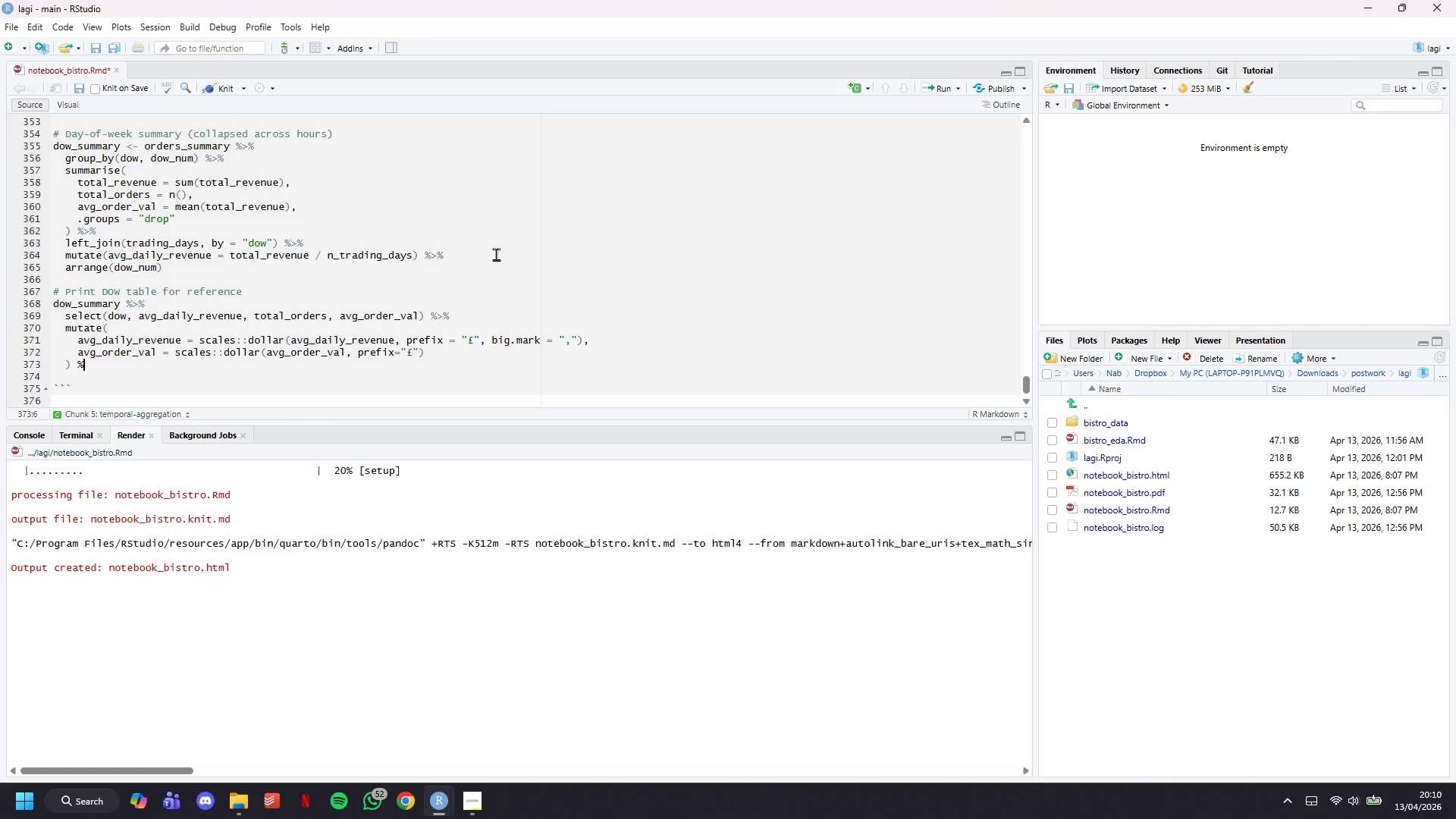 
key(Enter)
 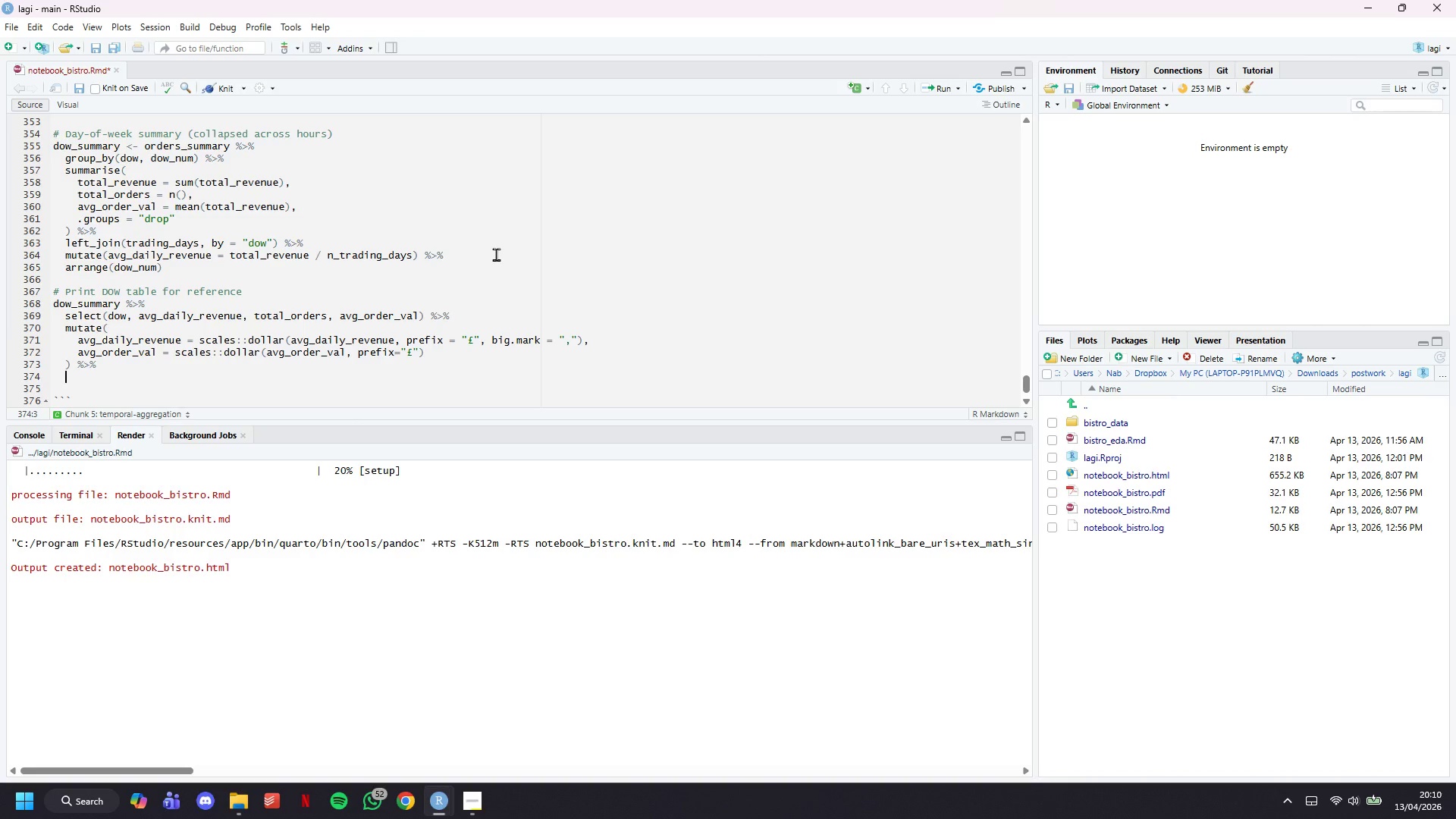 
type(rename("Day)
 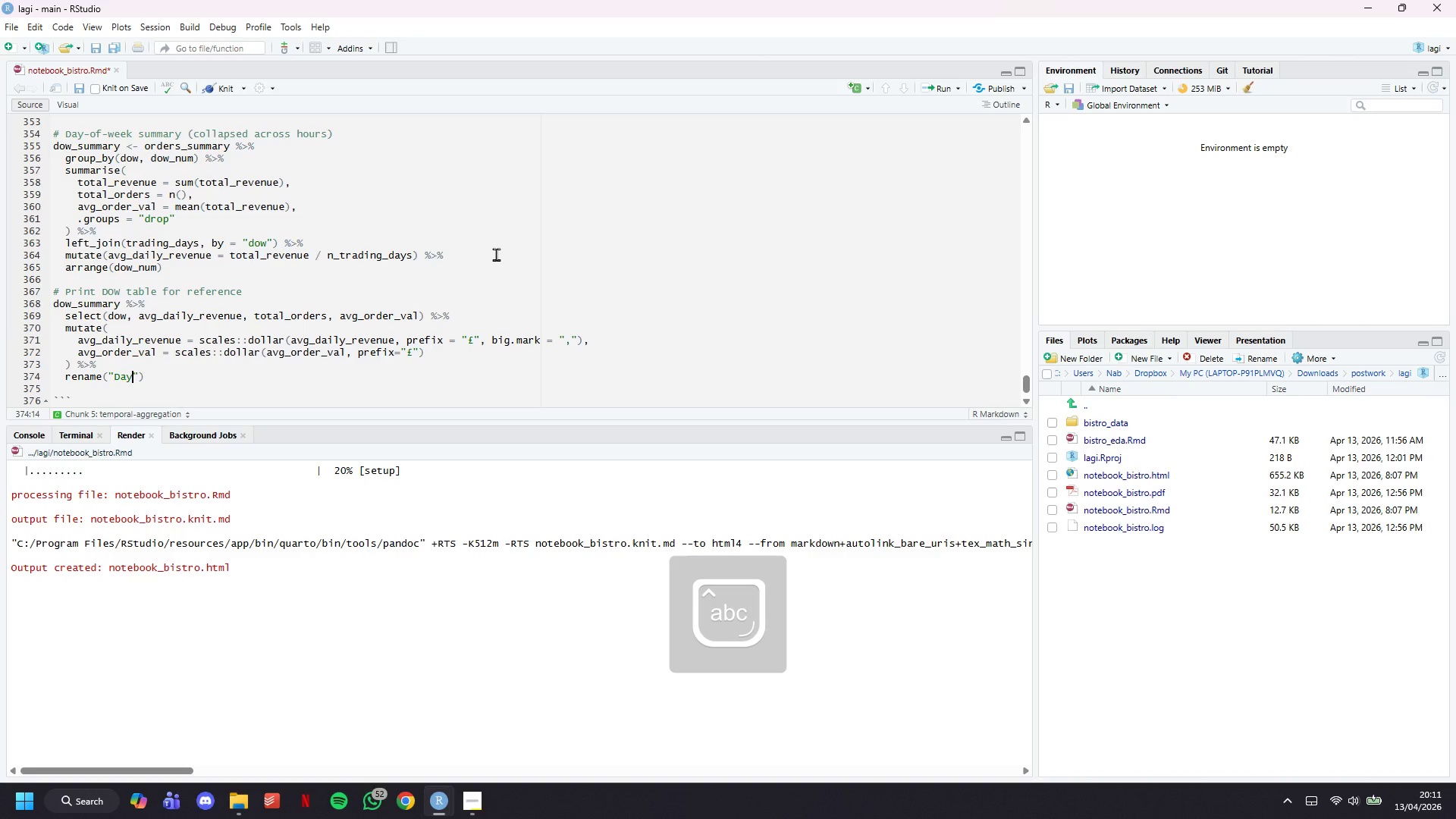 
 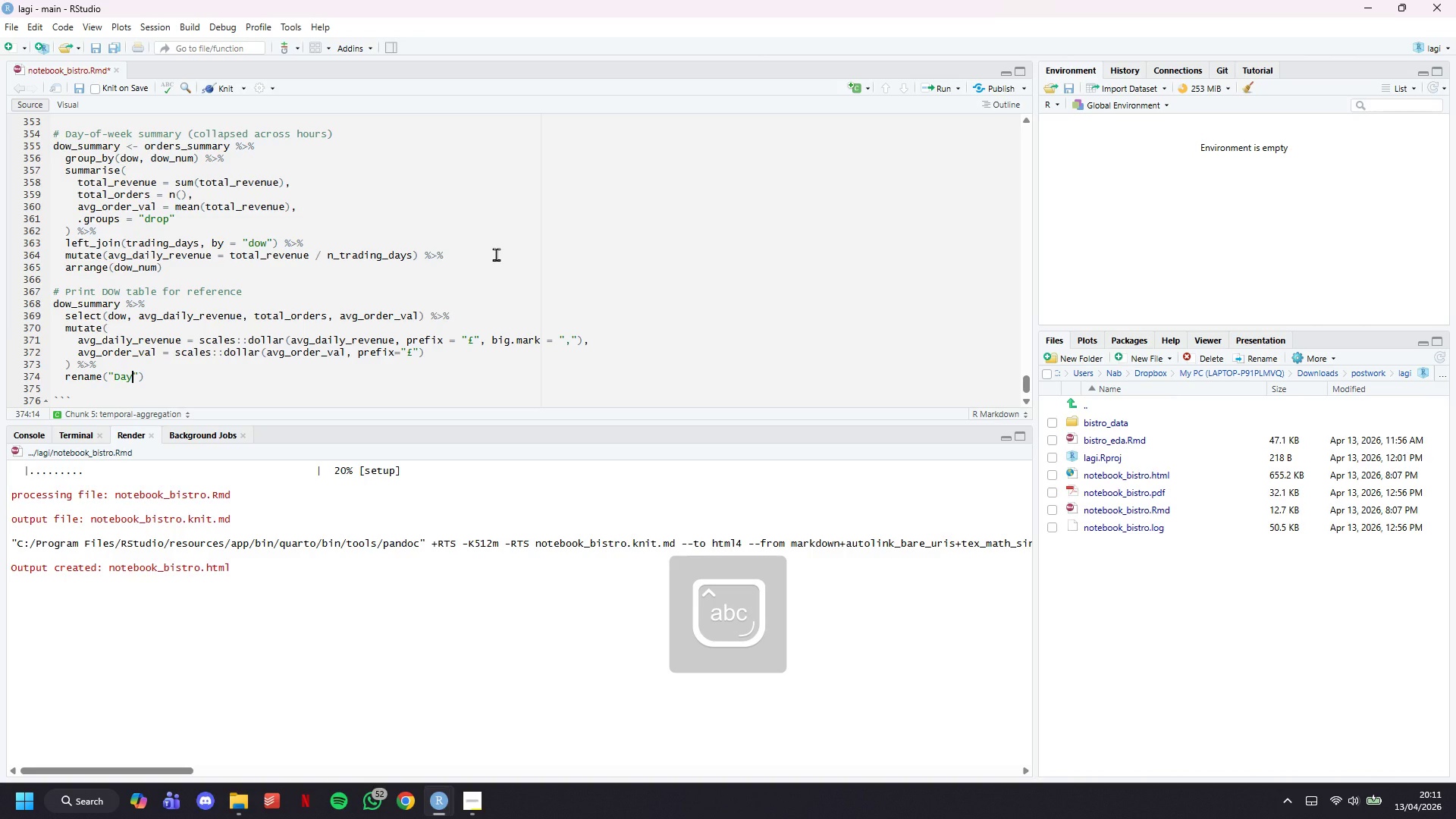 
key(ArrowRight)
 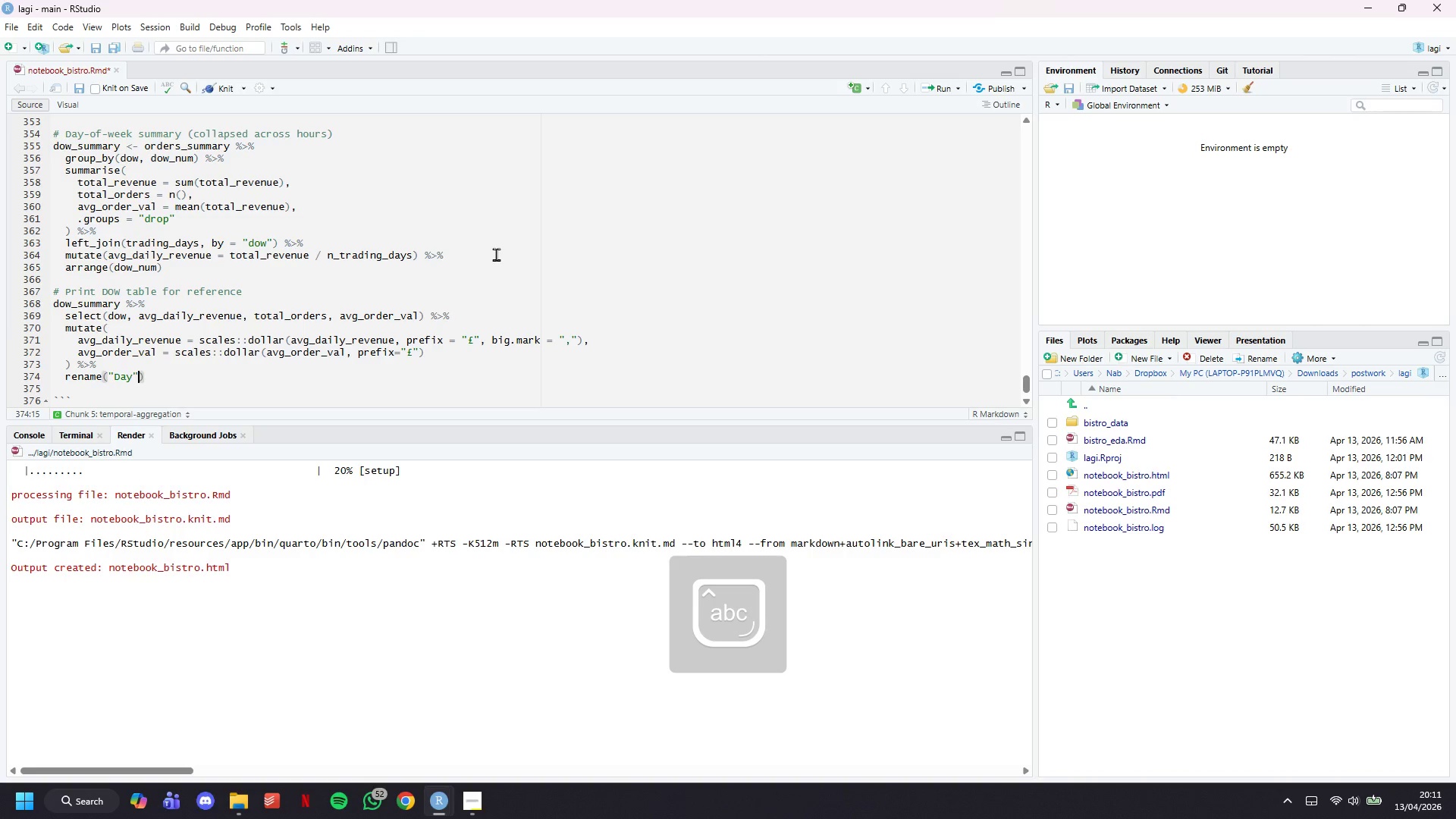 
type( = dow, "Avg Daily Revenue)
 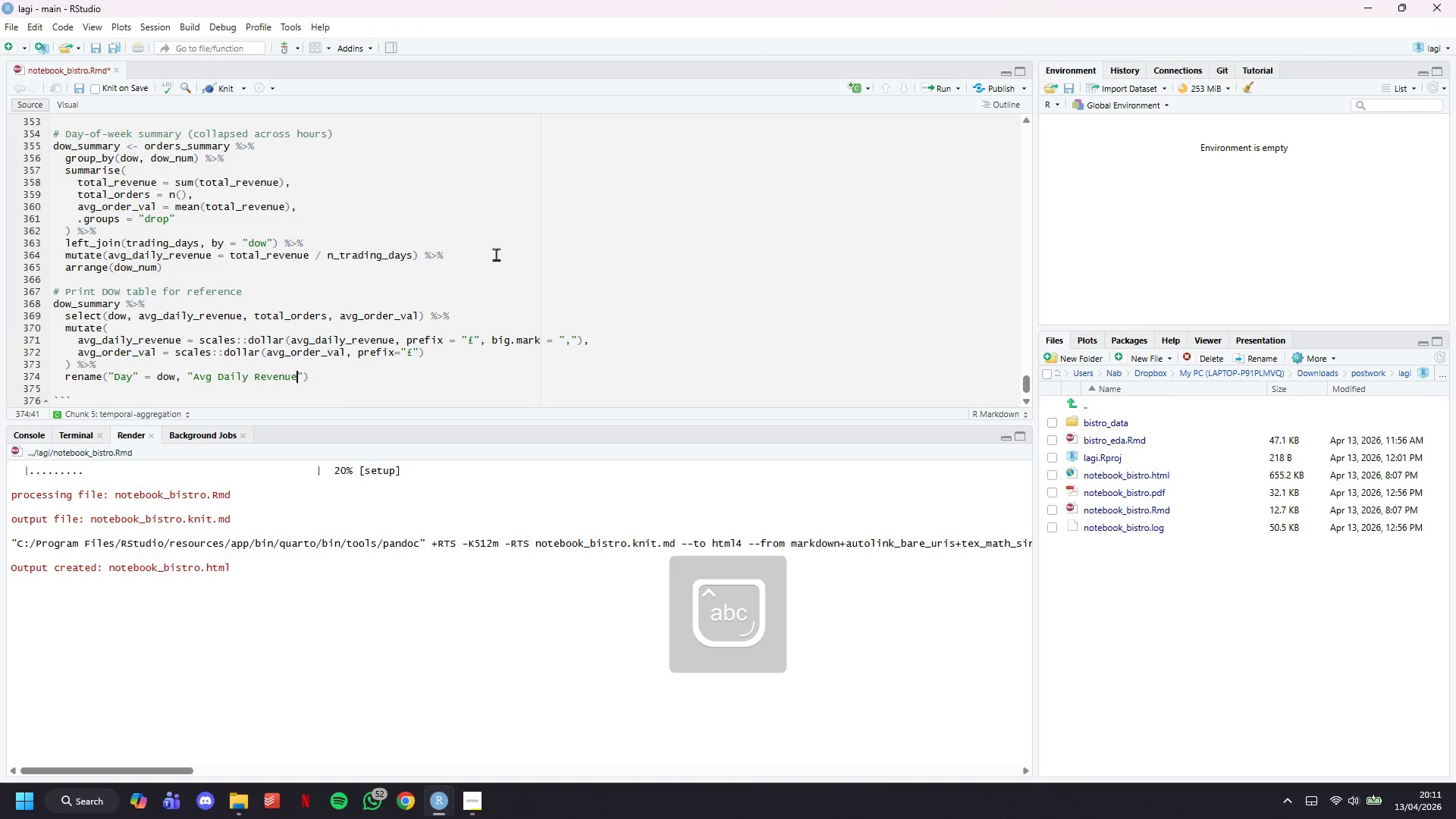 
key(ArrowRight)
 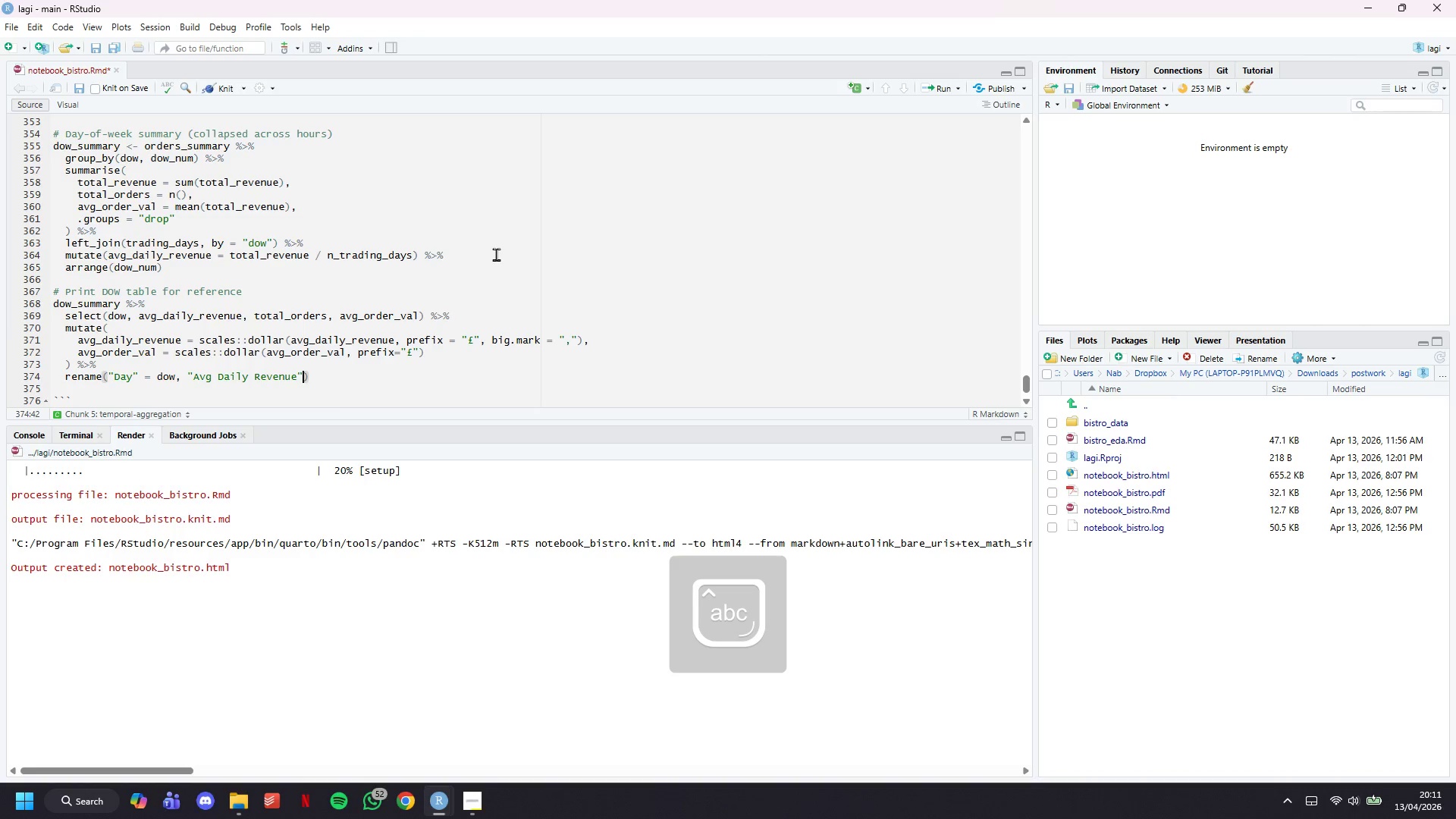 
type( = avg_daily_revenue,)
 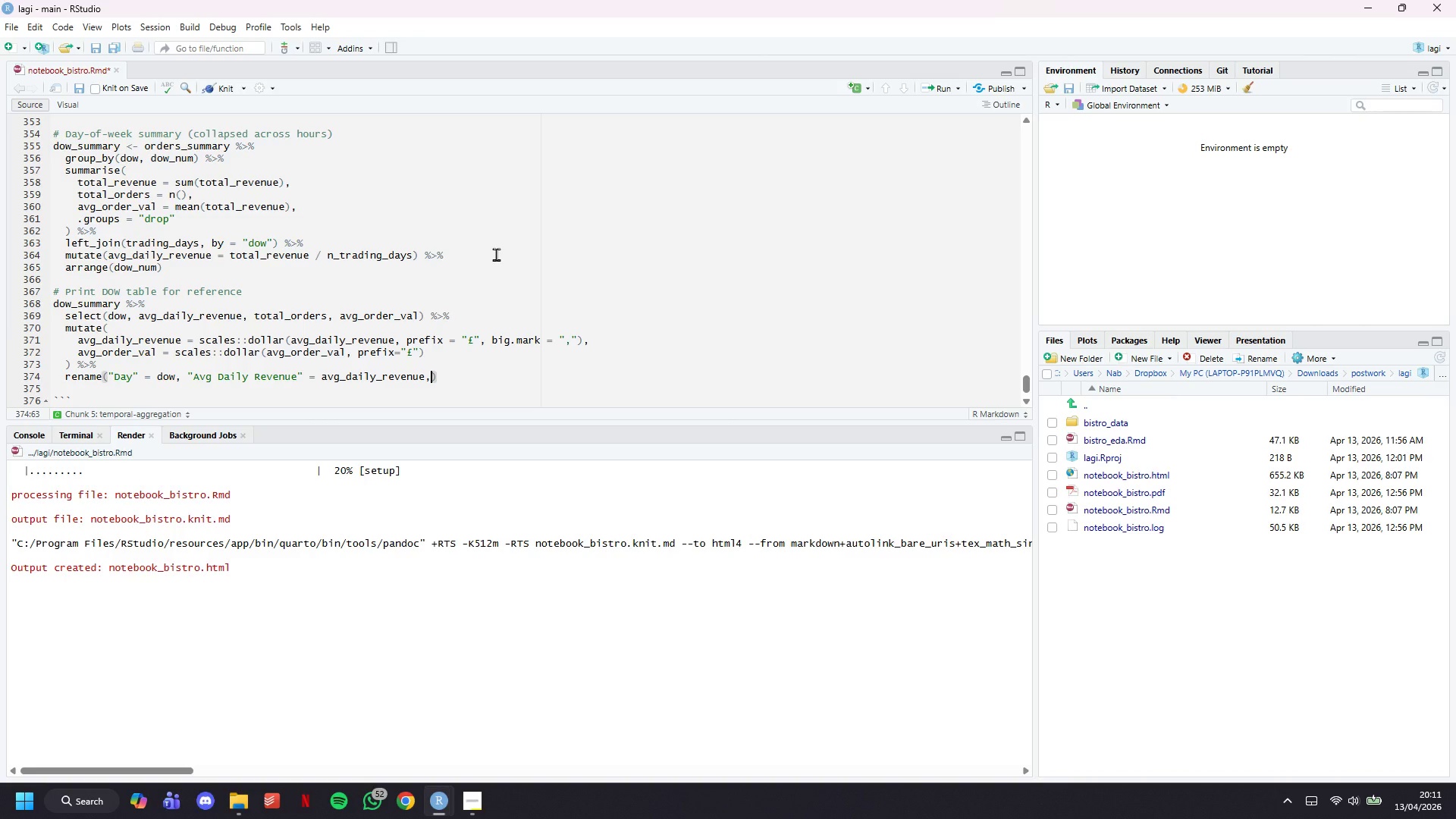 
key(Enter)
 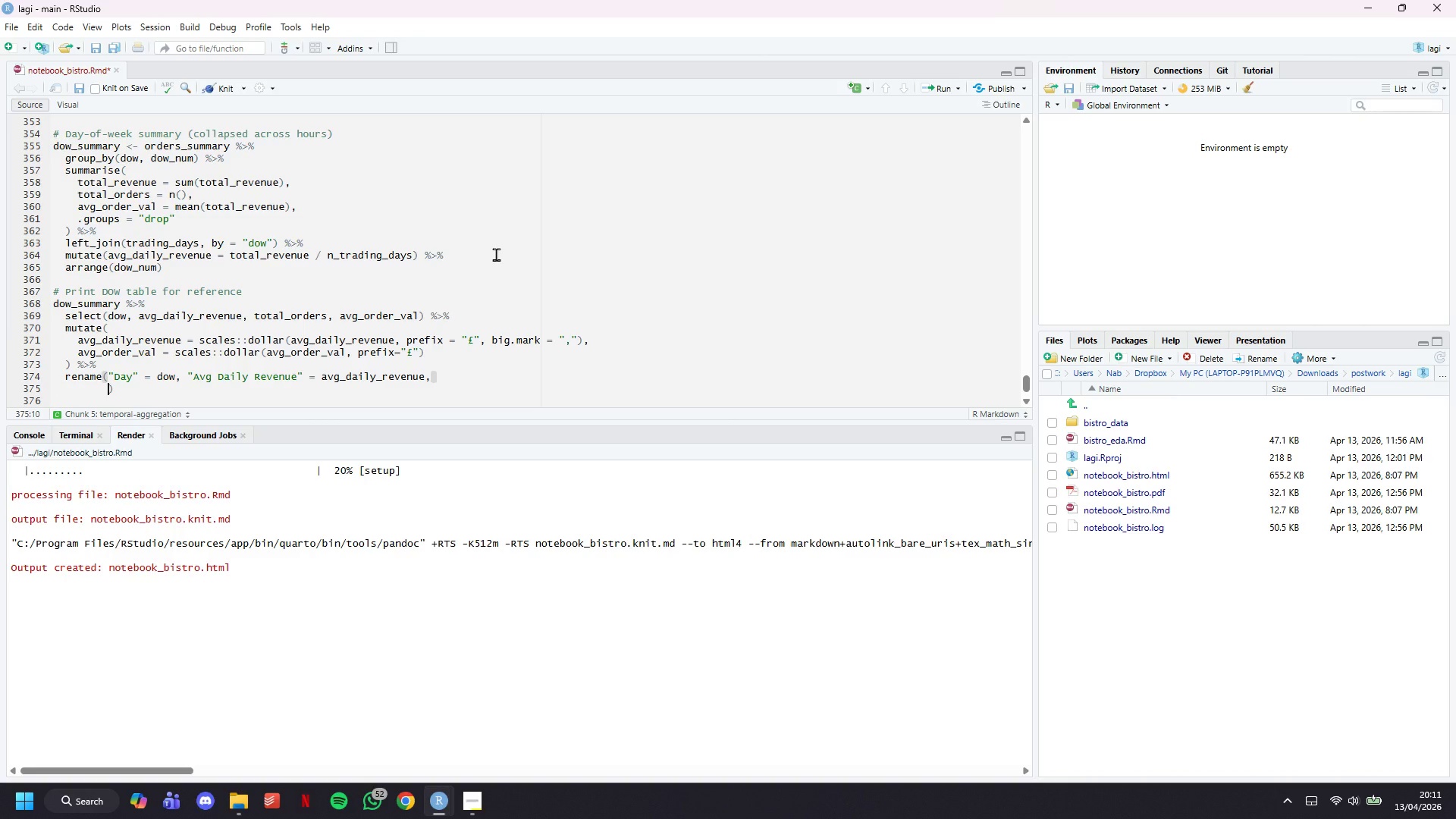 
type("Total P)
key(Backspace)
type(Orders )))
key(Backspace)
key(Backspace)
type((FY))
 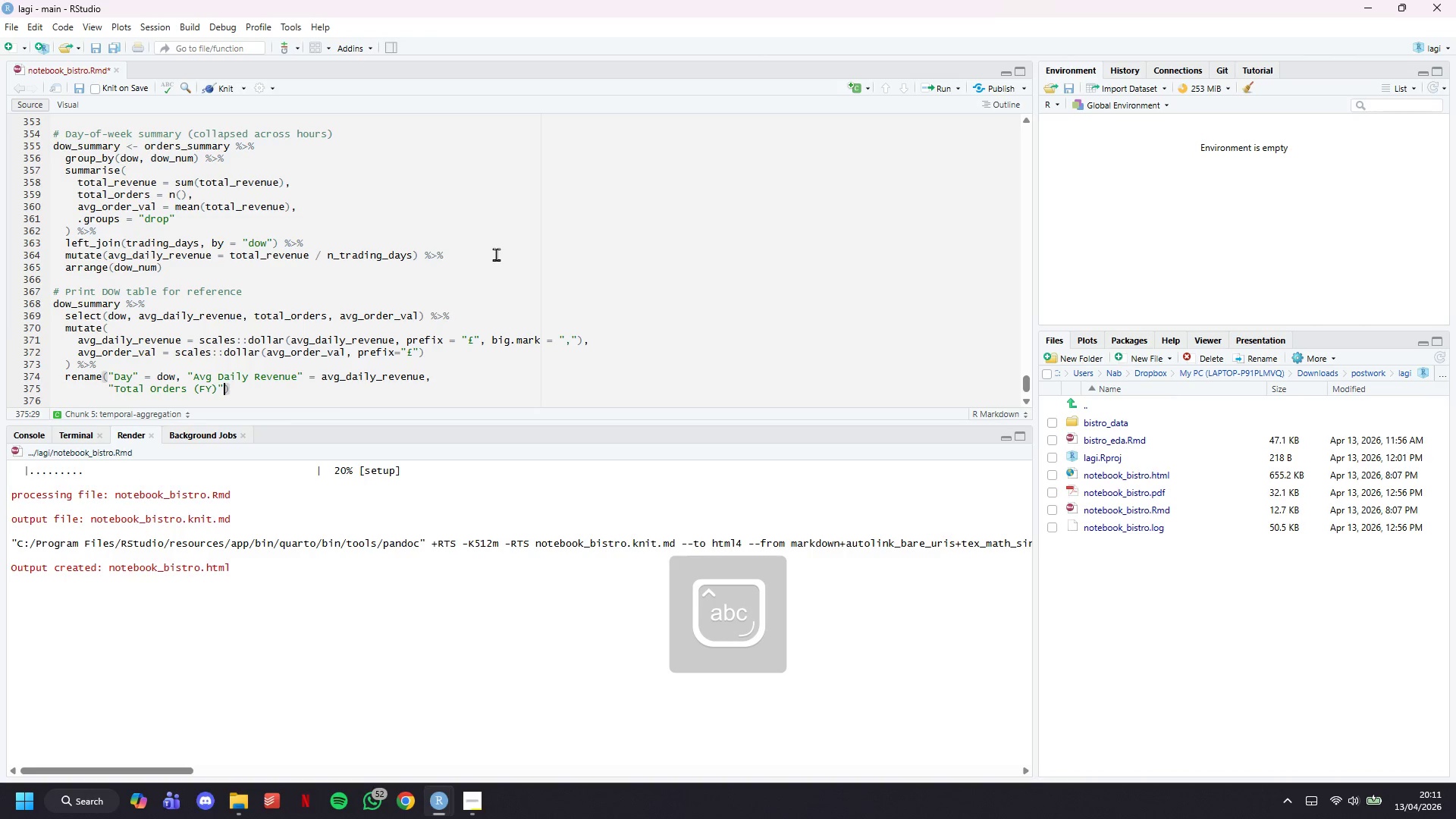 
 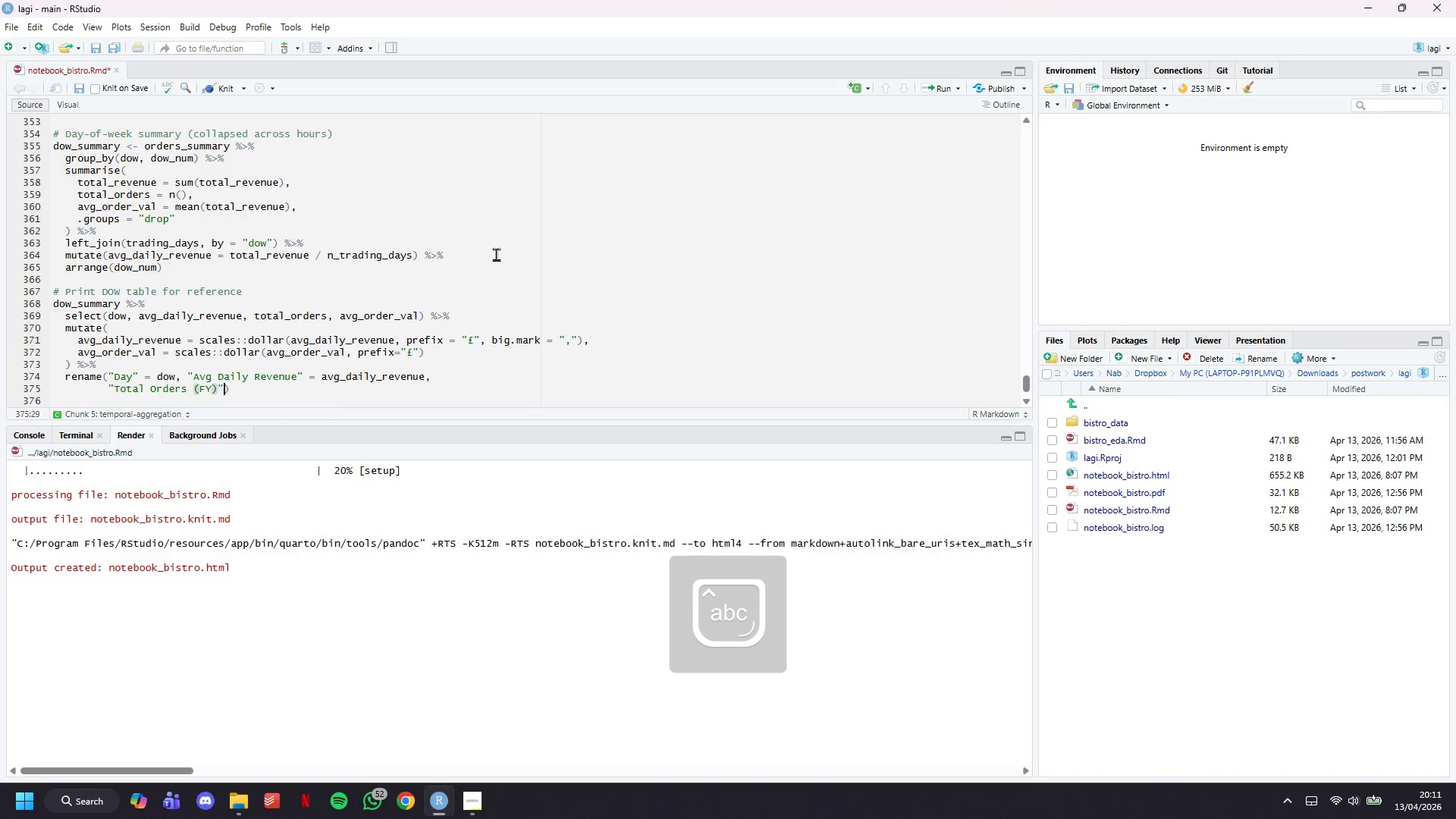 
key(ArrowRight)
 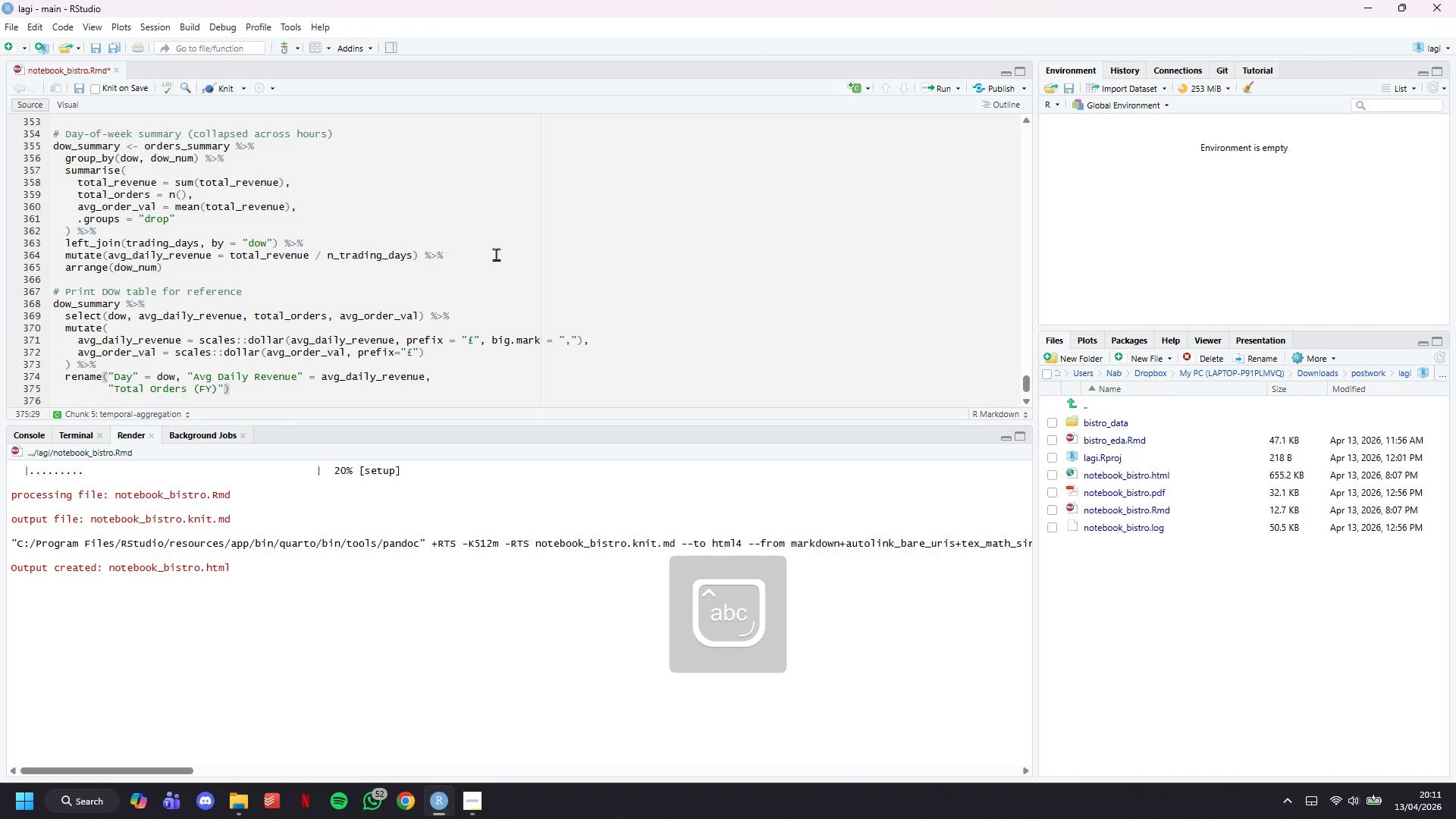 
type( = total_)
key(Tab)
type(, "Avg Order Value)
 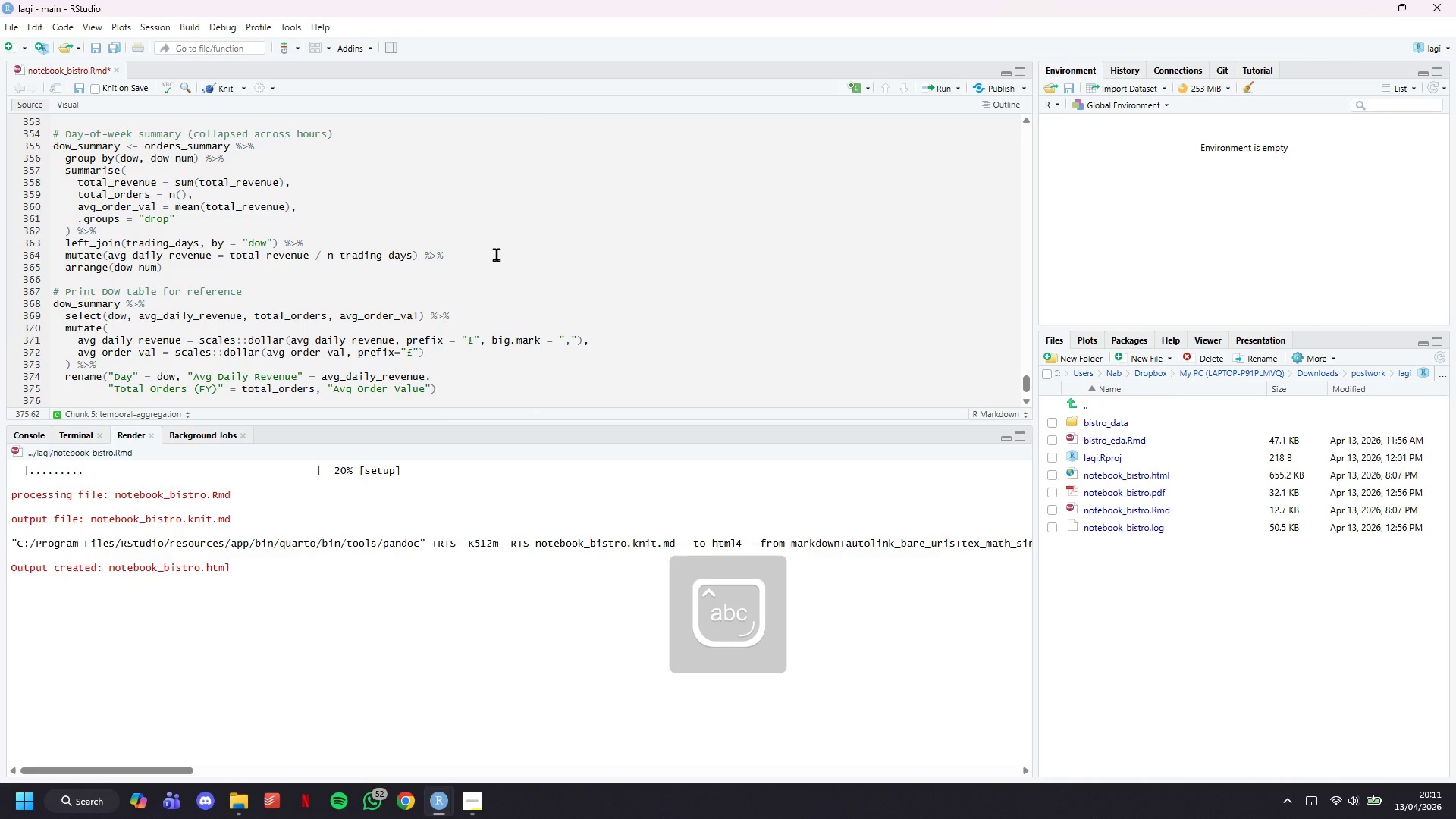 
key(ArrowRight)
 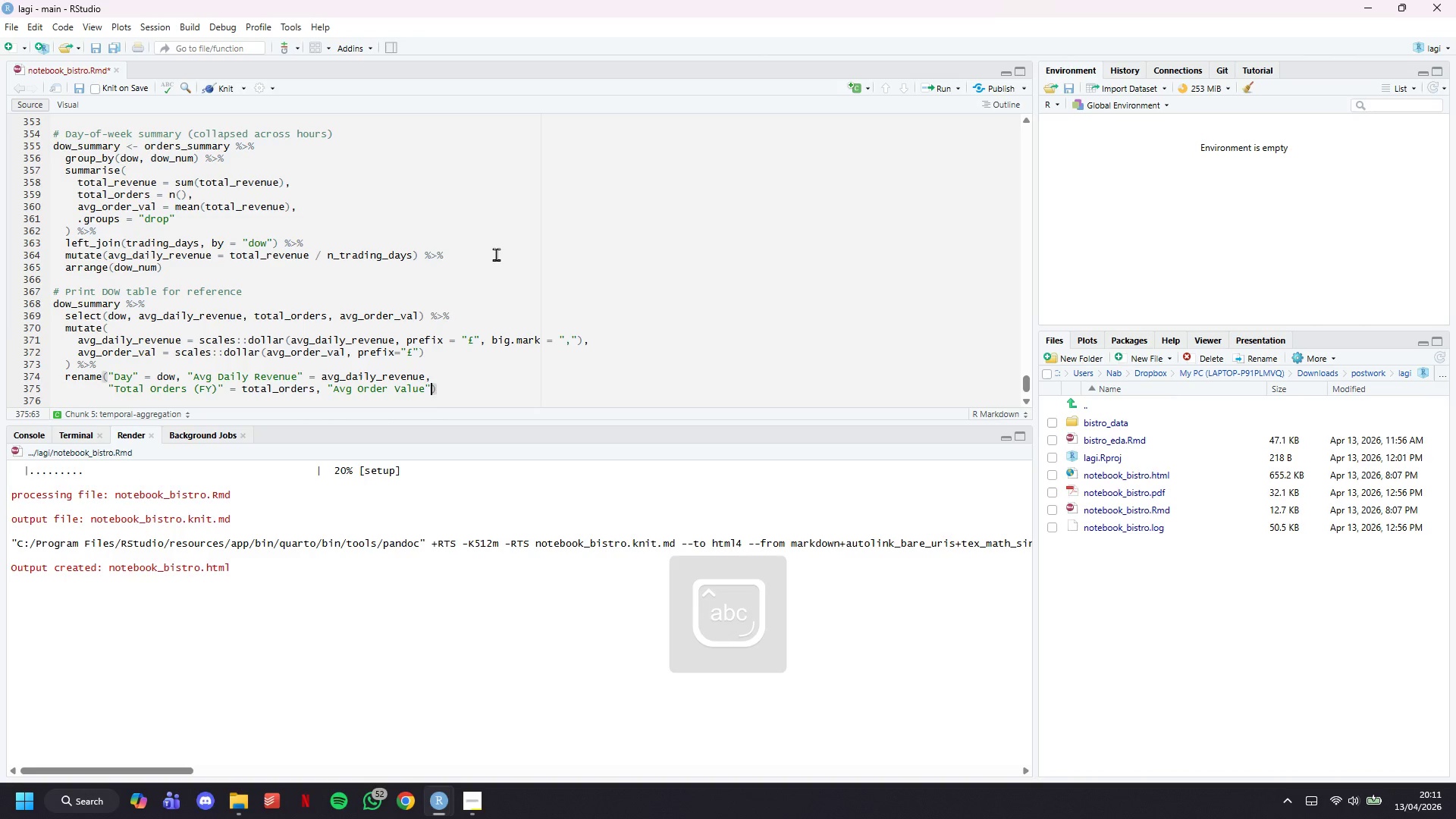 
type( = avg_order_va;)
key(Backspace)
type(l)
 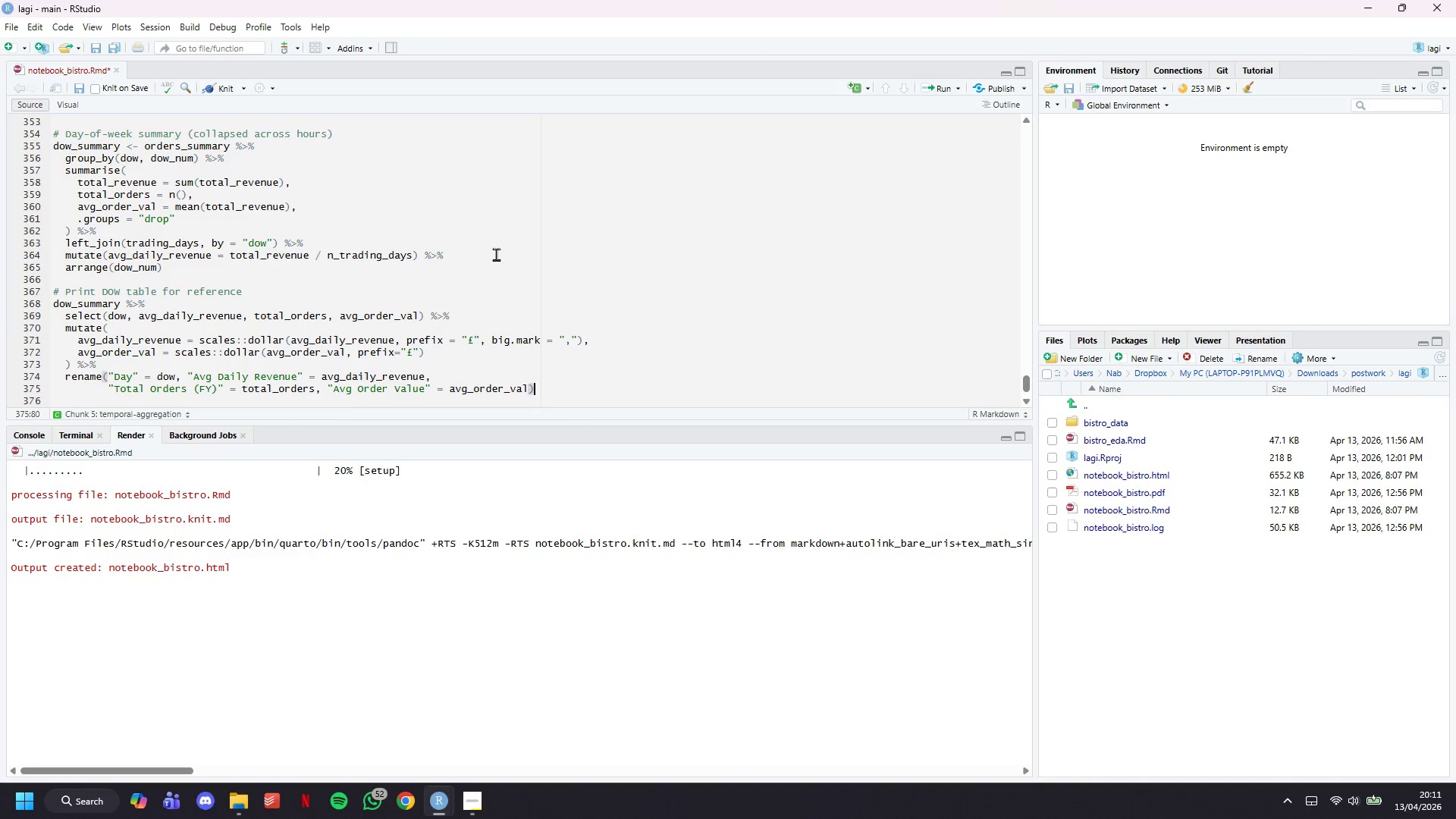 
 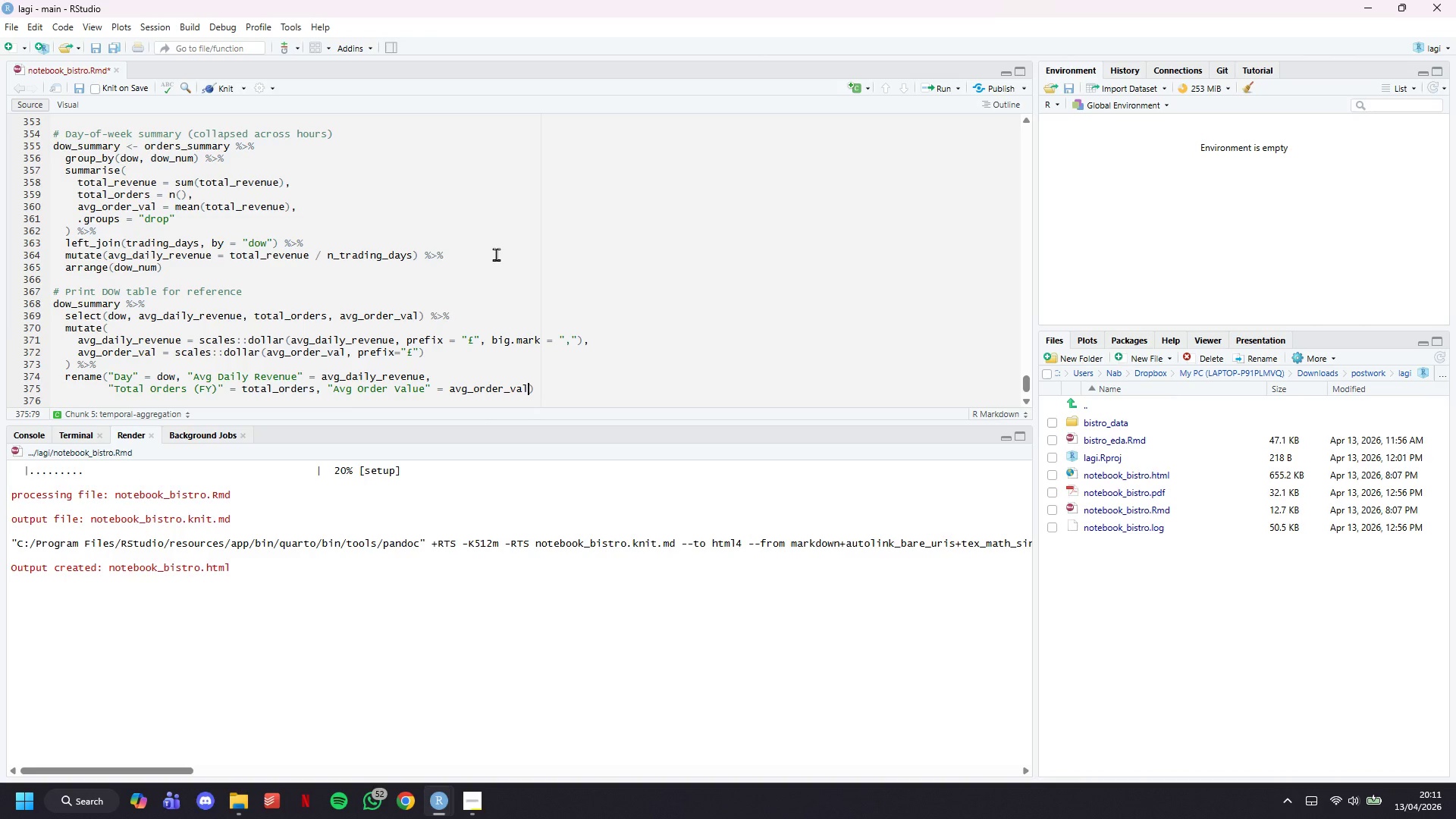 
key(ArrowRight)
 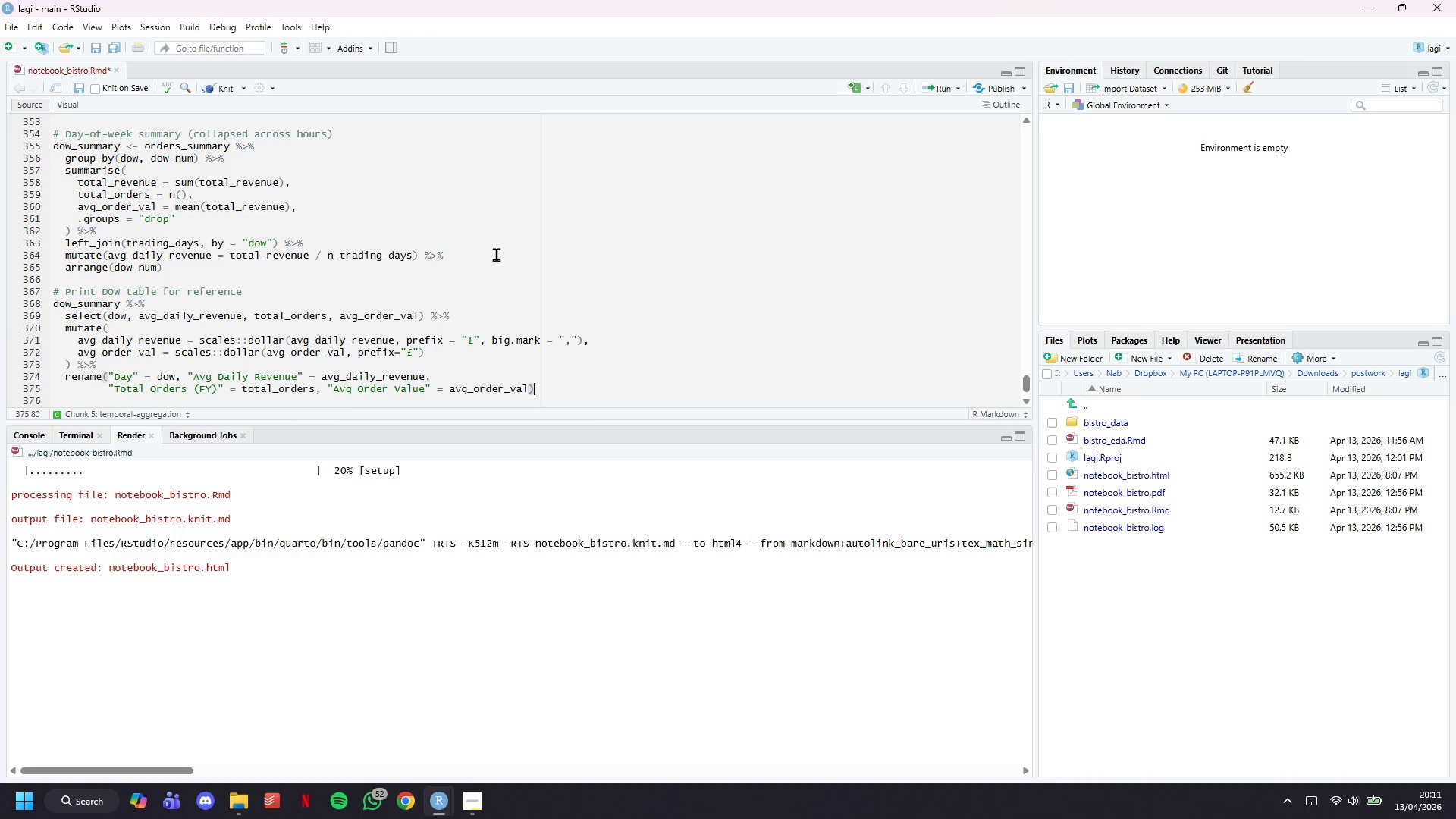 
key(Space)
 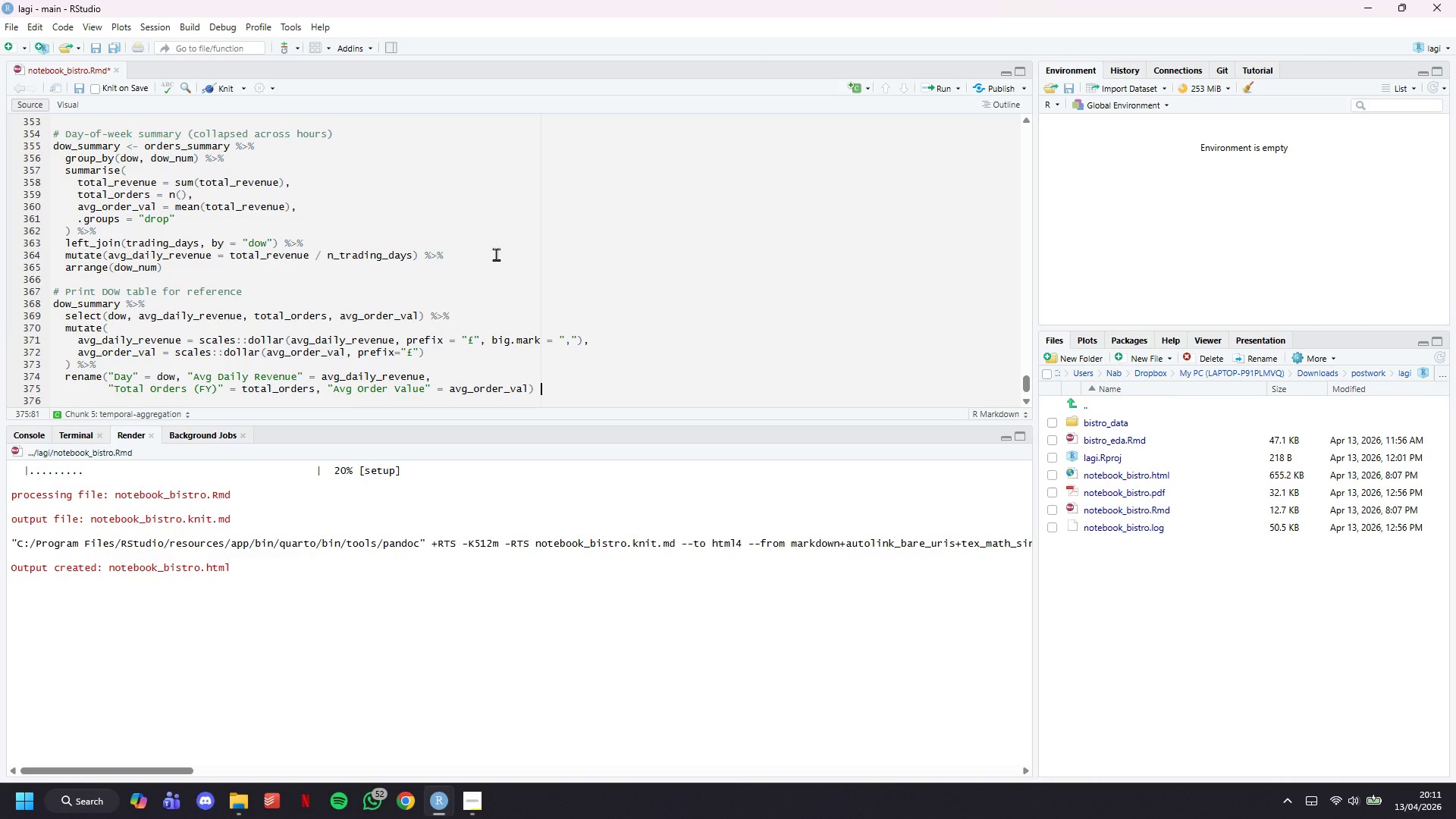 
key(Shift+5)
 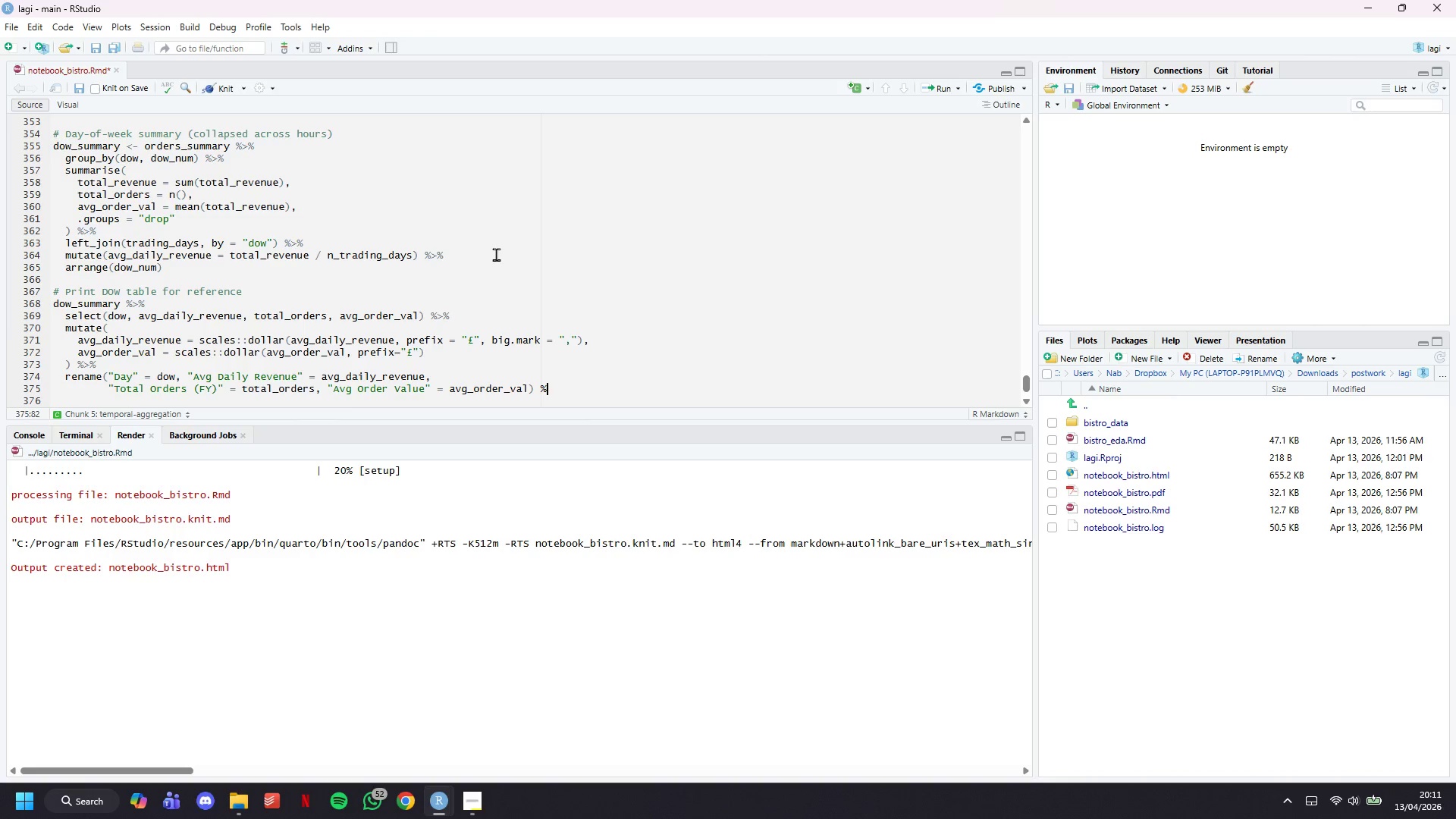 
key(Shift+Period)
 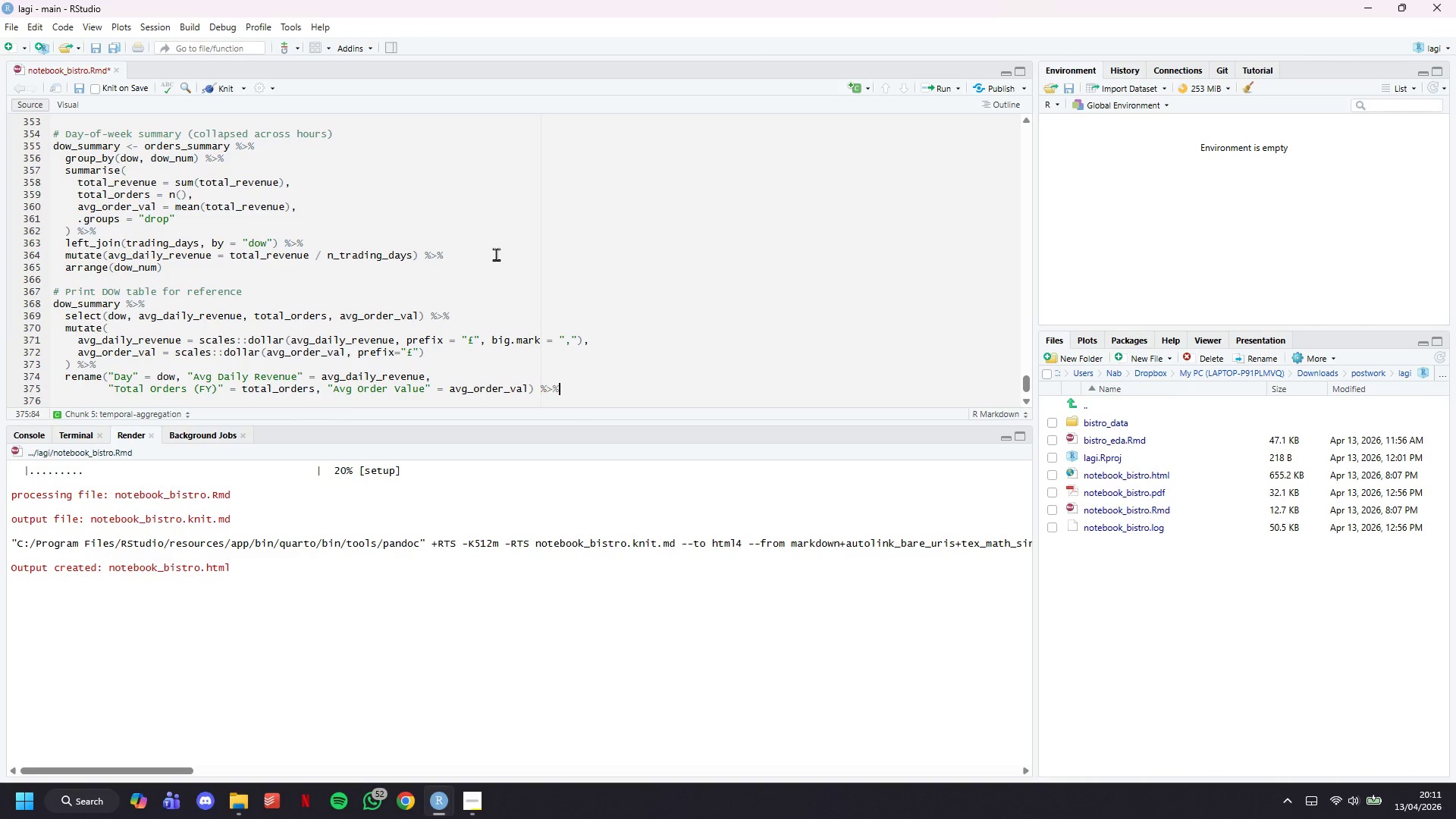 
key(Shift+5)
 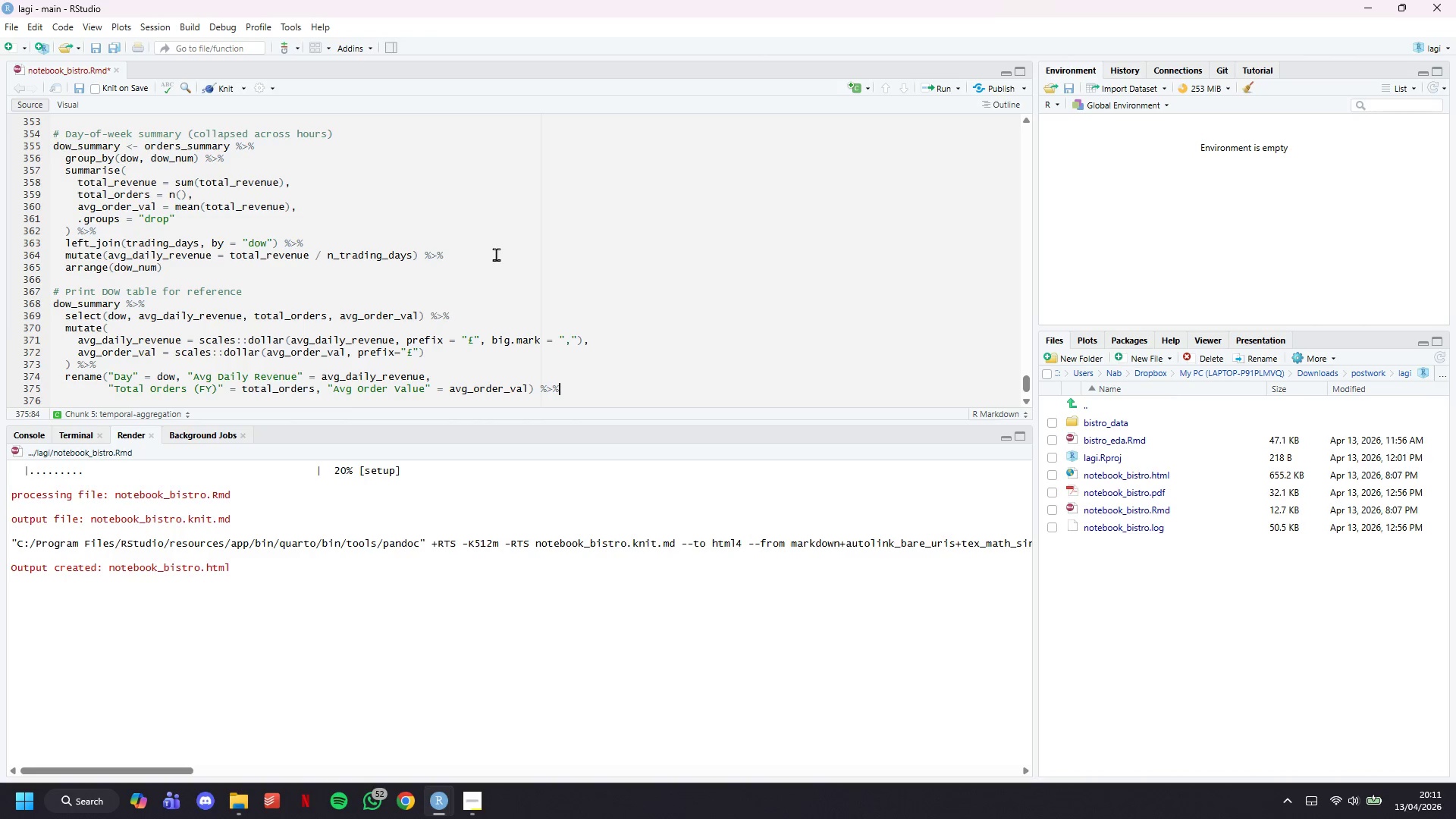 
key(Enter)
 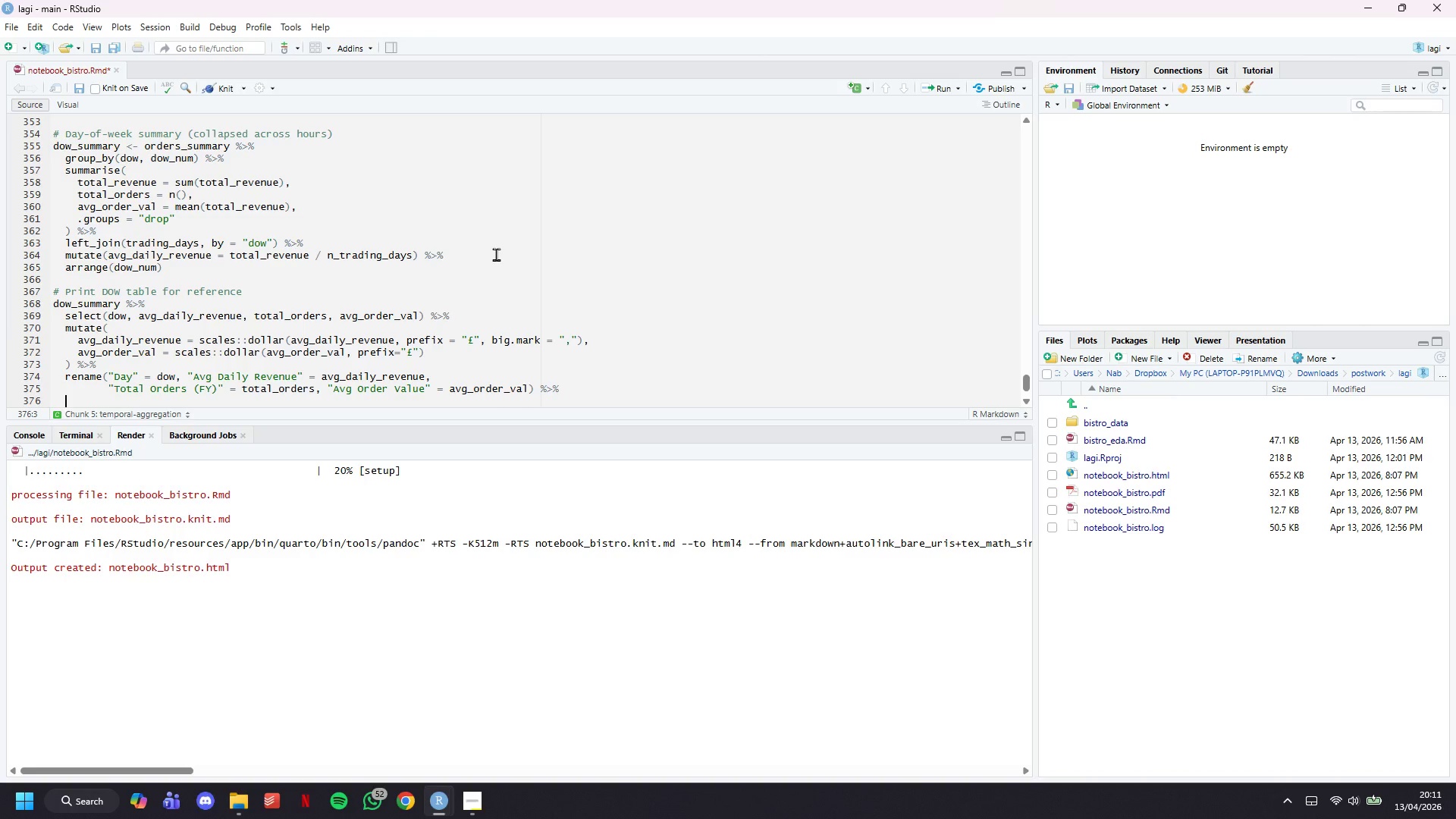 
type(kable(booktabs = TRUE, align)
 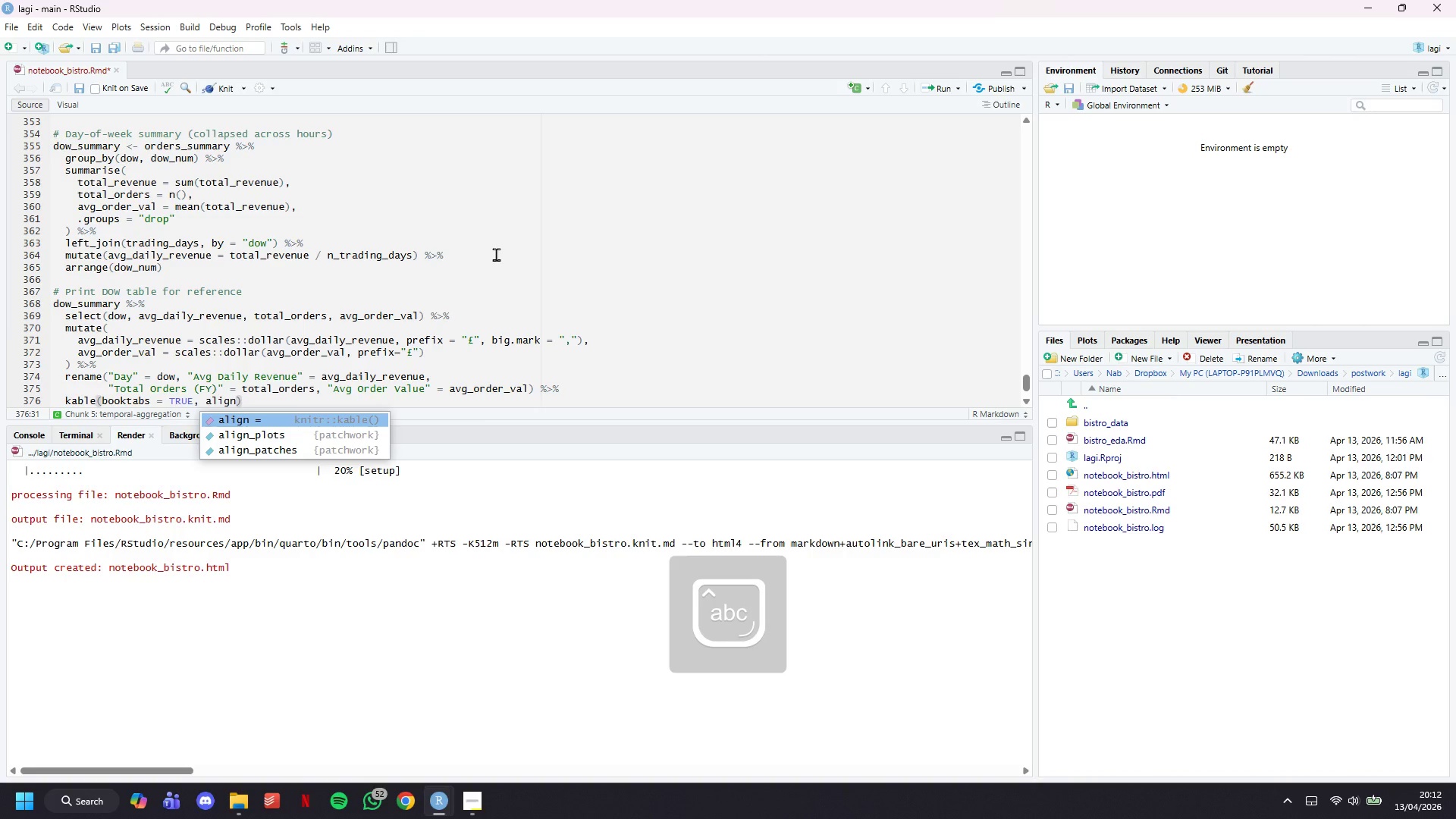 
type( = c("1)
 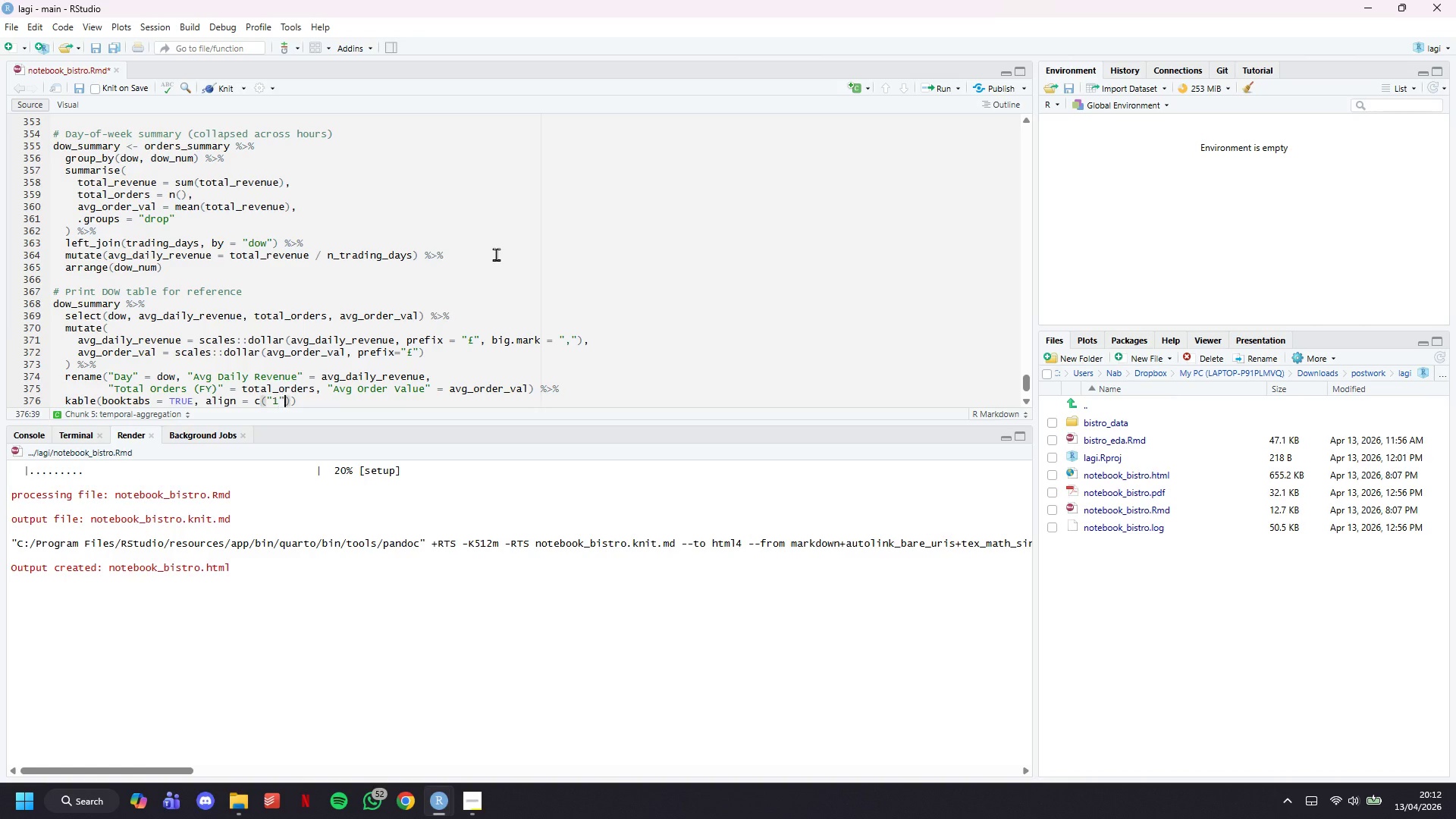 
 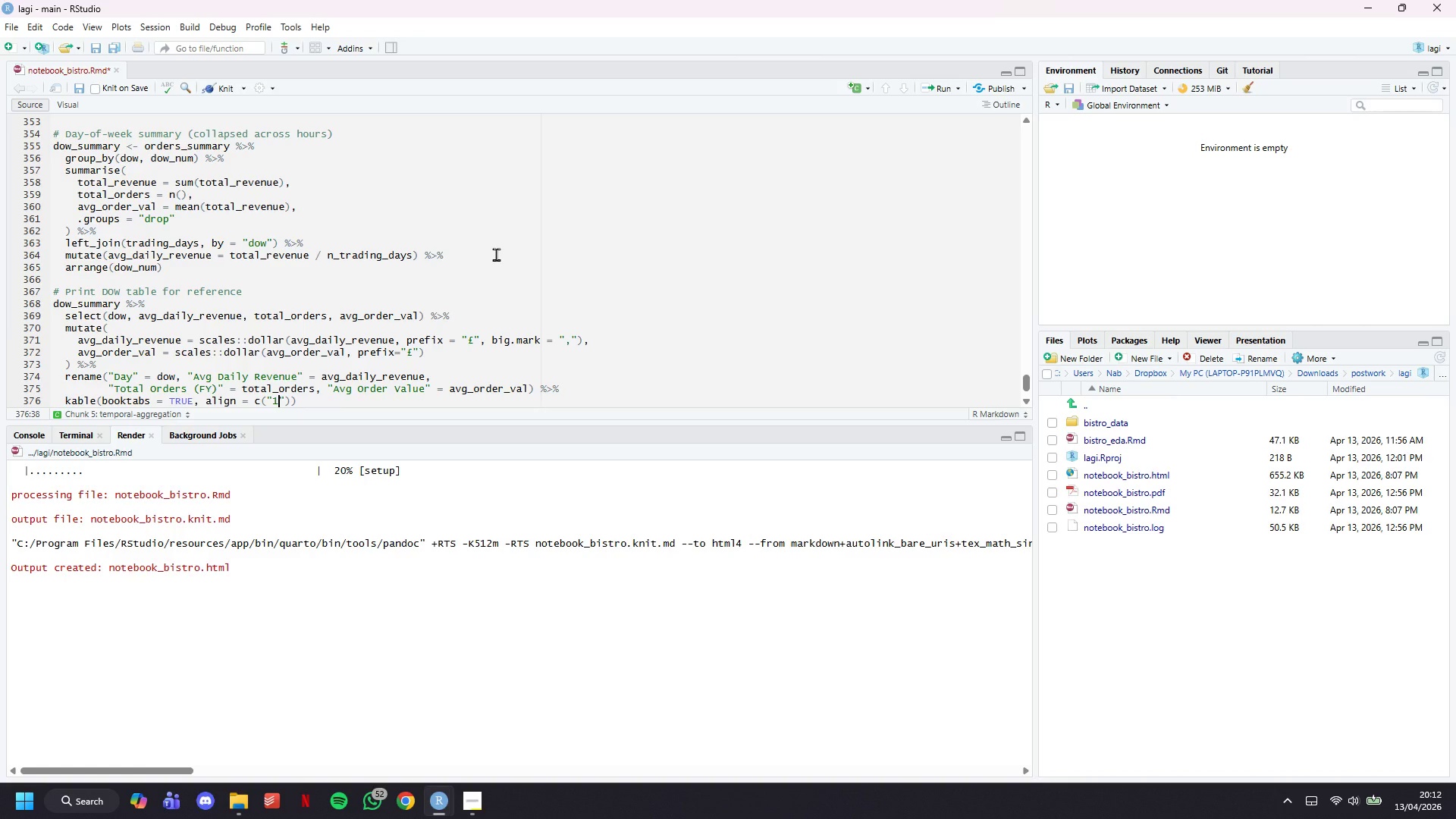 
key(ArrowRight)
 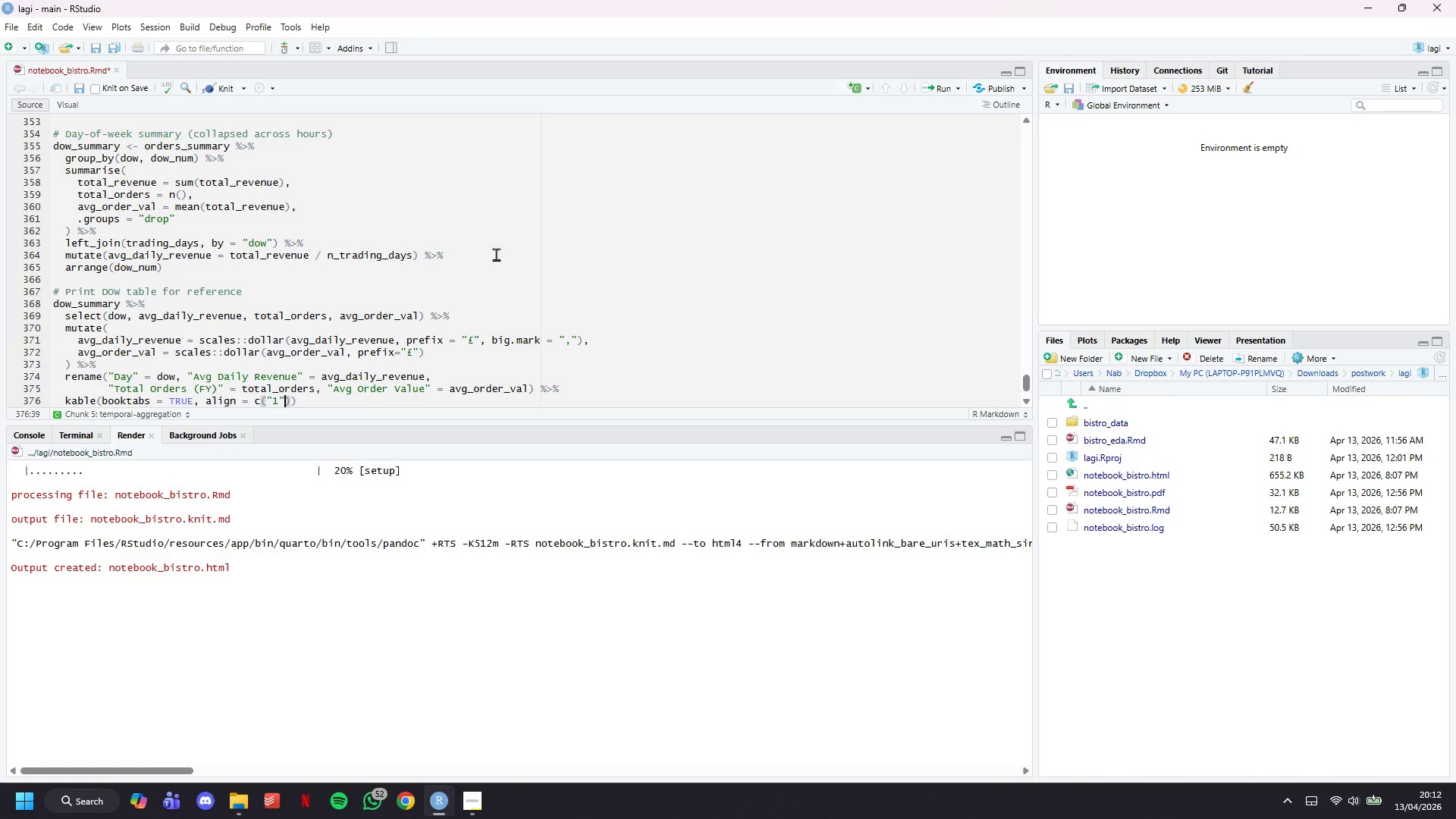 
key(ArrowLeft)
 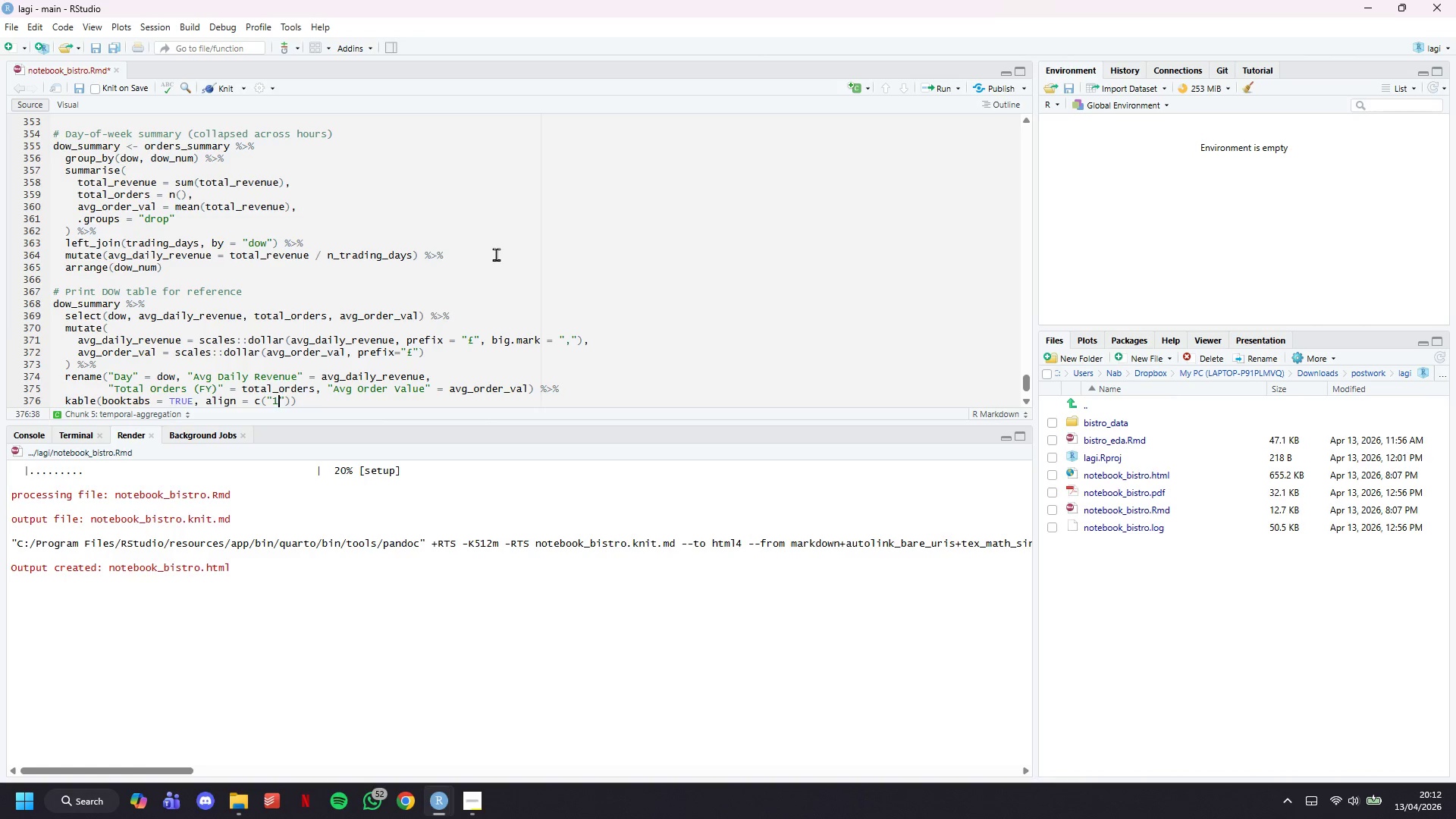 
key(ArrowLeft)
 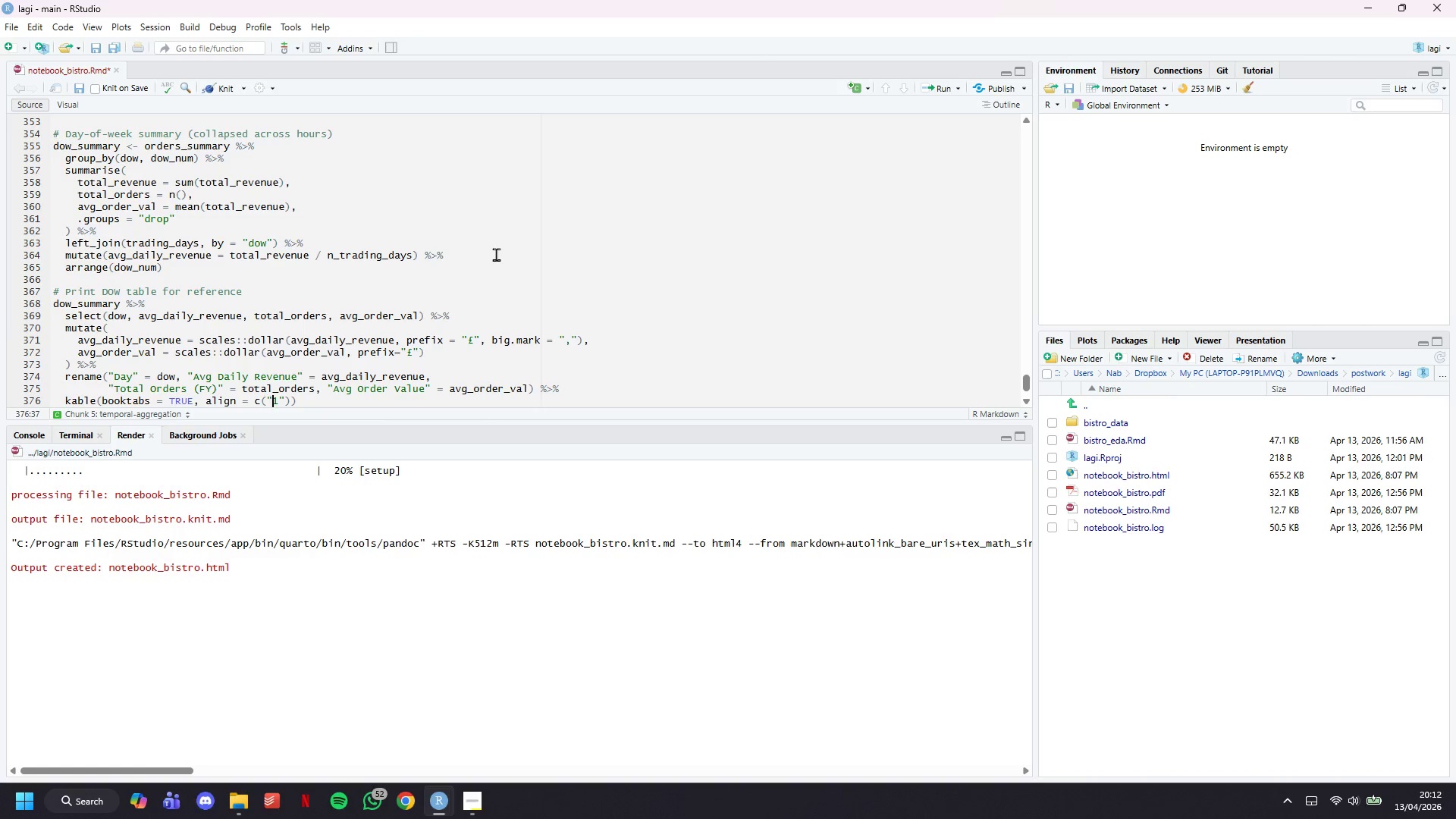 
key(ArrowRight)
 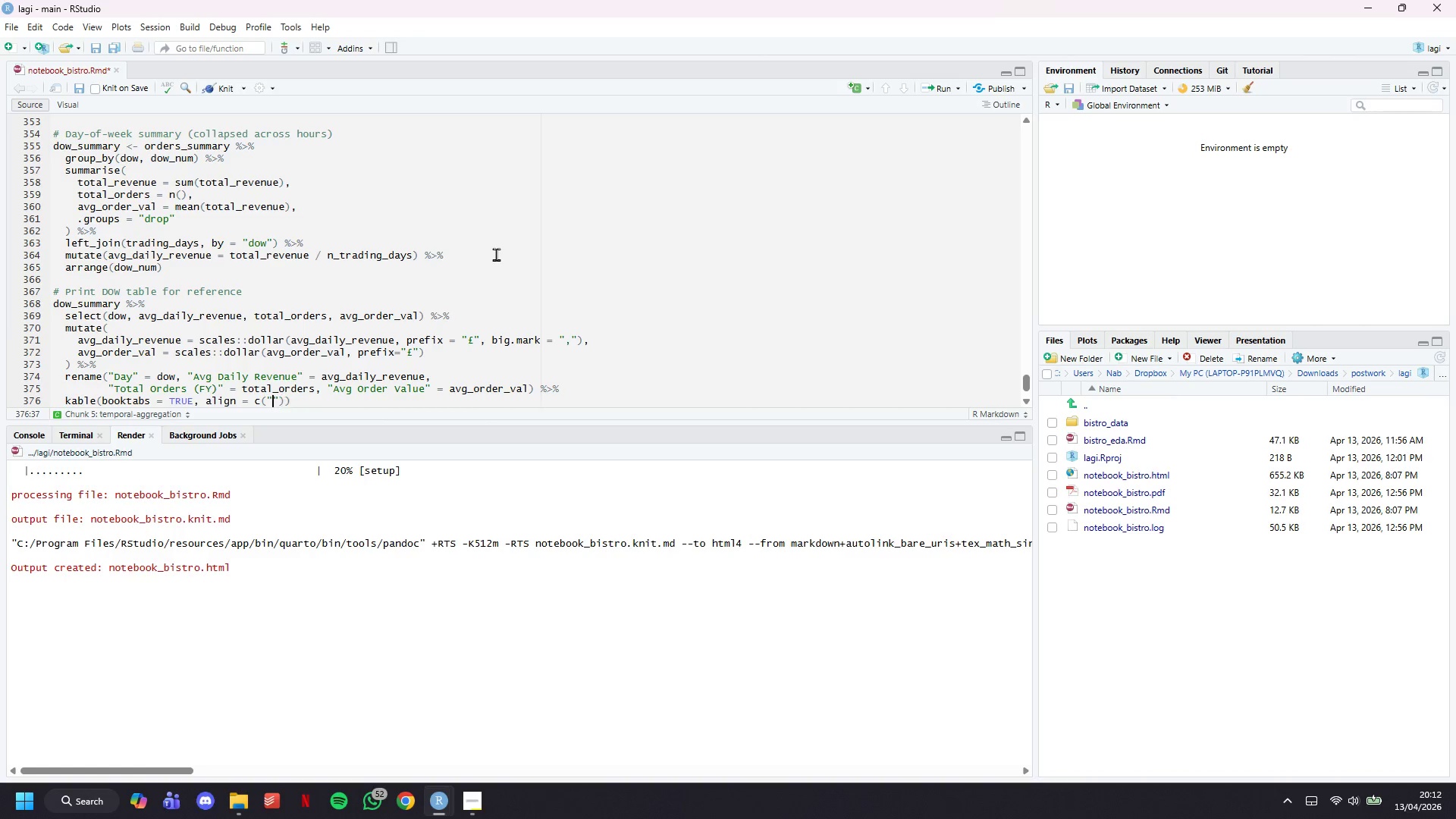 
key(Backspace)
 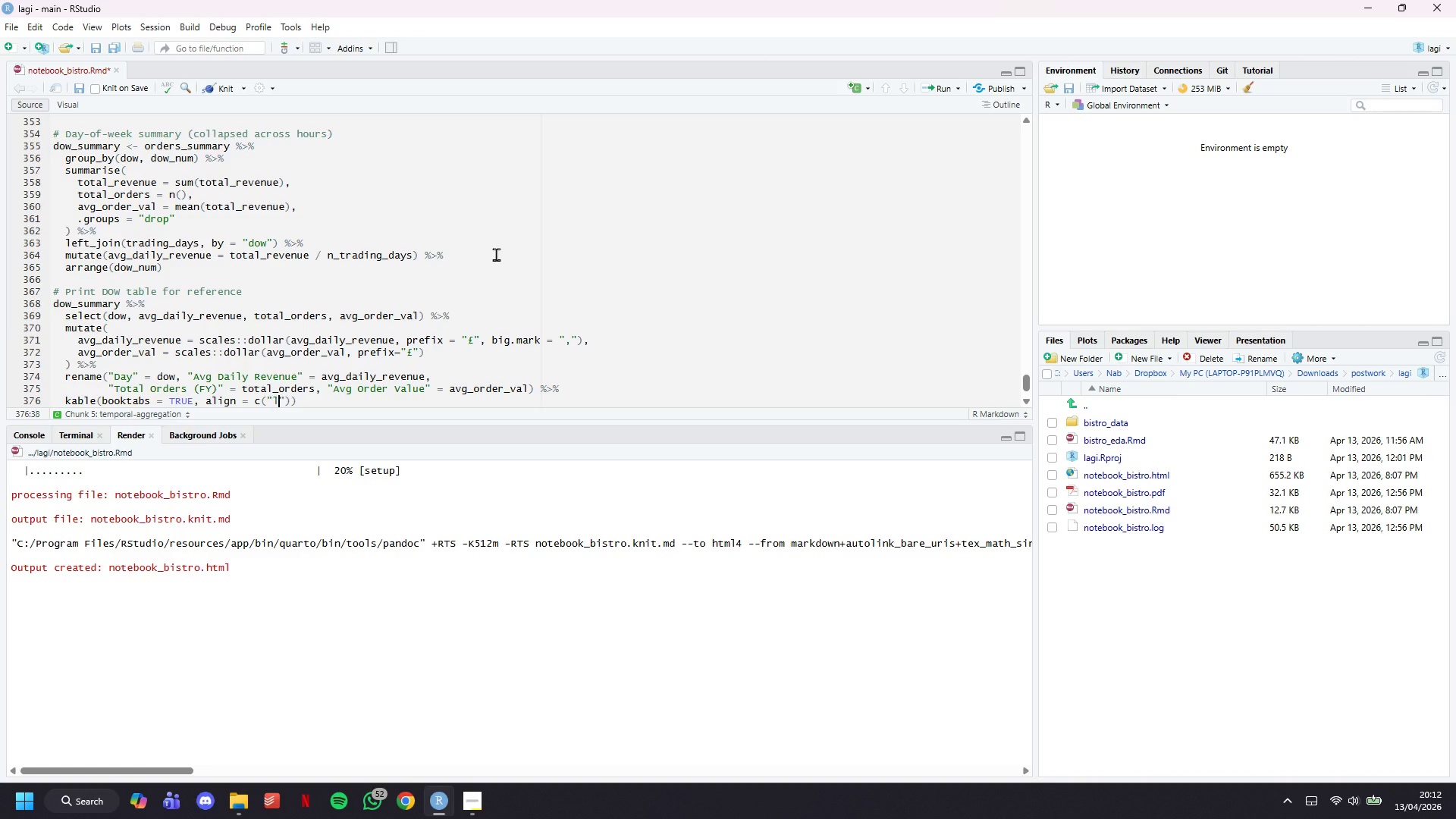 
key(L)
 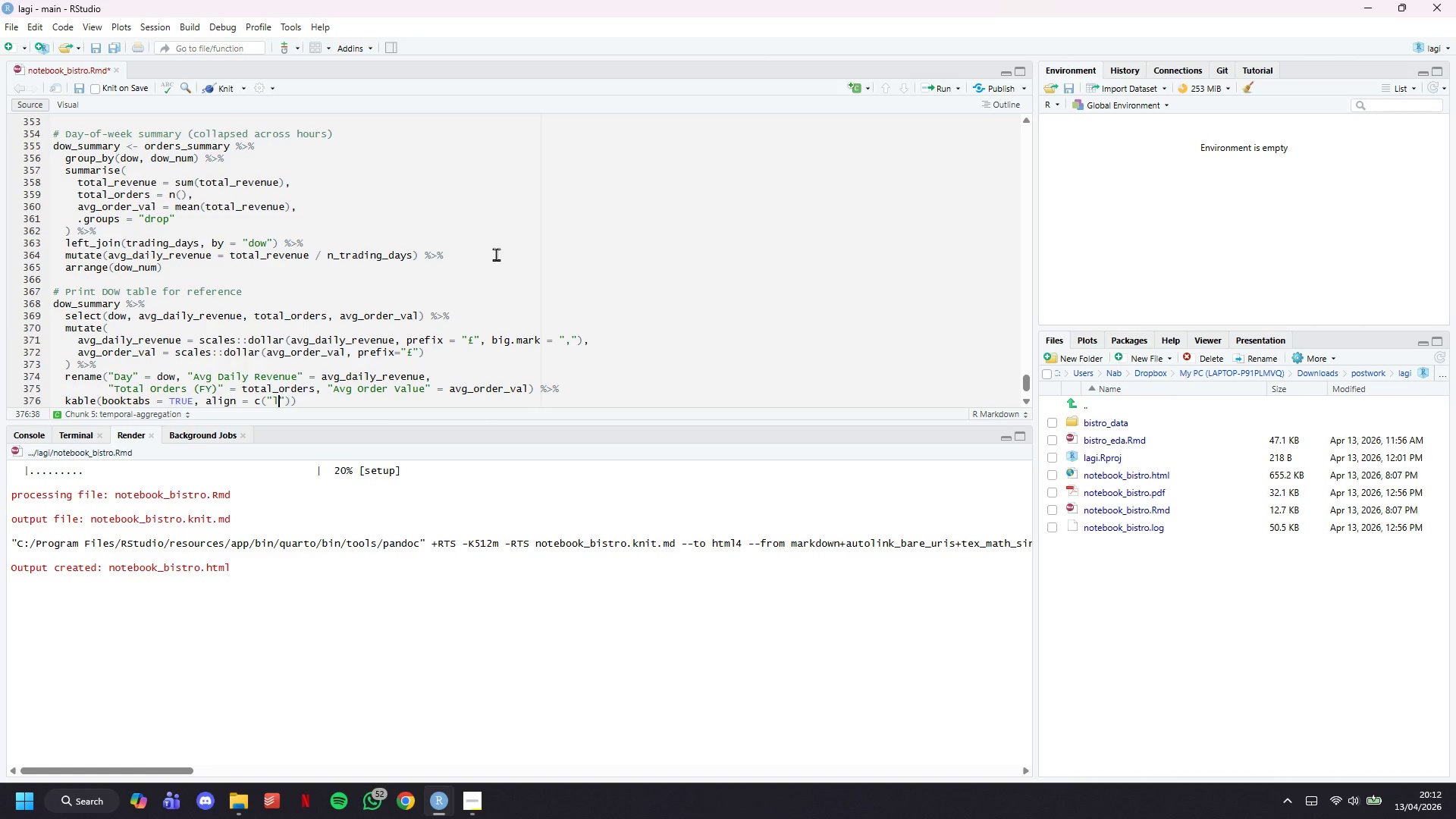 
key(ArrowRight)
 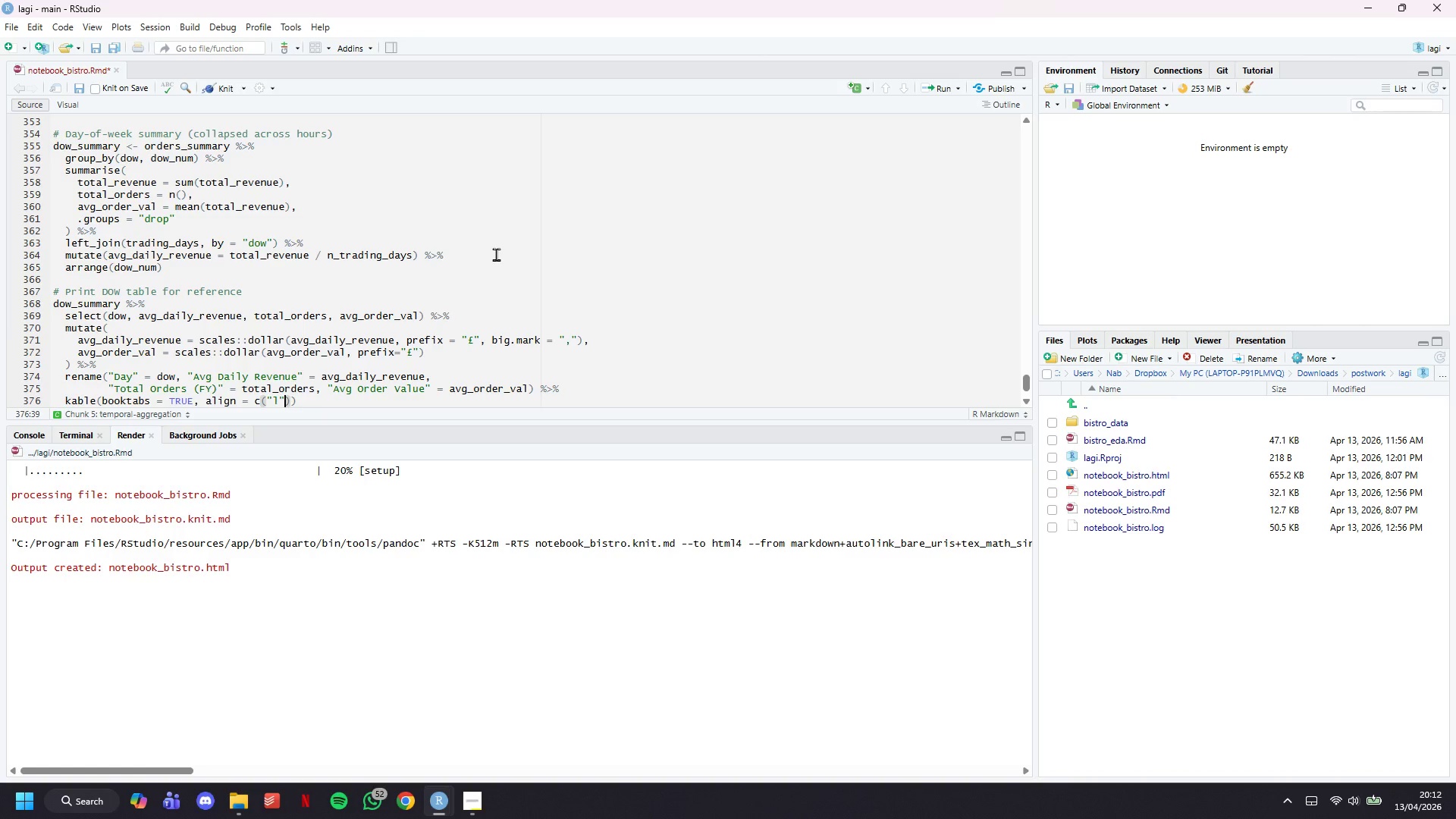 
key(Comma)
 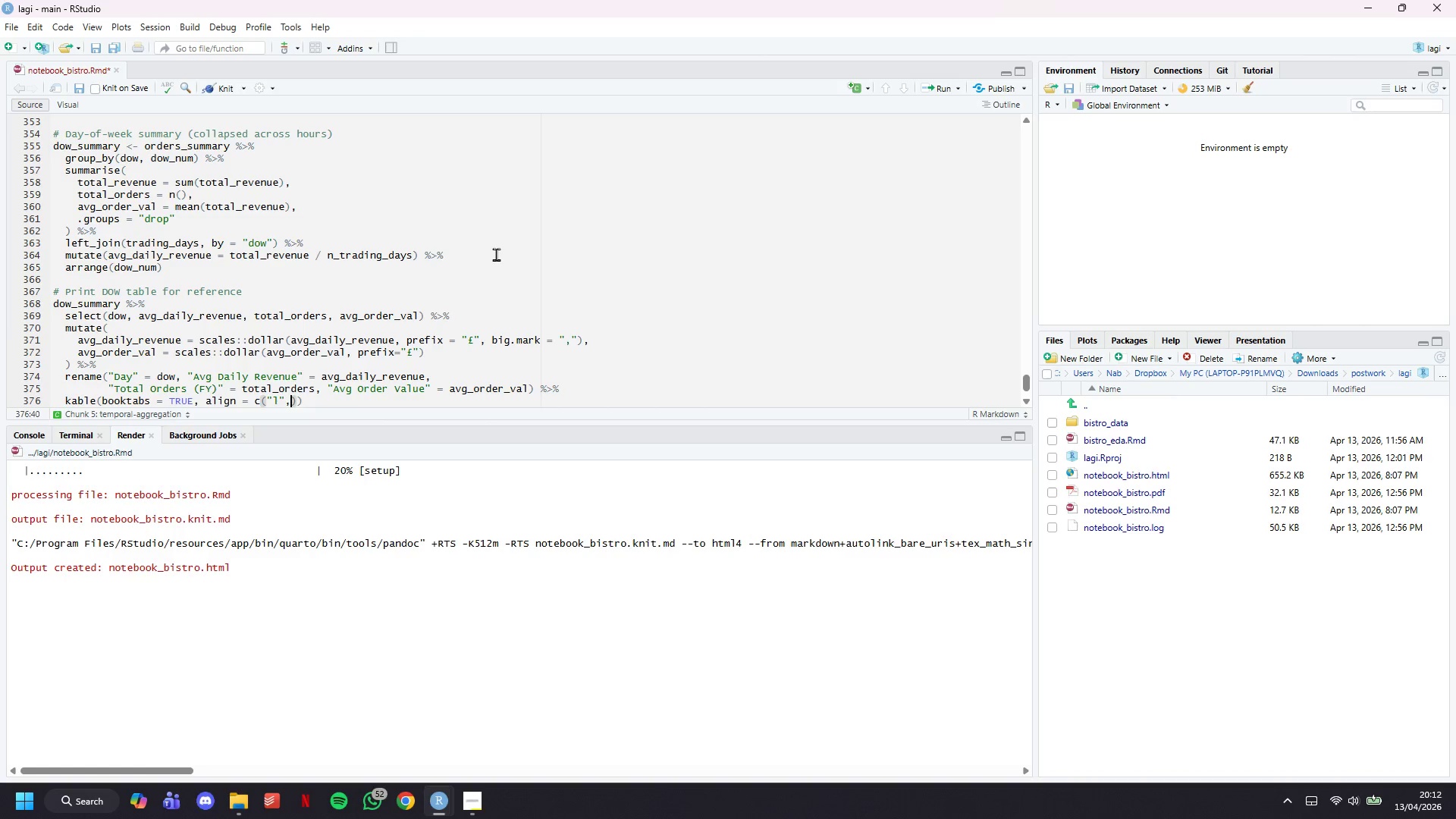 
key(Space)
 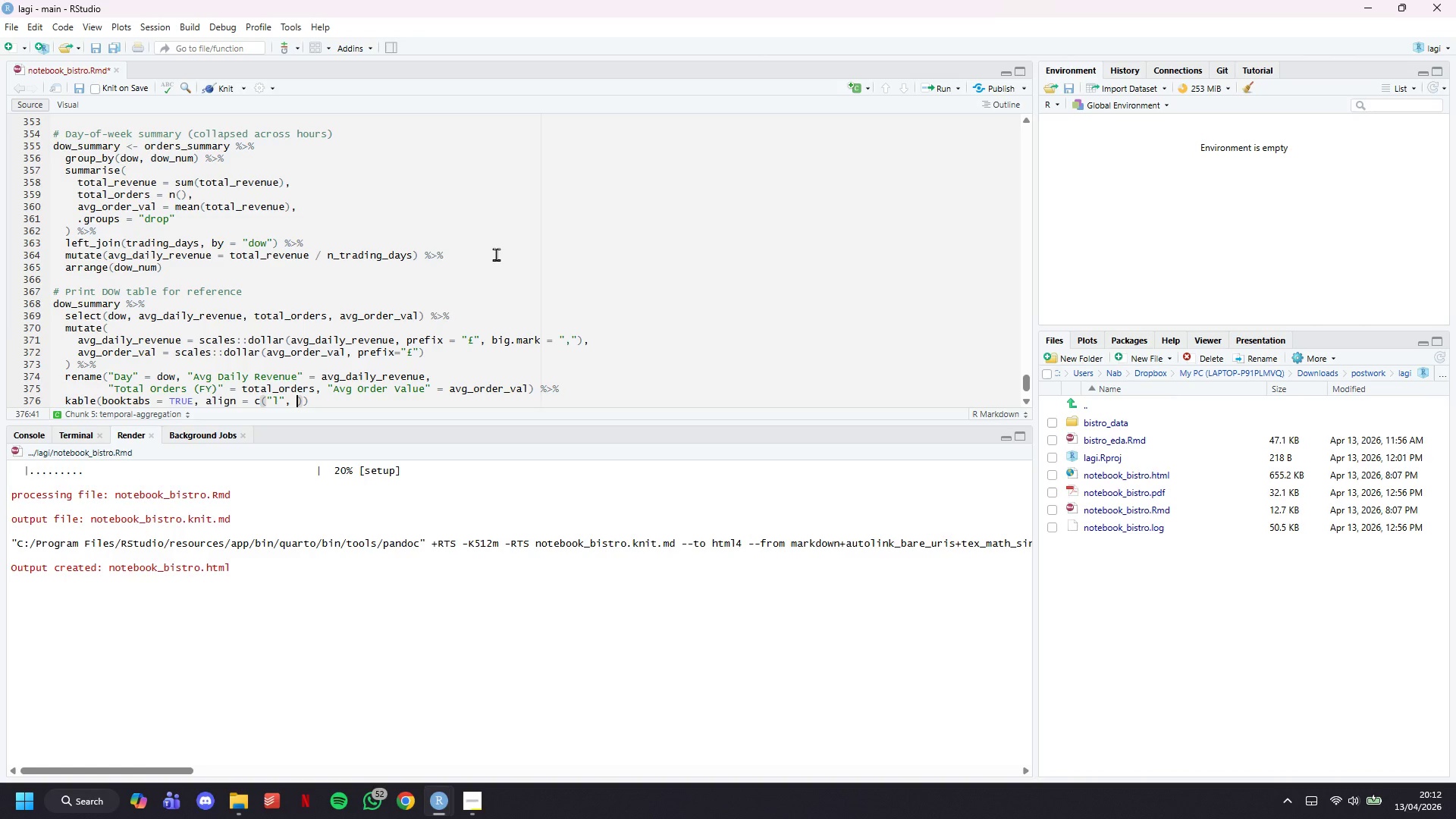 
key(Shift+ShiftLeft)
 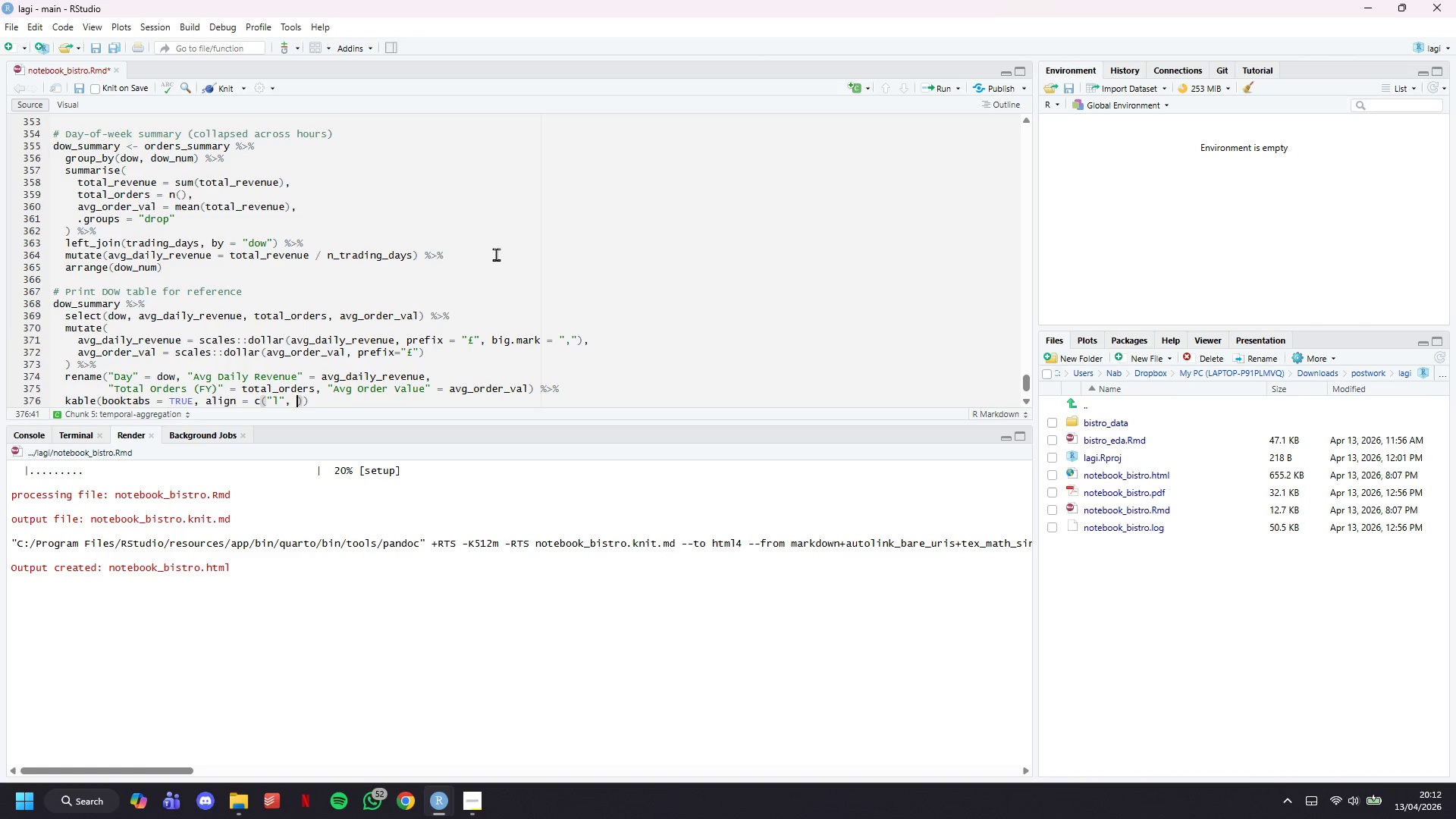 
key(Shift+Quote)
 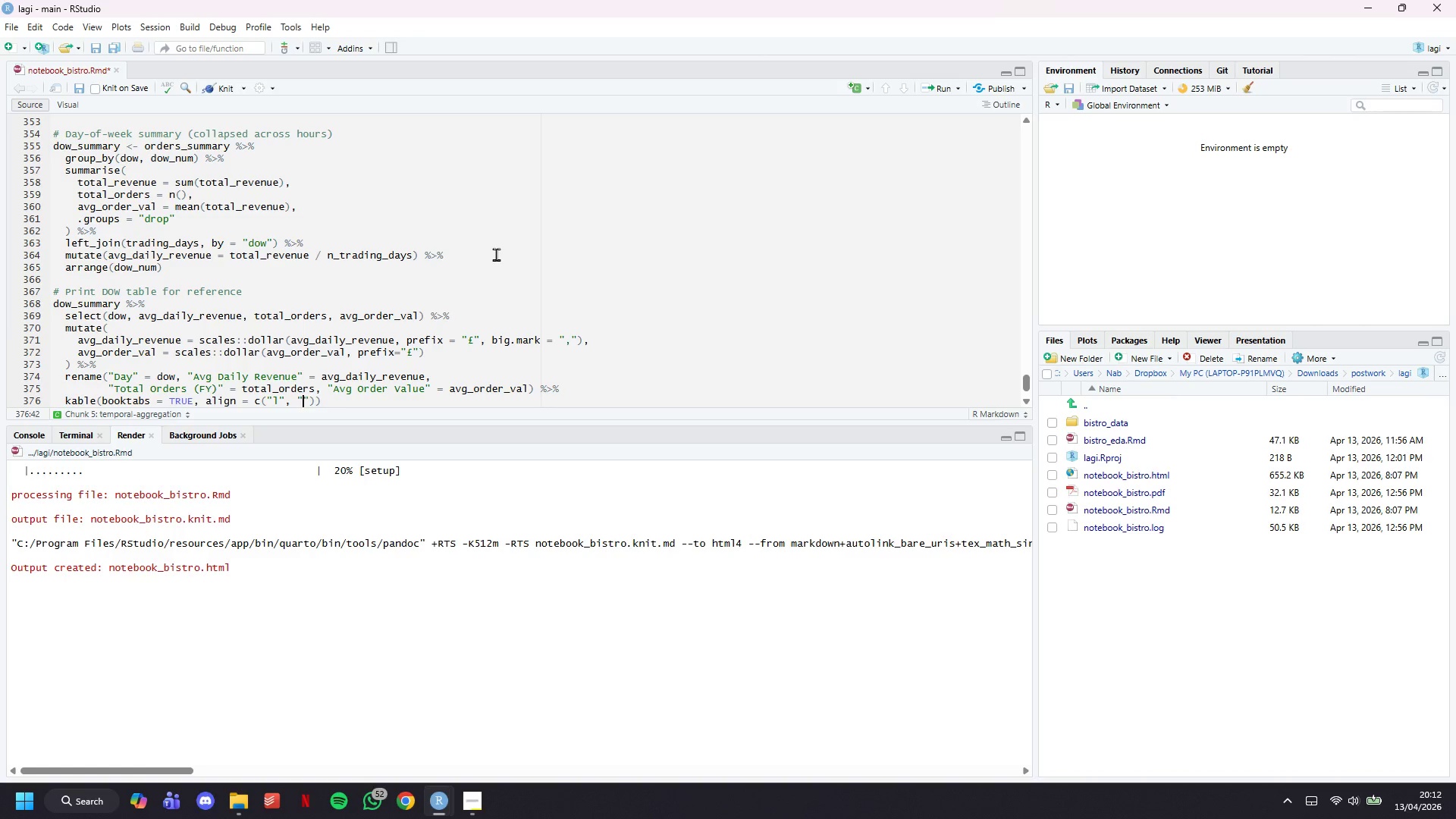 
key(R)
 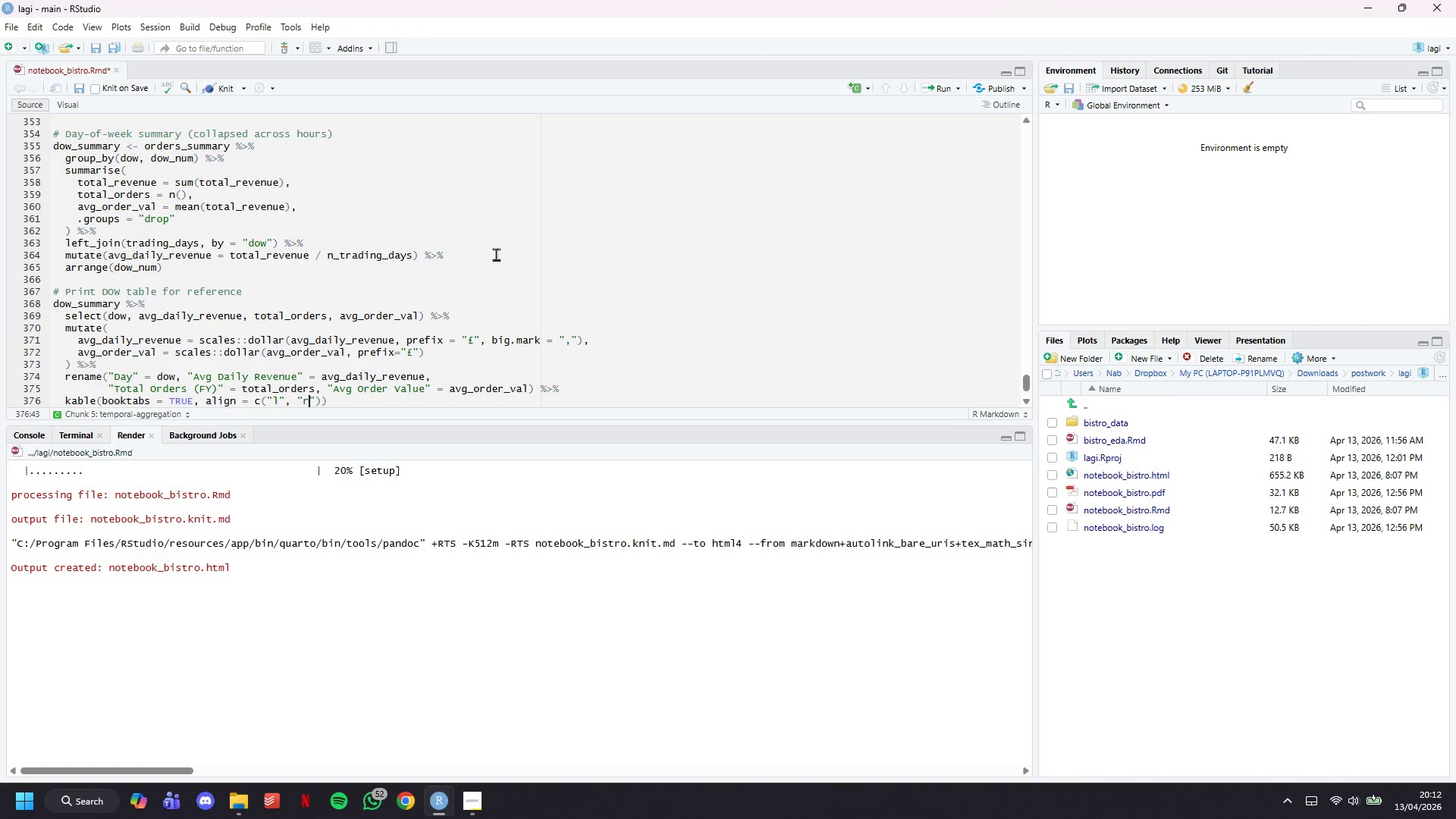 
key(ArrowRight)
 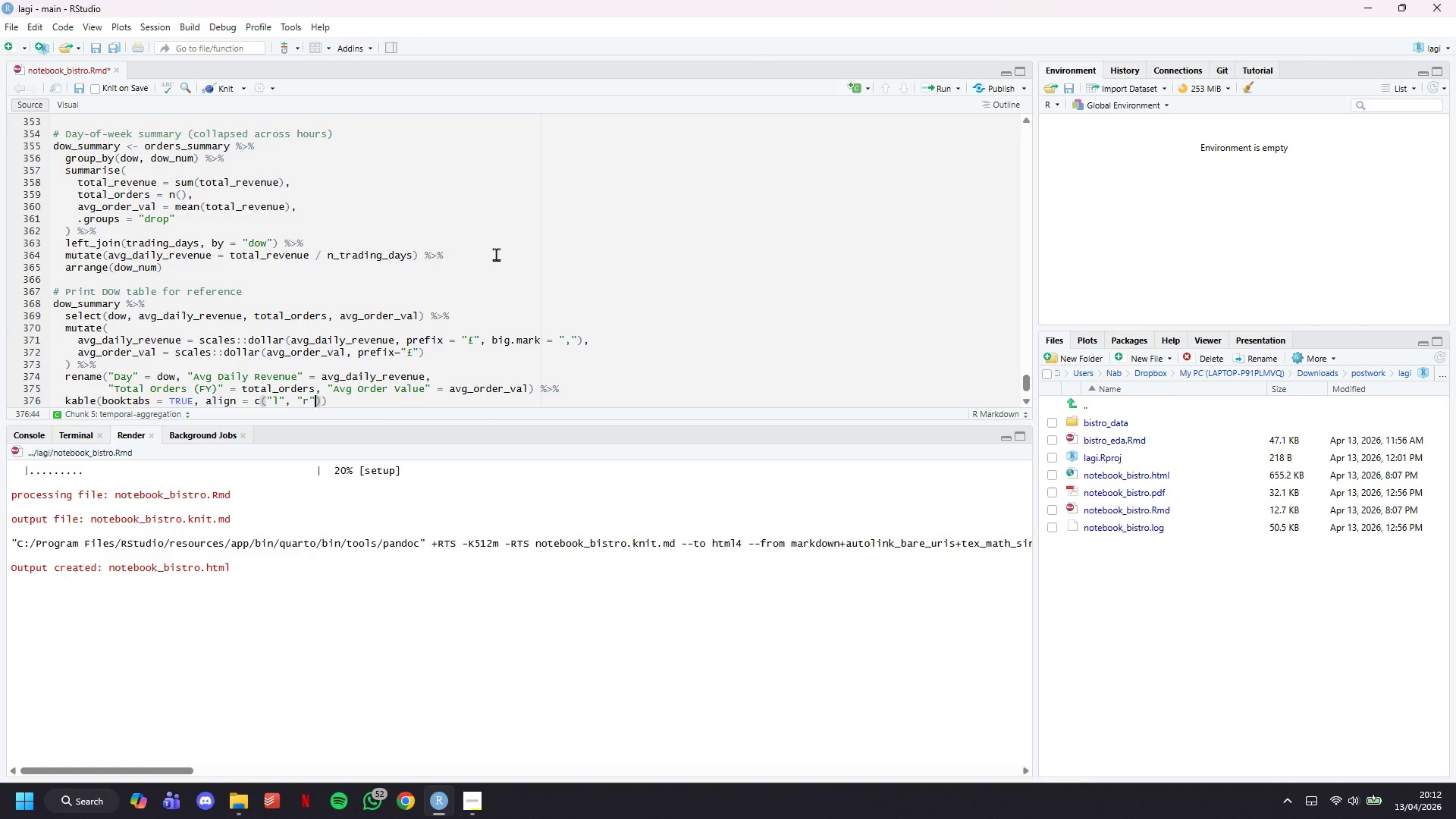 
key(Comma)
 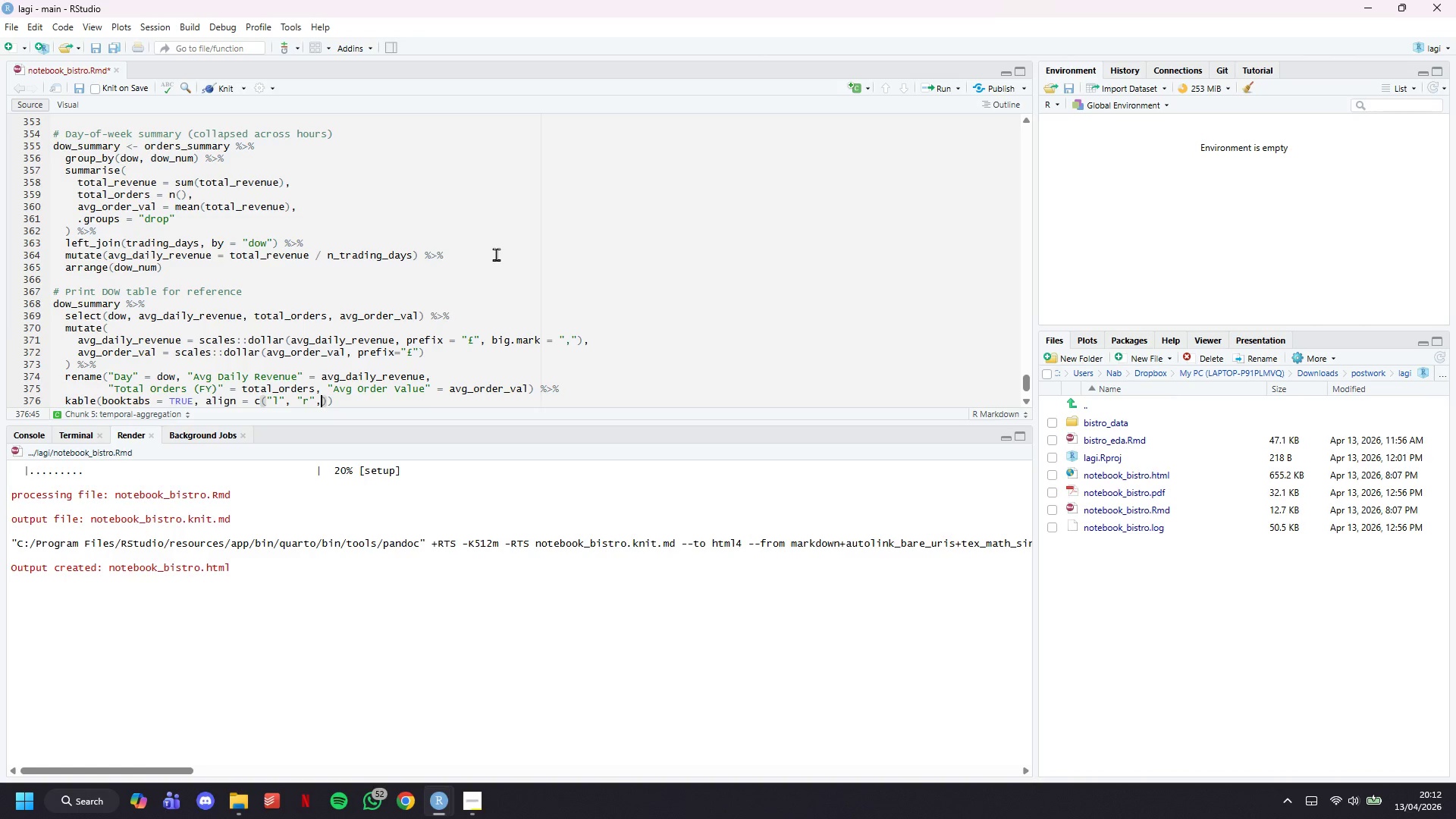 
key(Space)
 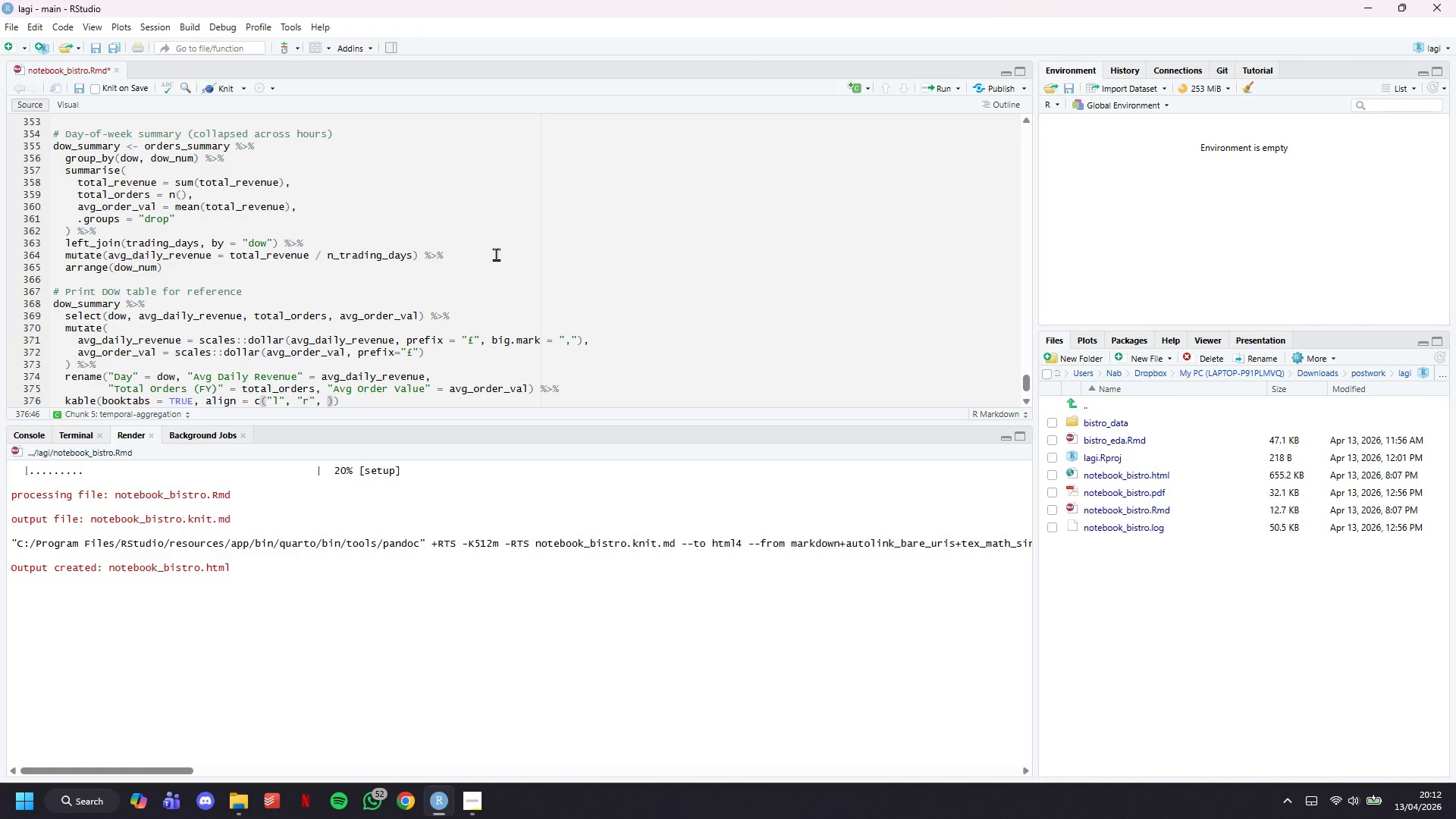 
key(Shift+Quote)
 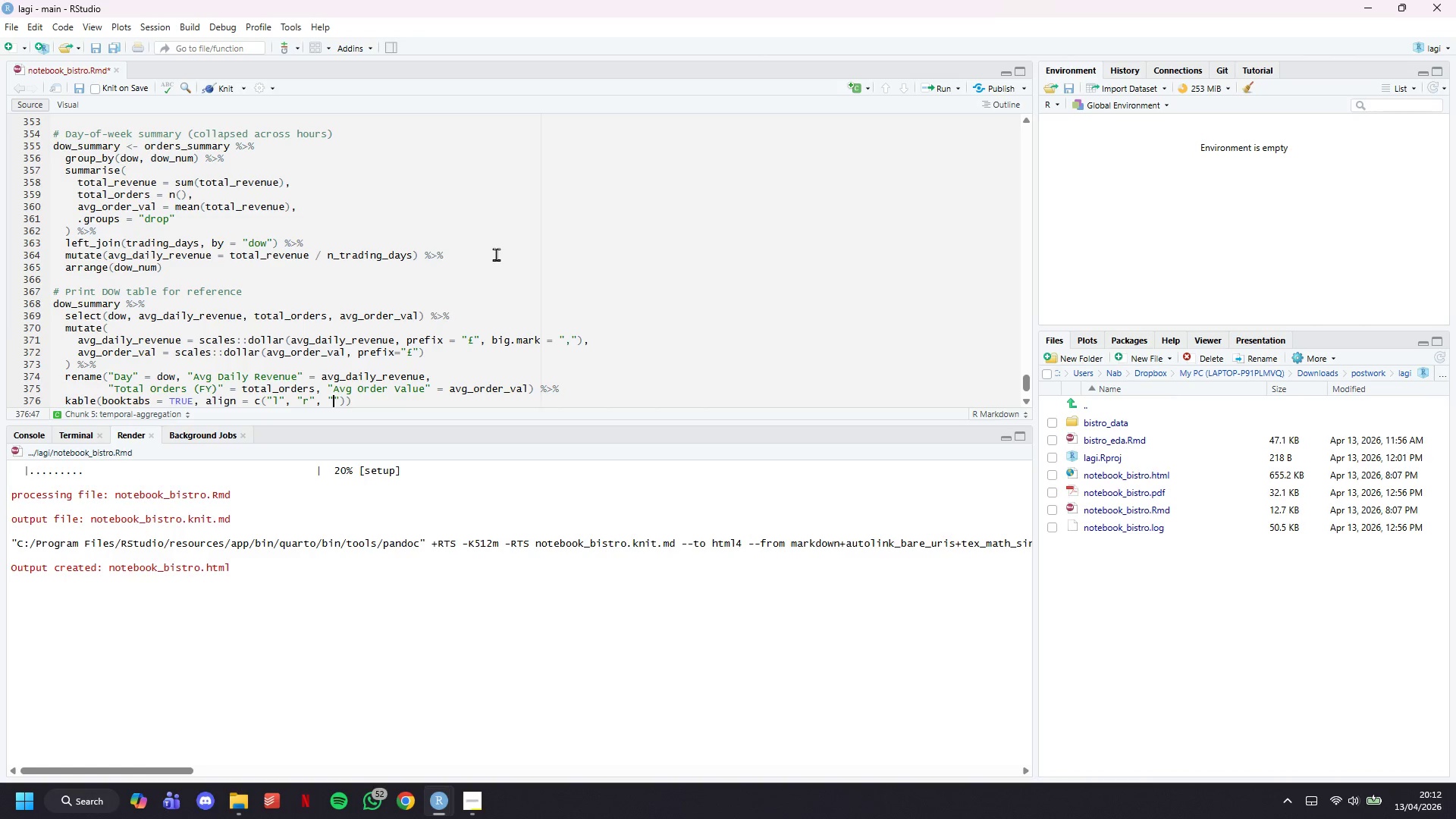 
key(R)
 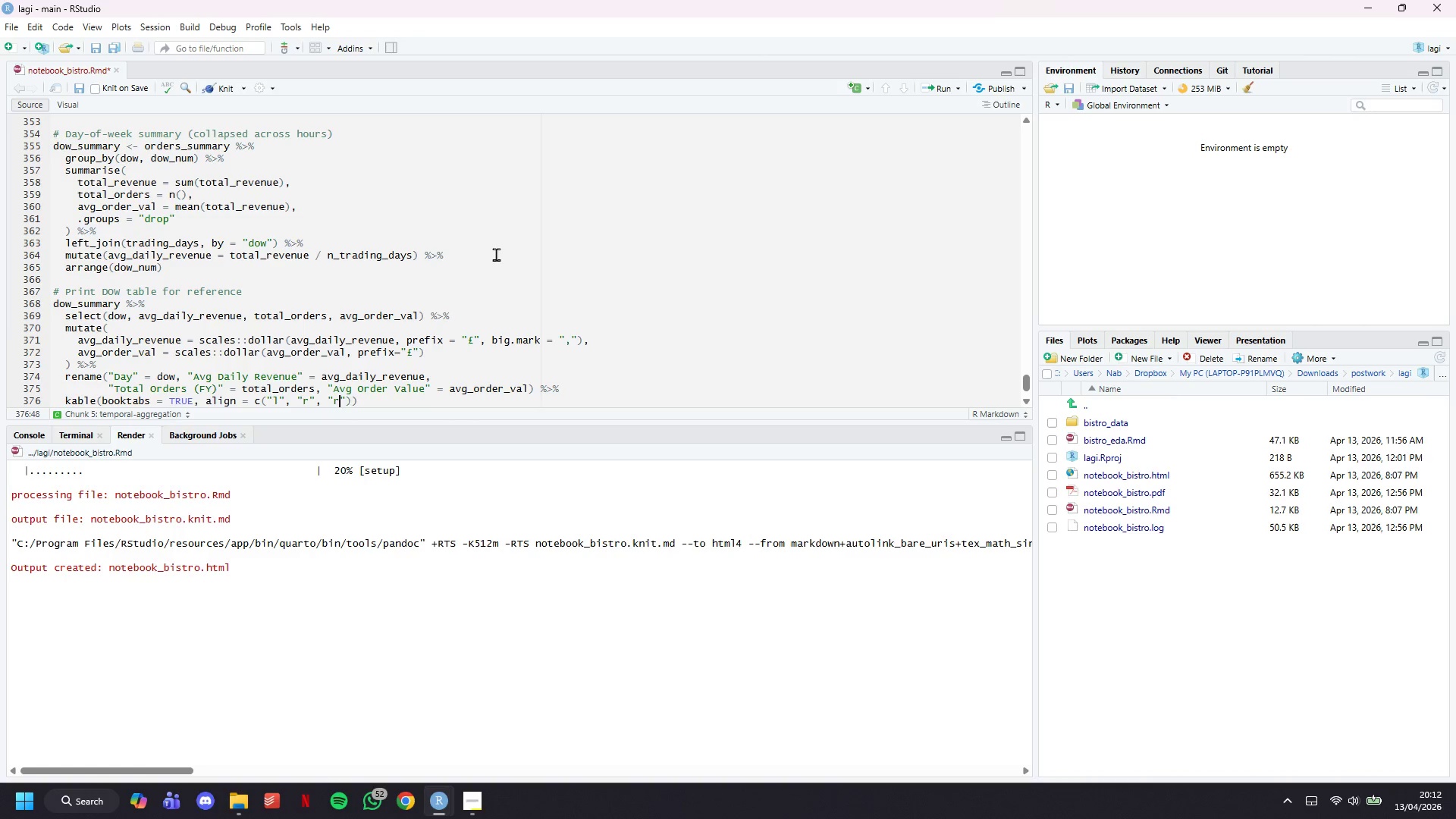 
key(ArrowRight)
 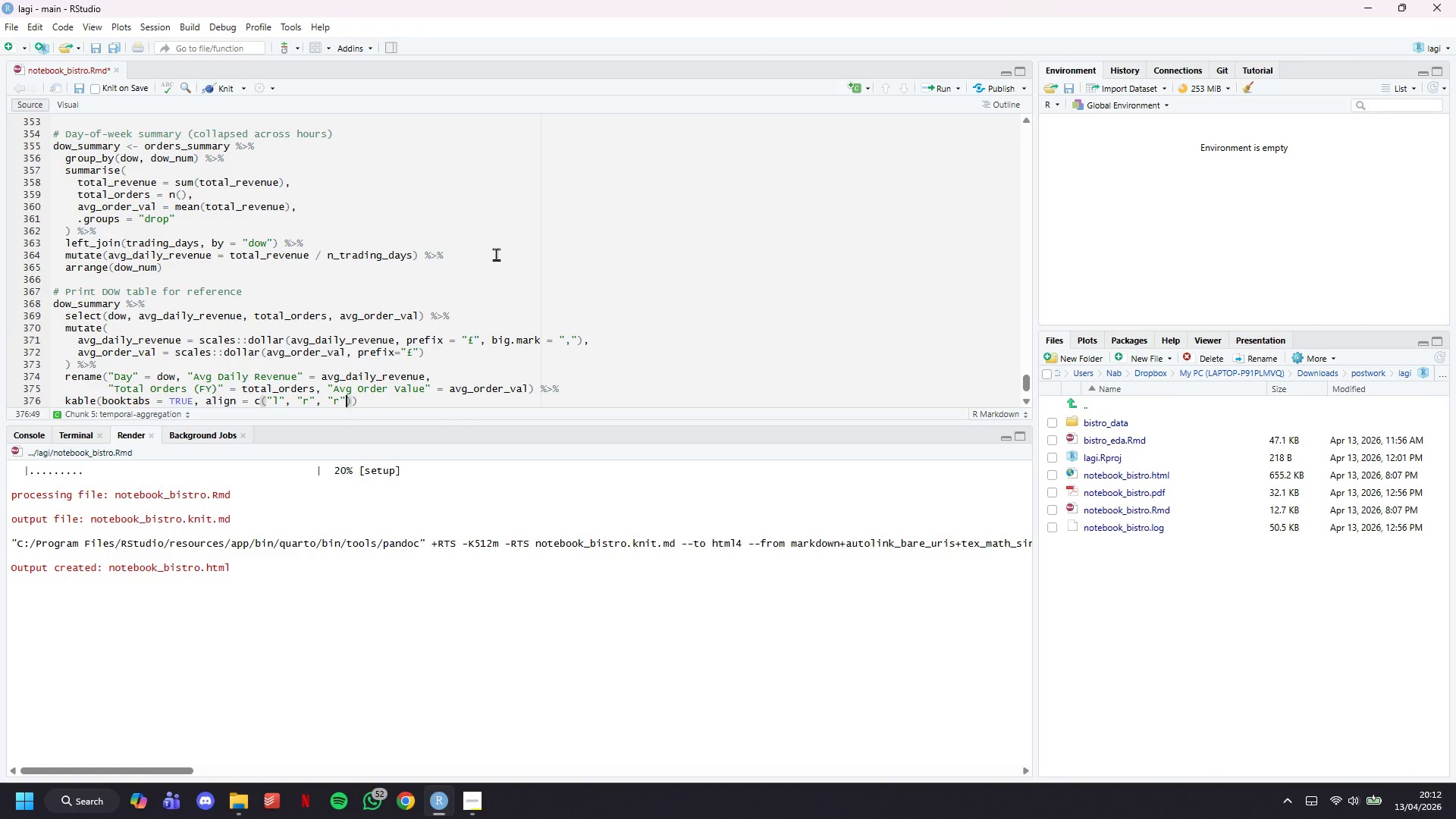 
key(Comma)
 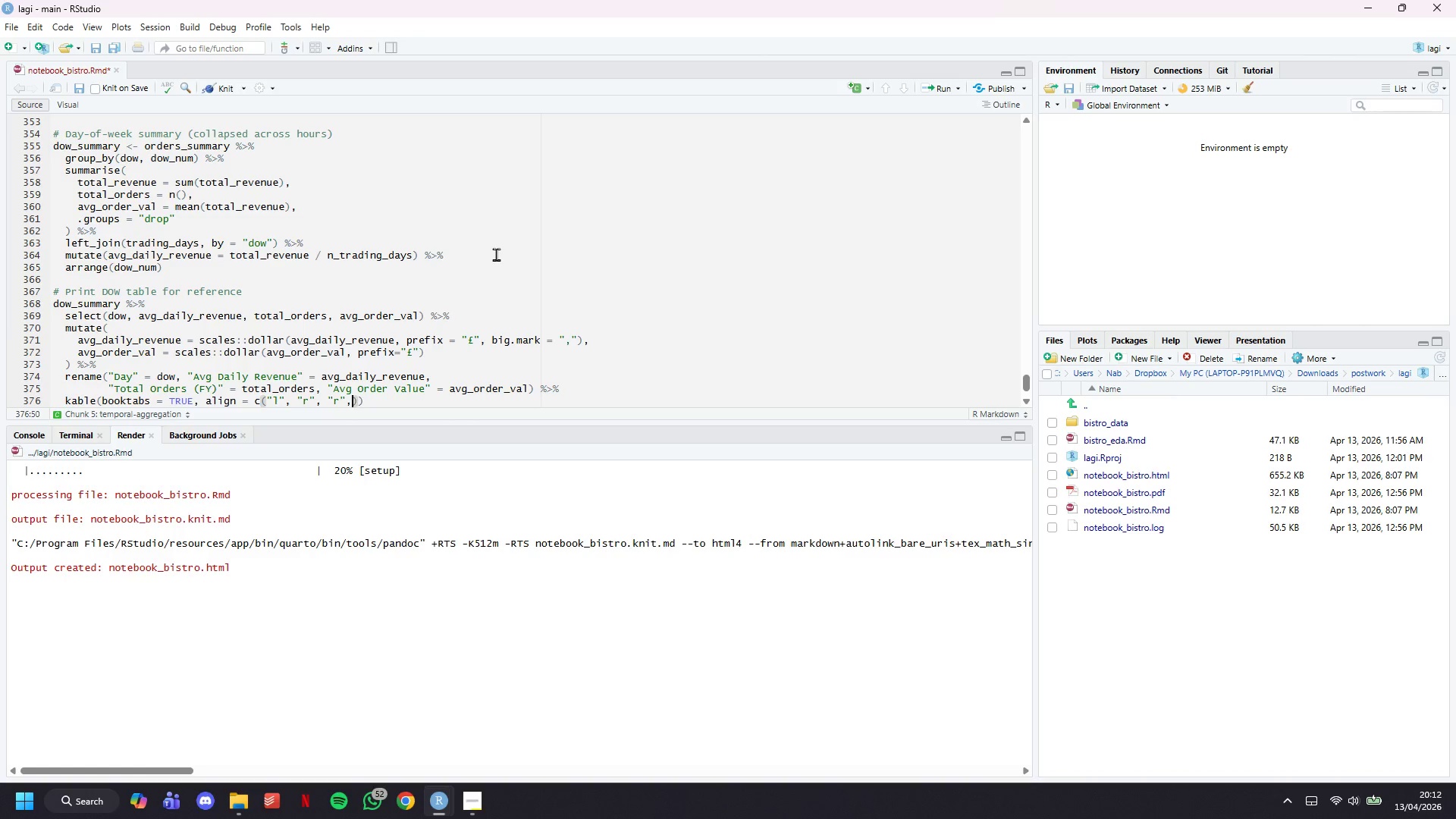 
key(Space)
 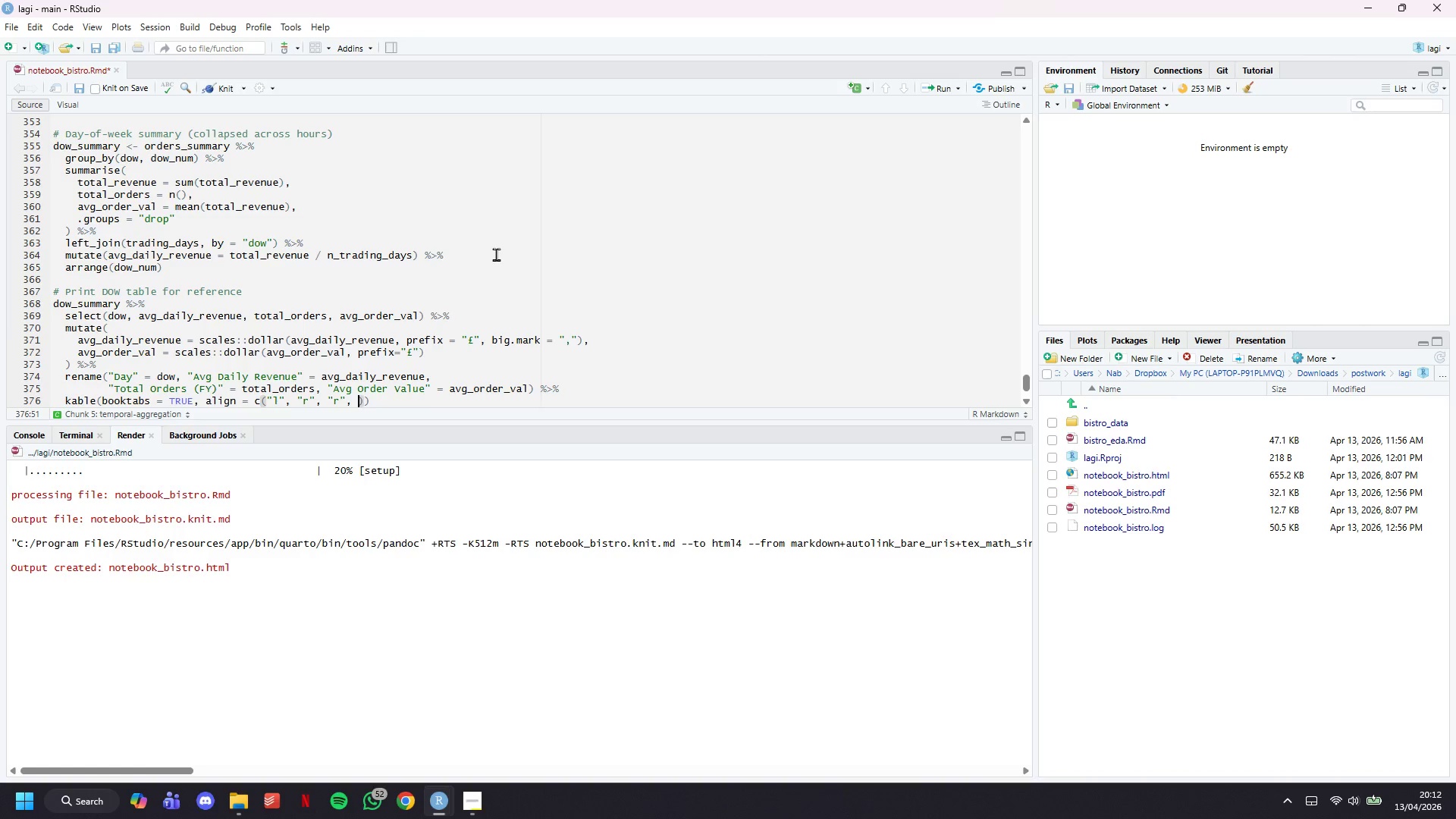 
key(Shift+ShiftLeft)
 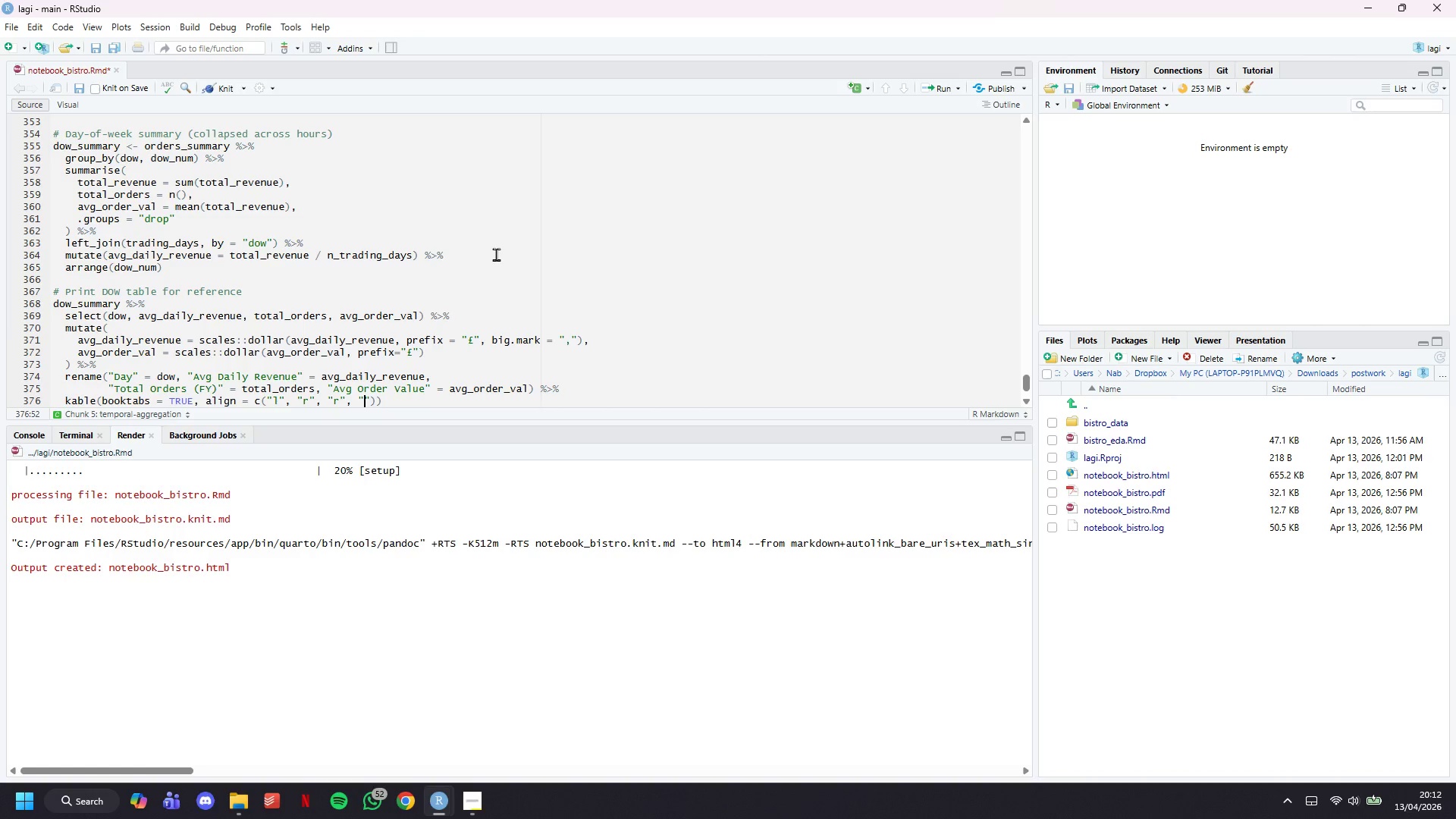 
key(Shift+Quote)
 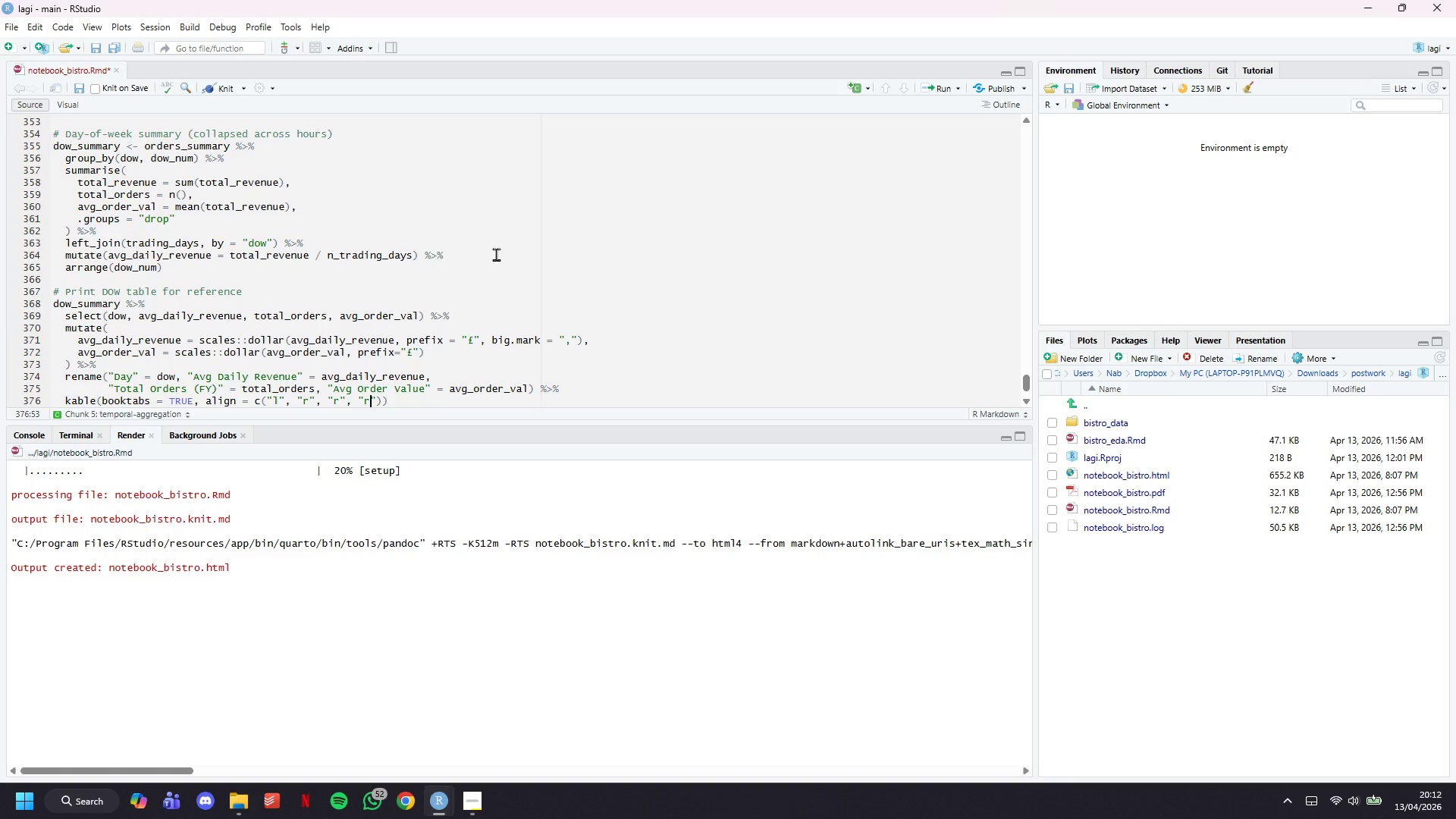 
key(R)
 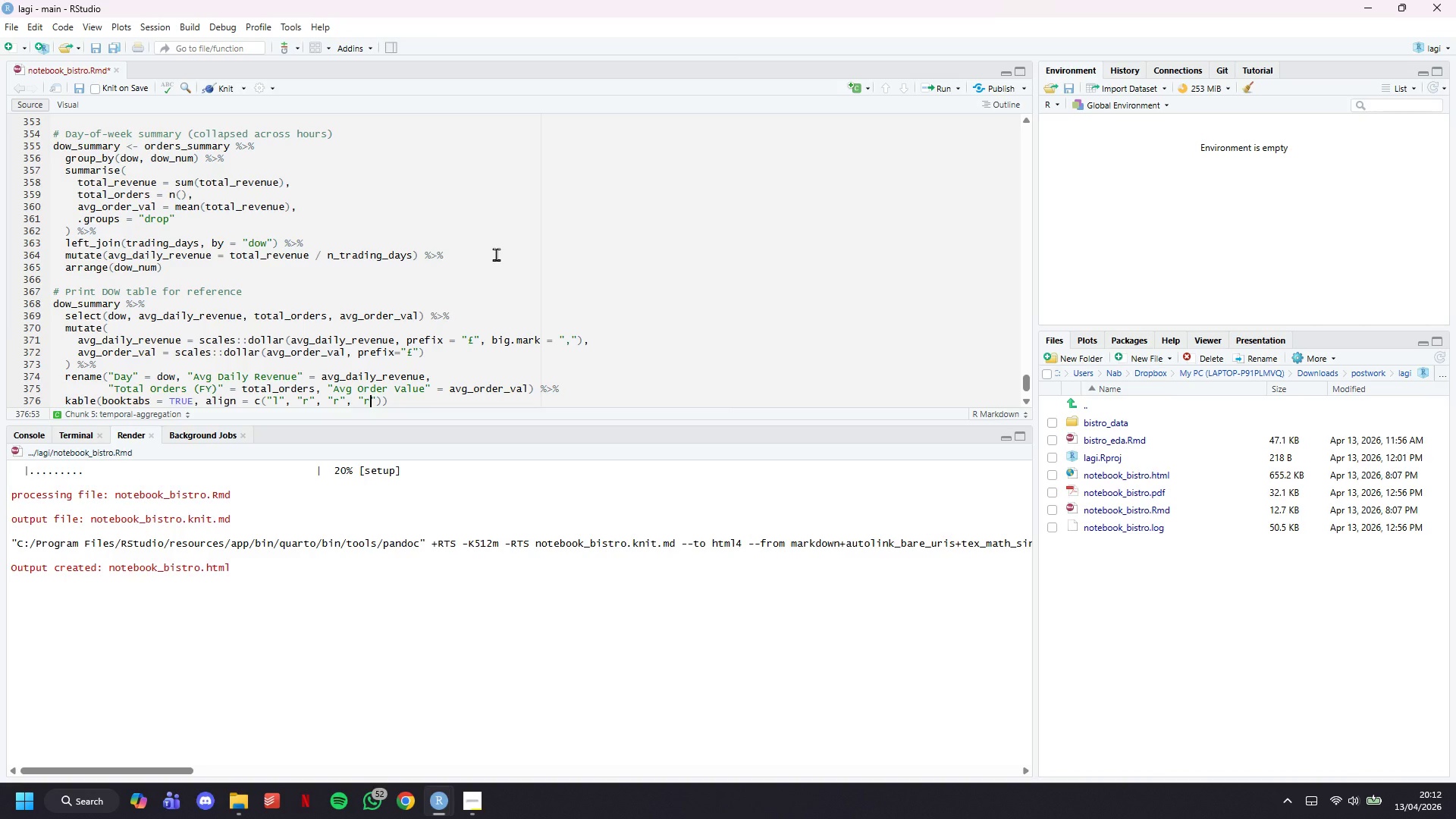 
key(ArrowRight)
 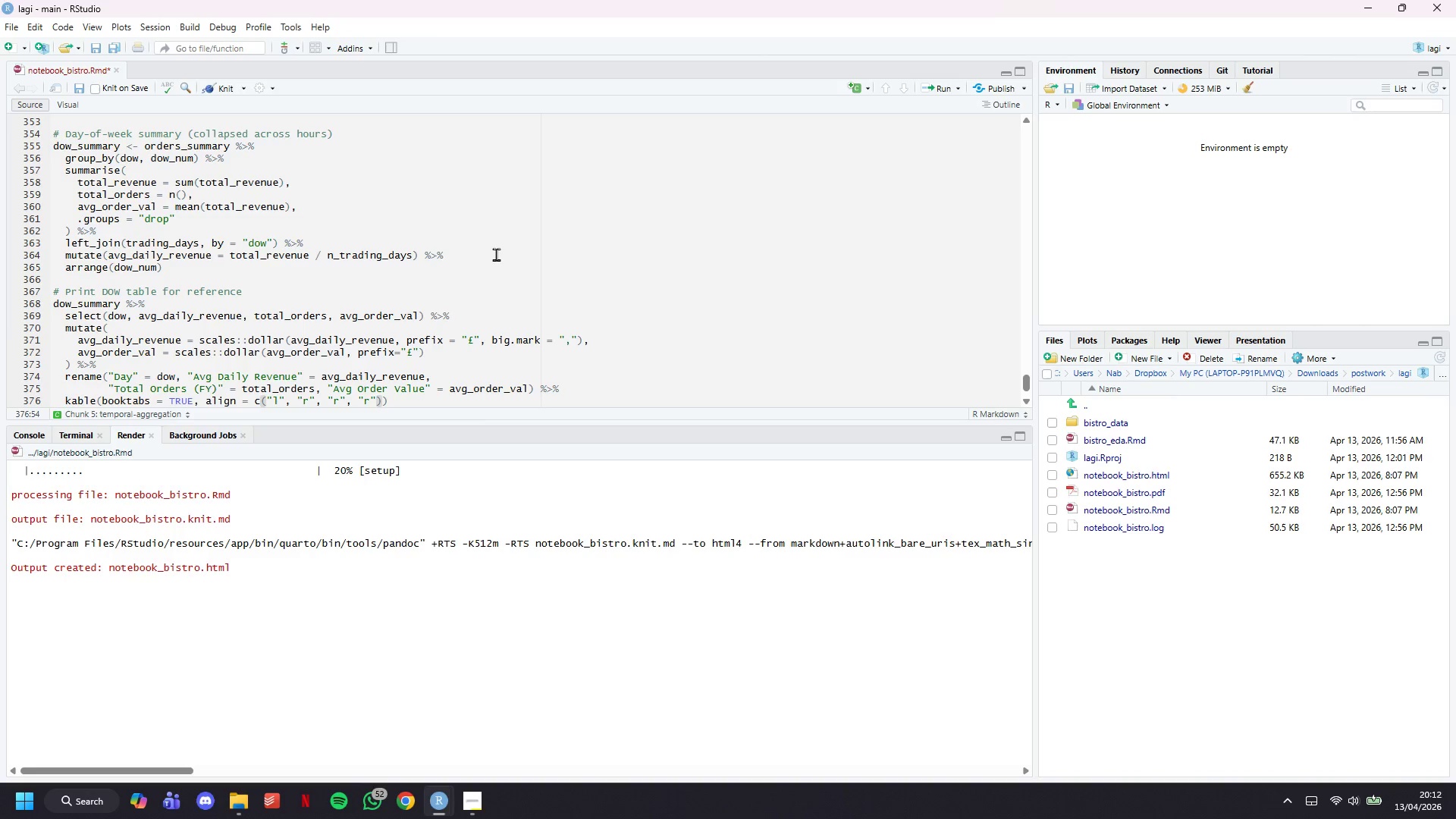 
key(ArrowRight)
 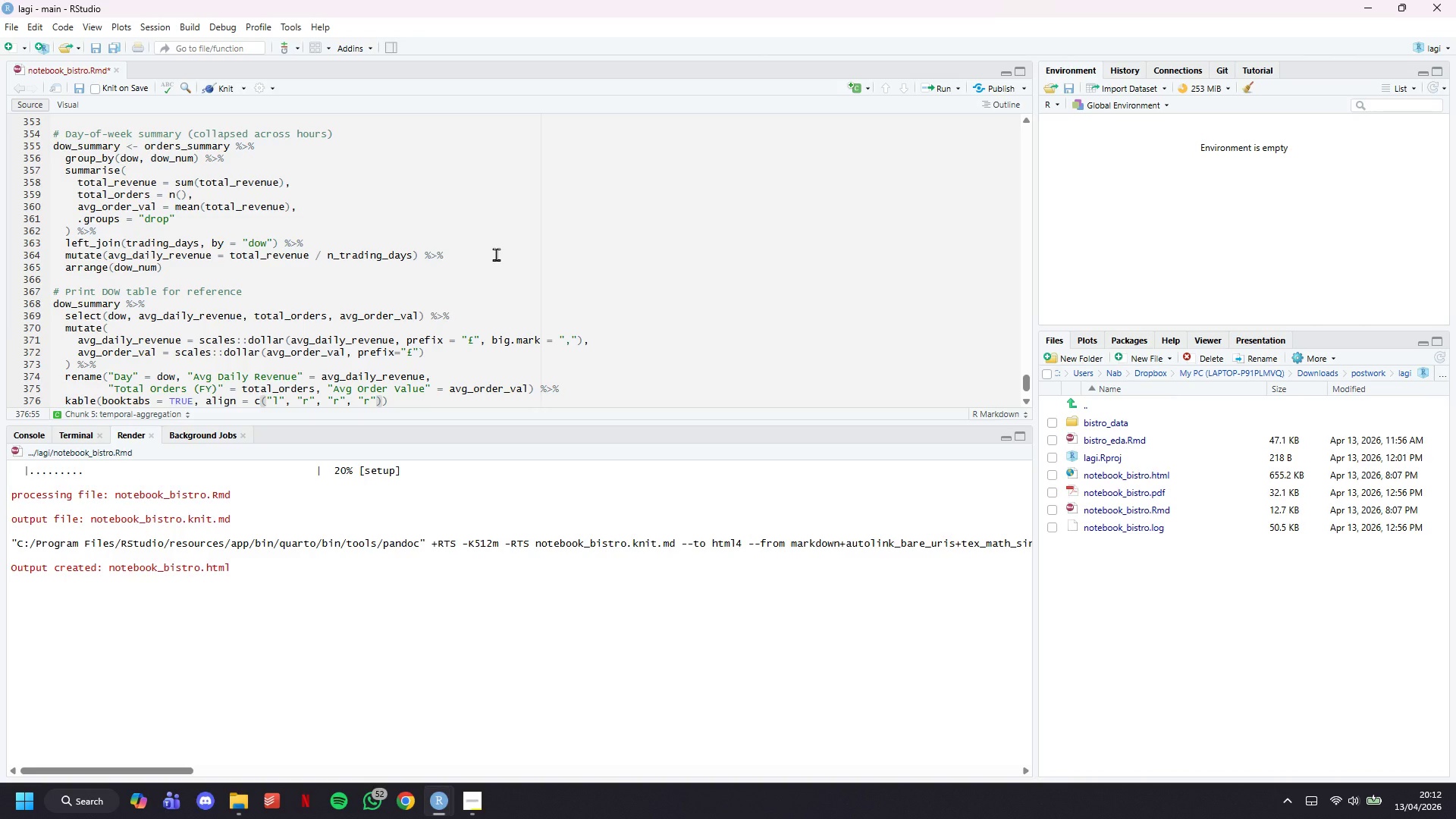 
key(Comma)
 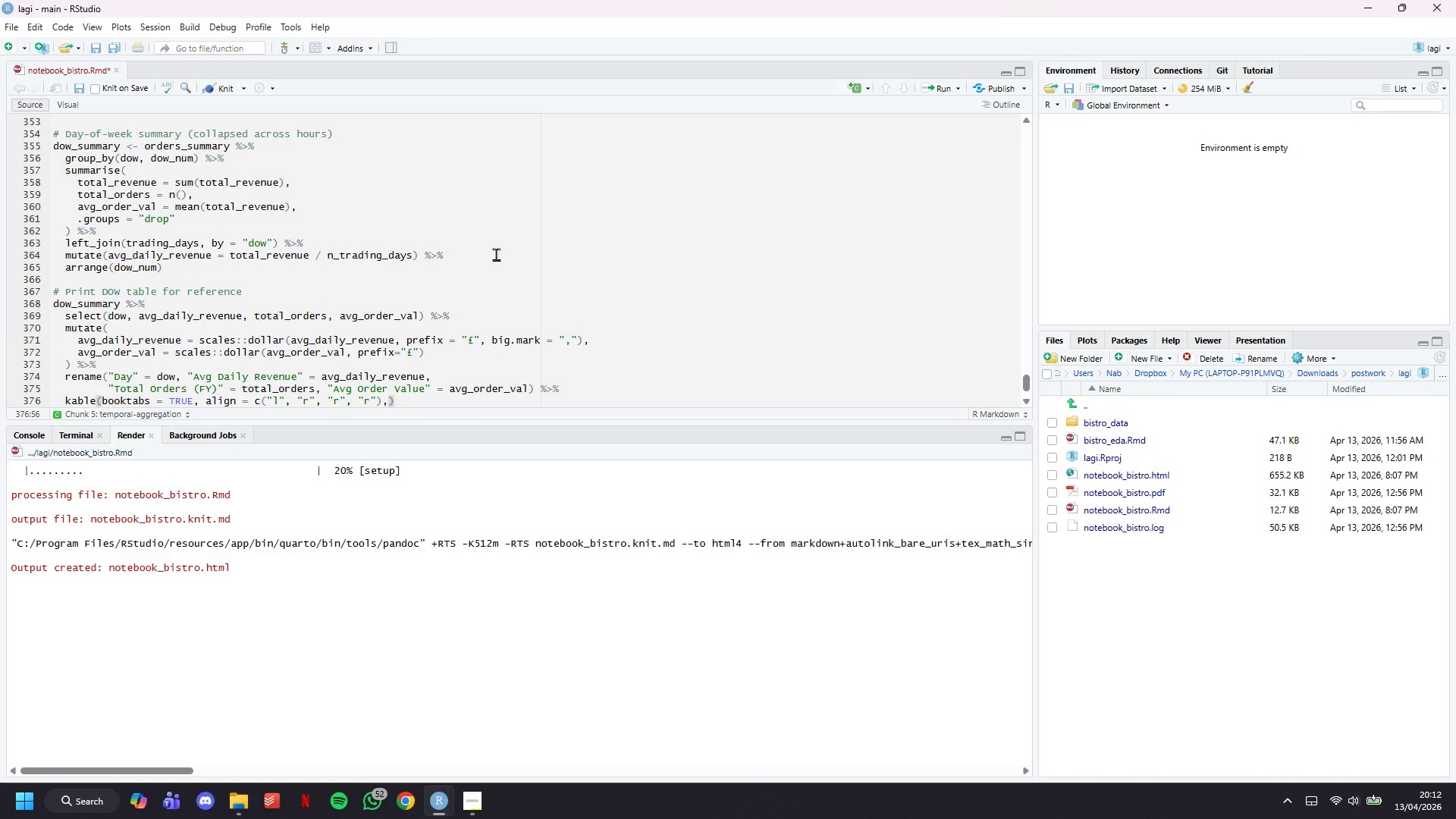 
key(Enter)
 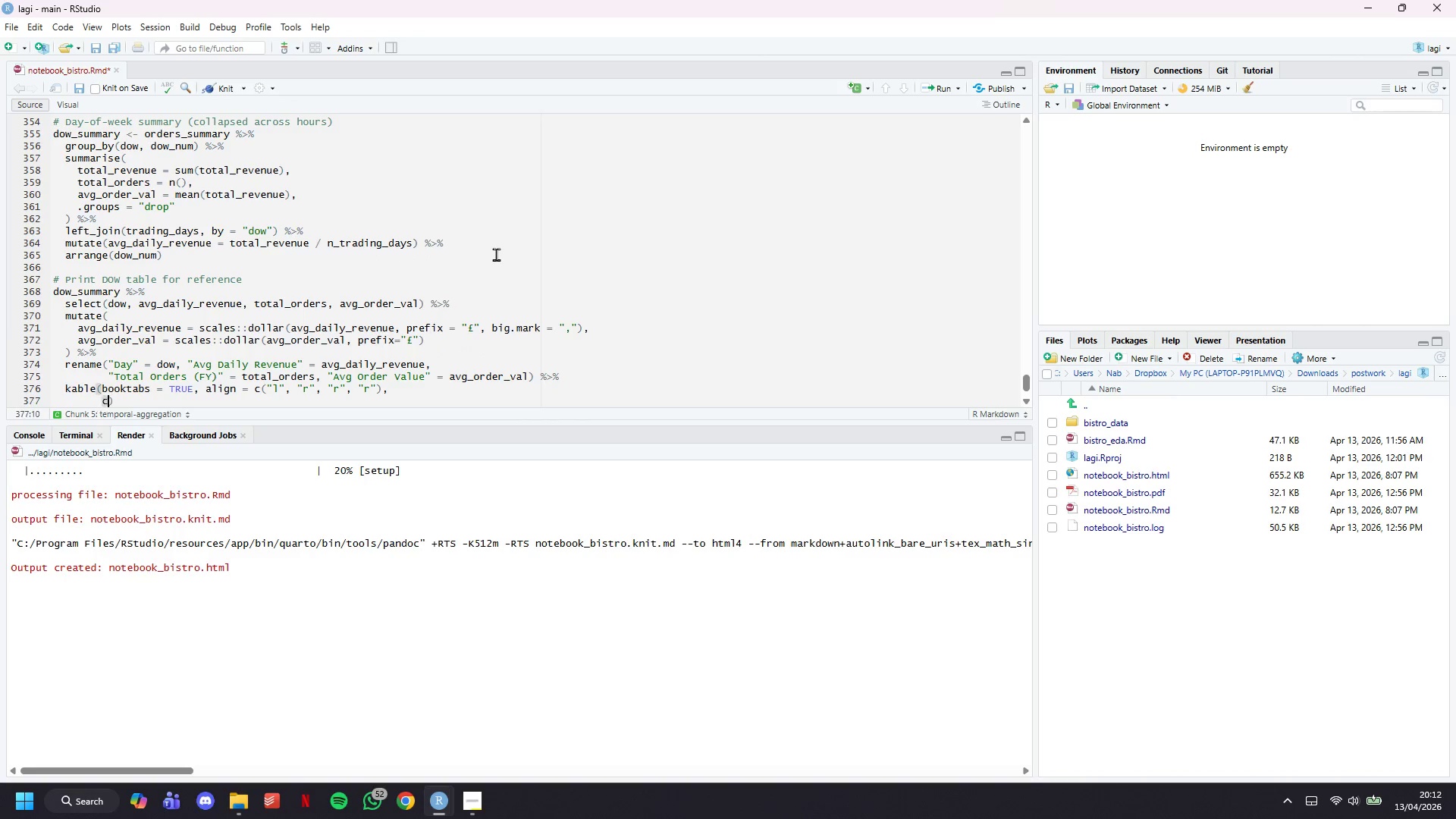 
type(caption = "Day )
key(Backspace)
type(-of-week revenue summary (FY 2023))
 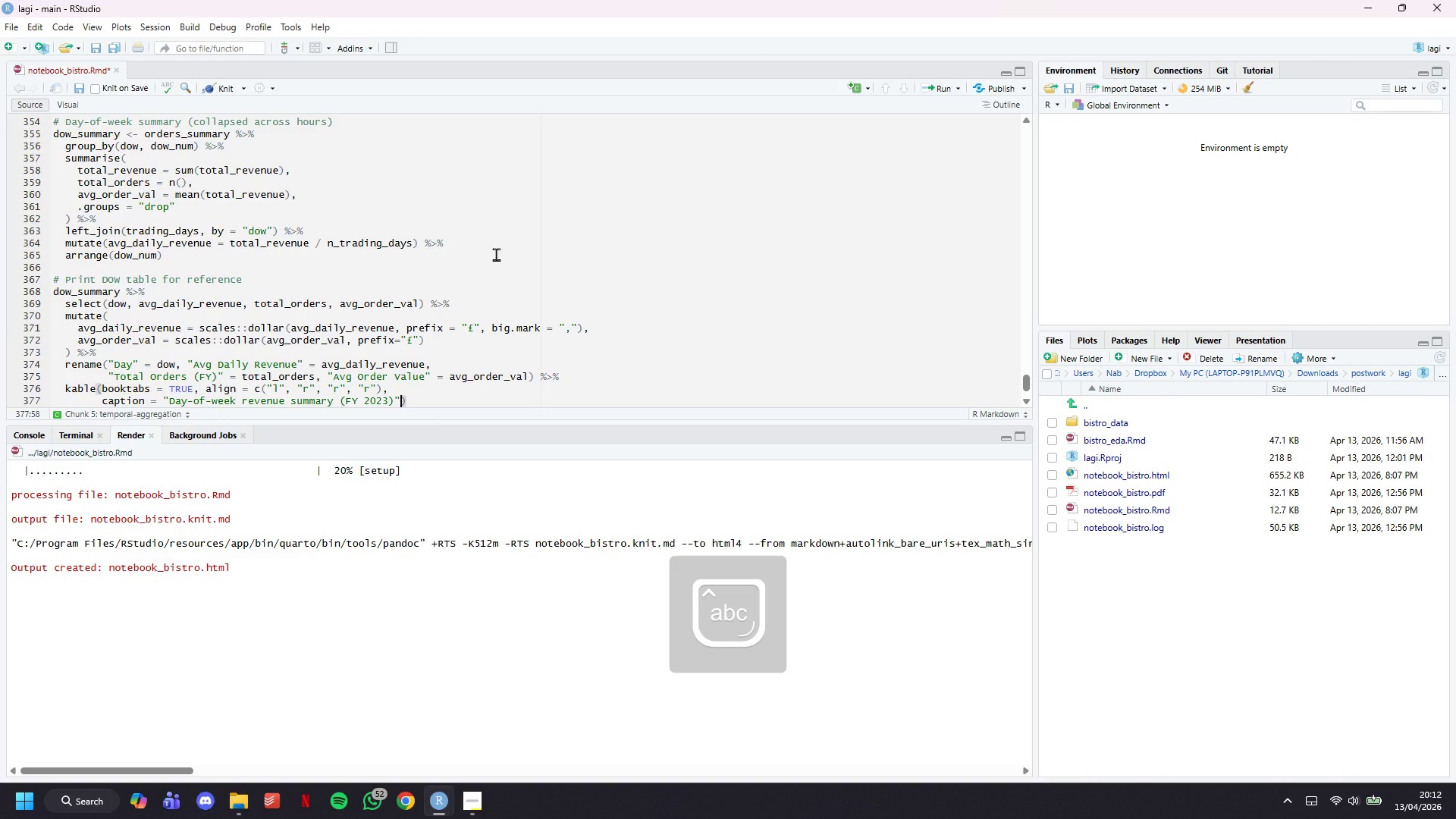 
 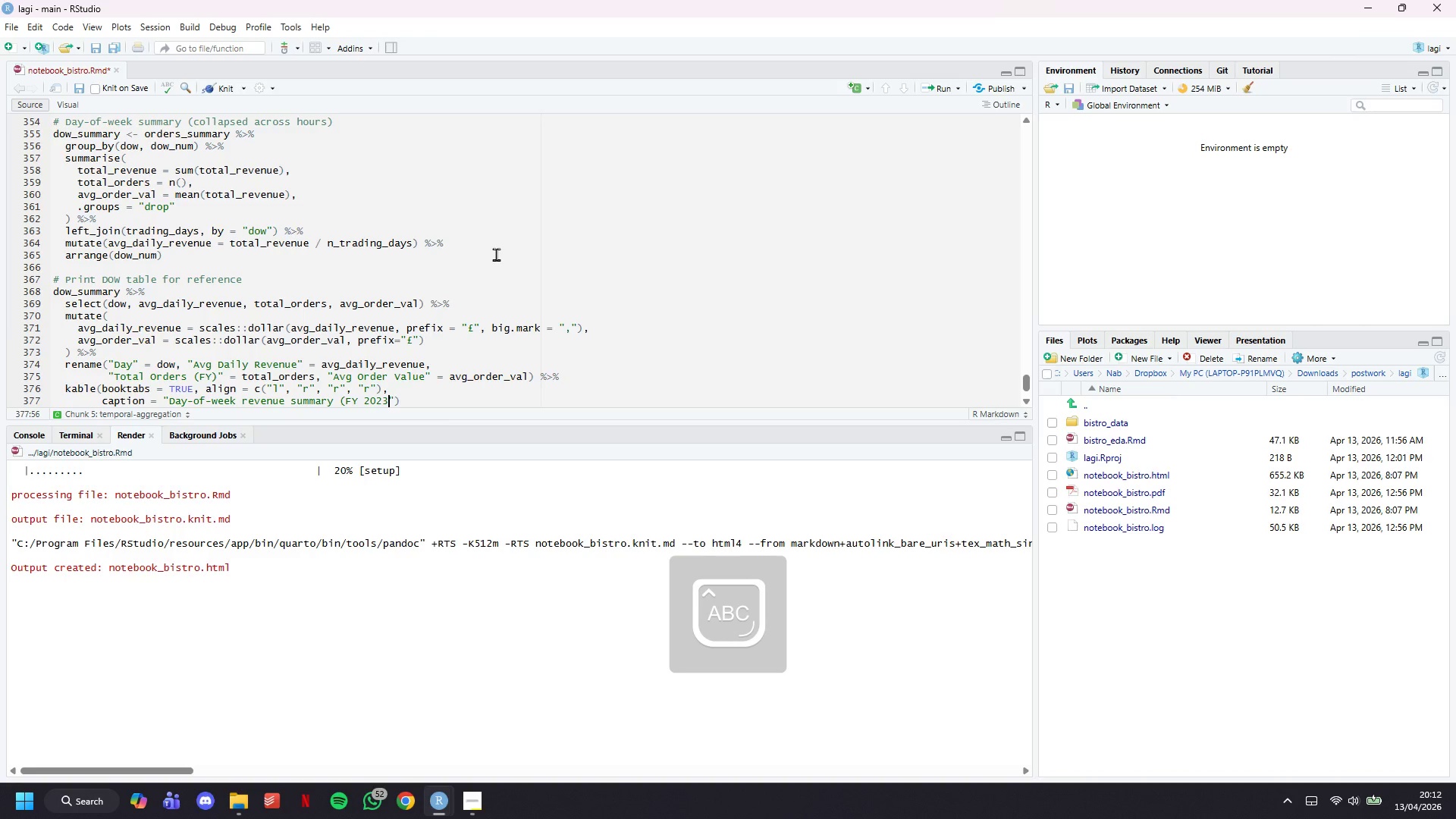 
key(ArrowRight)
 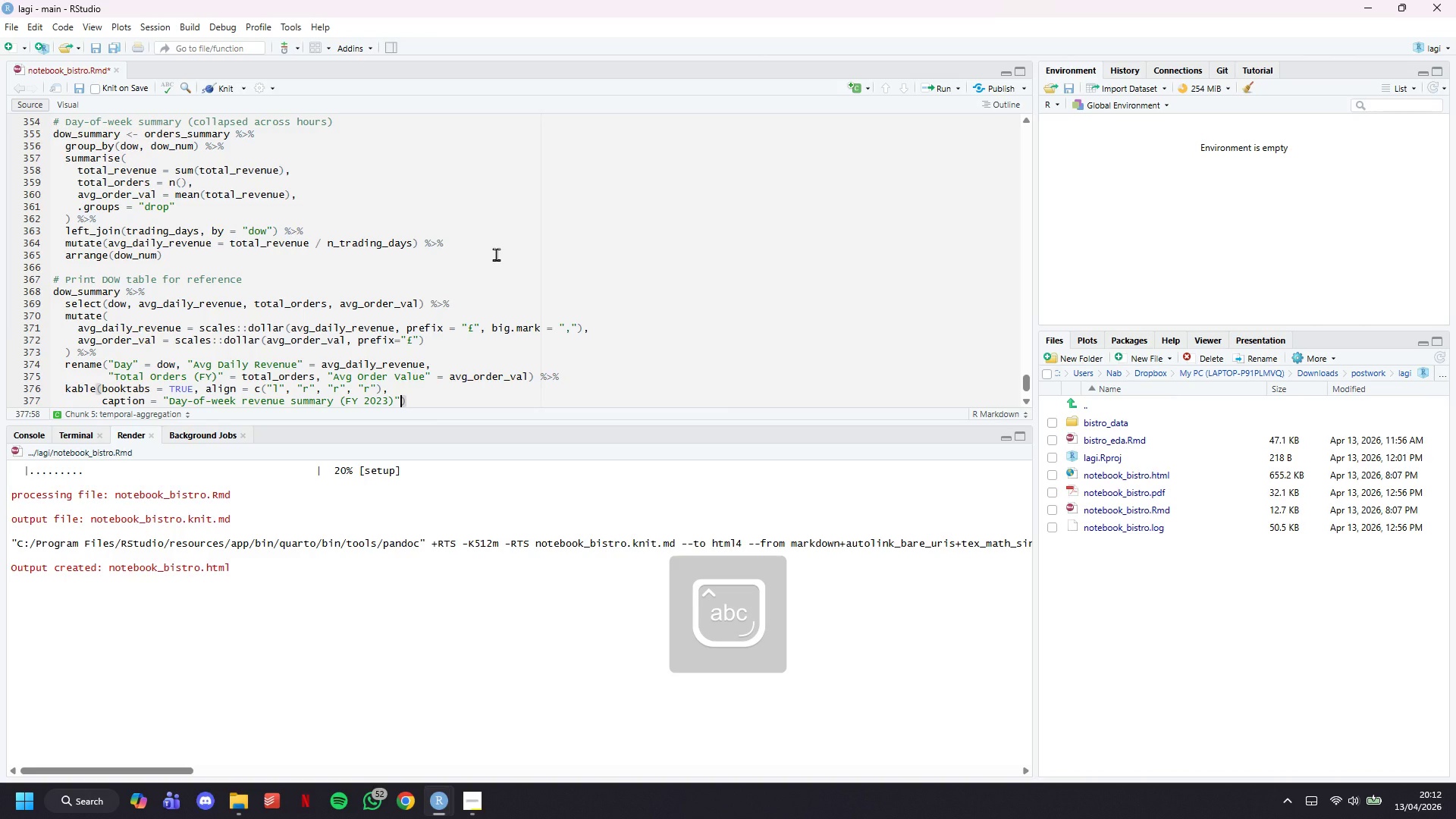 
key(ArrowRight)
 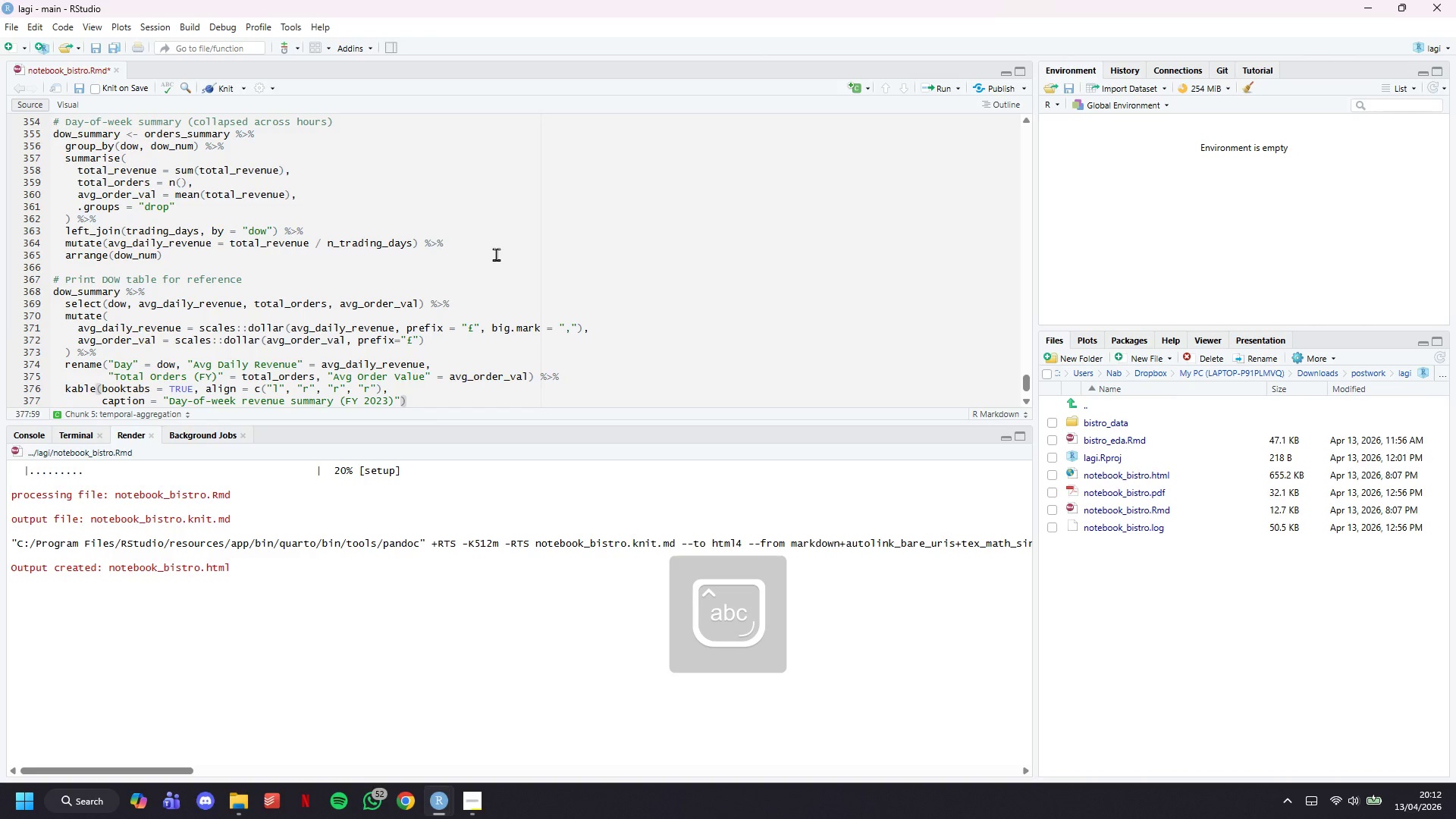 
key(Space)
 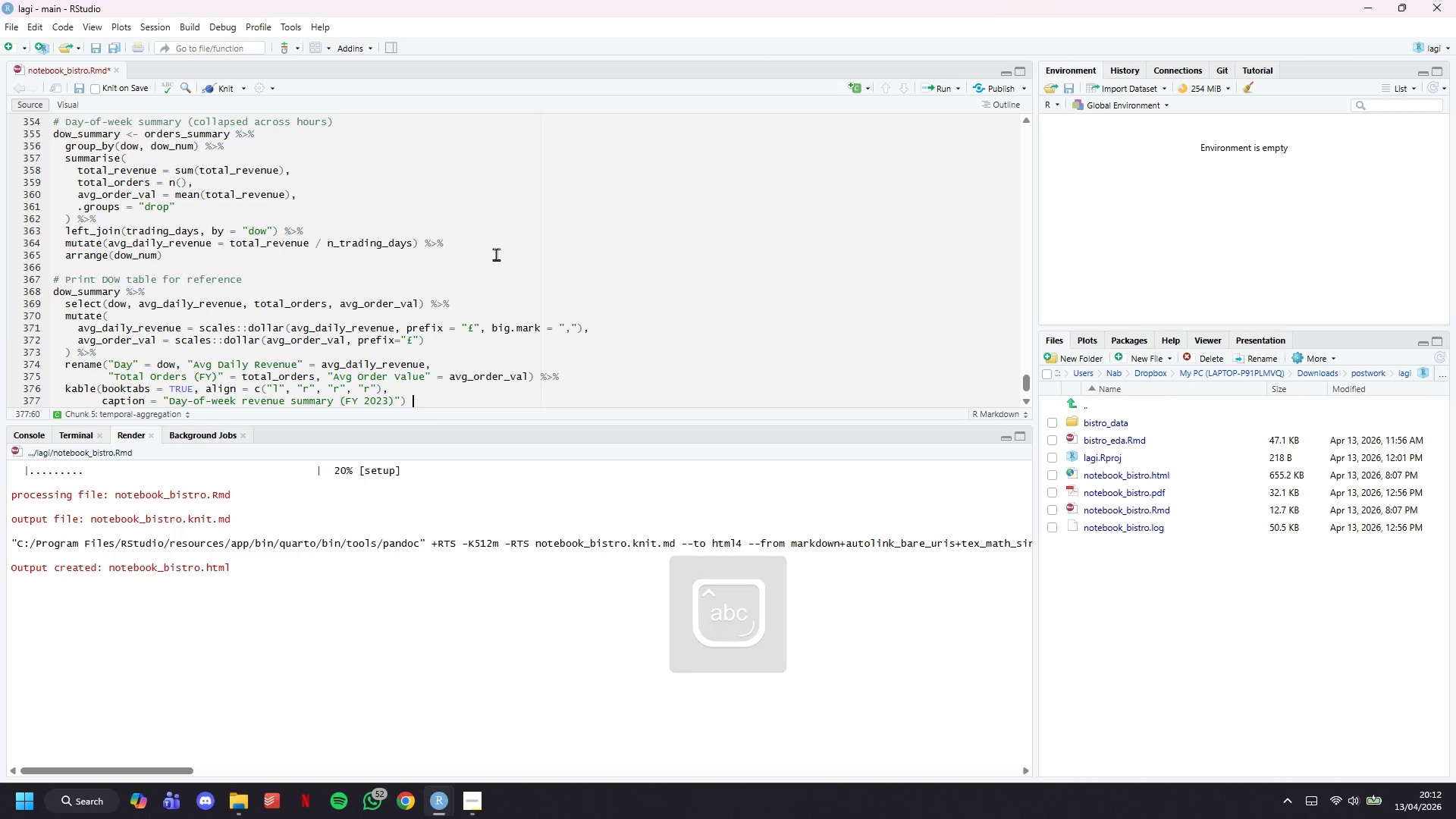 
key(Shift+5)
 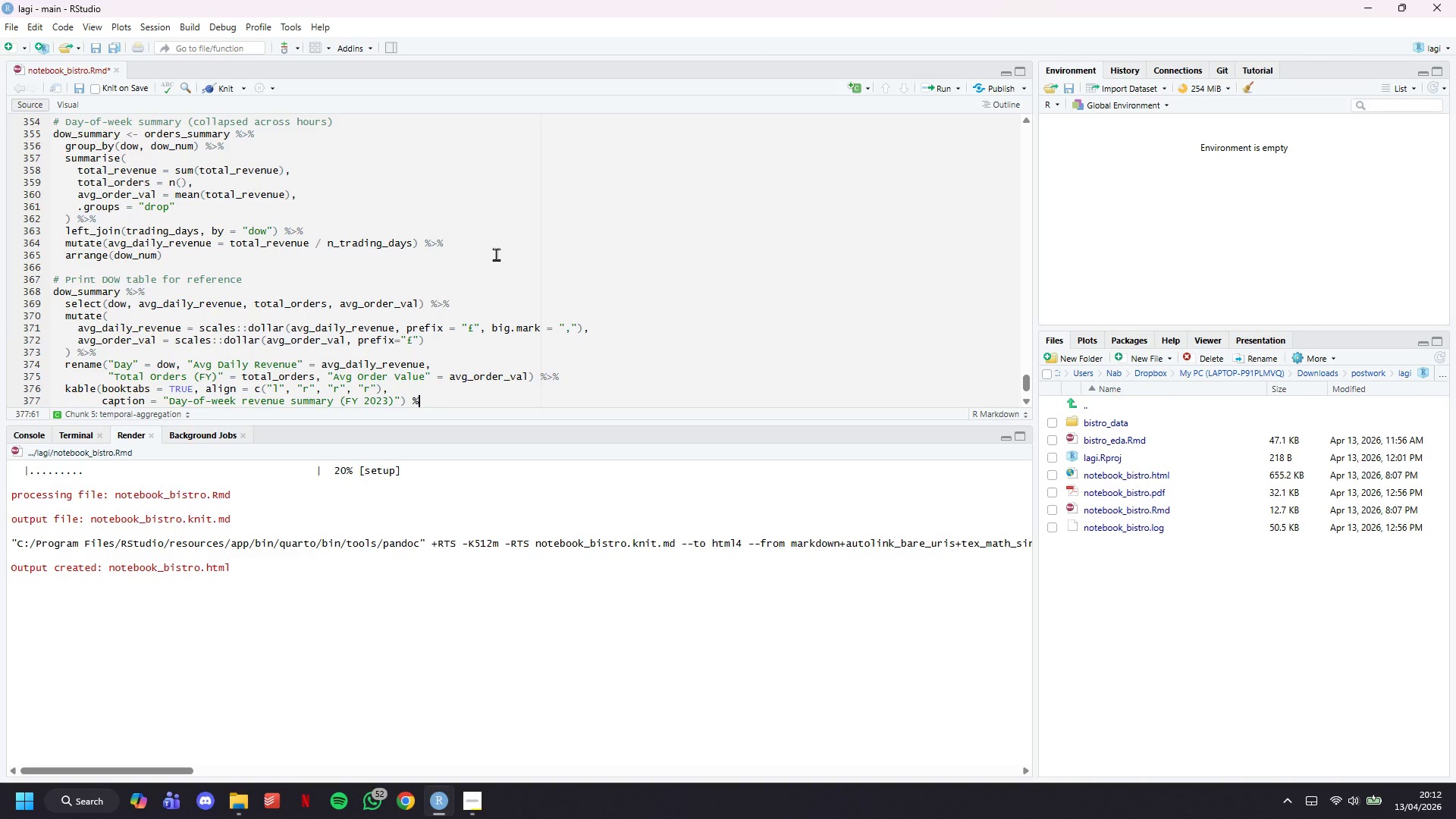 
key(Shift+Period)
 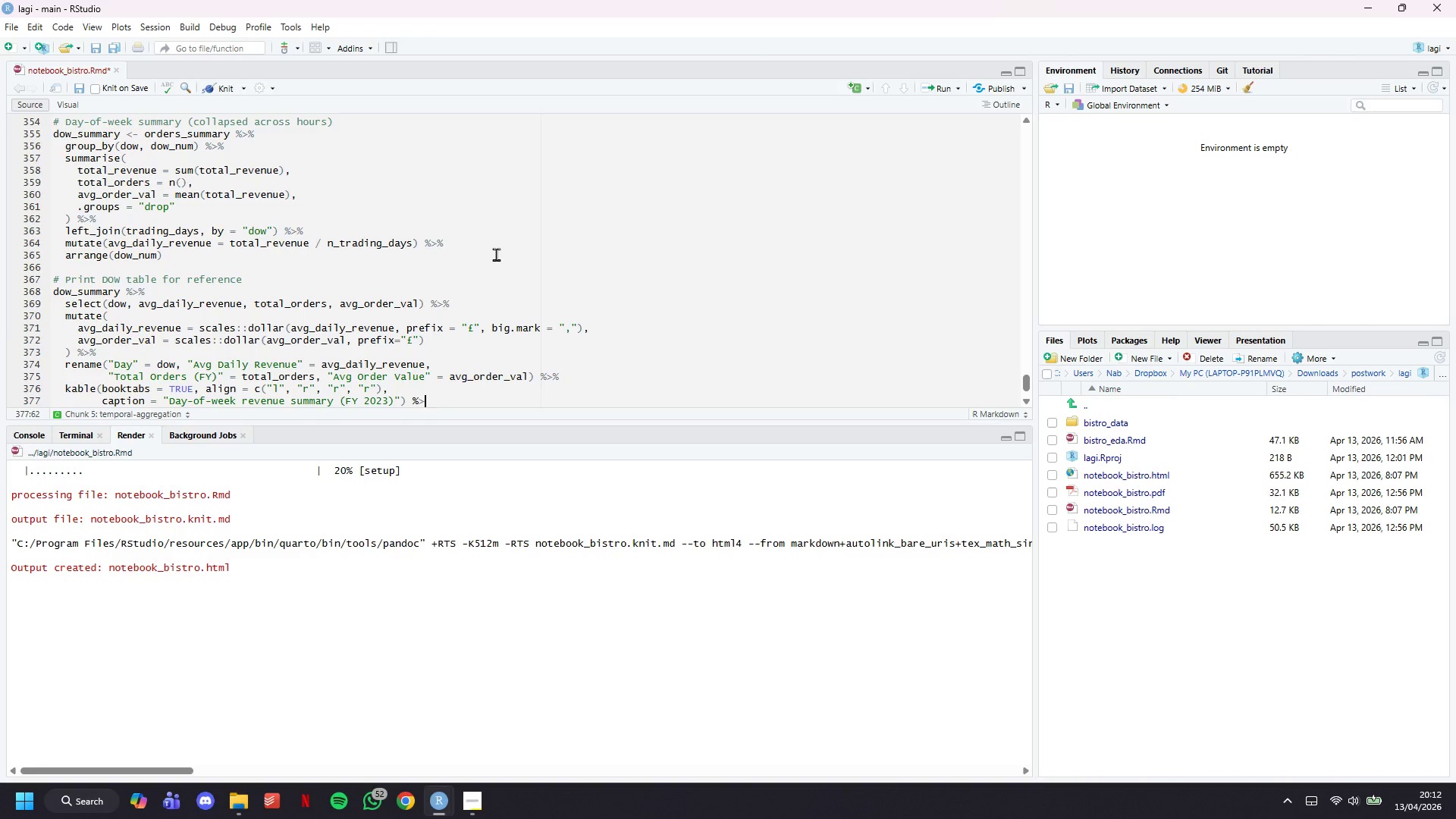 
key(Shift+5)
 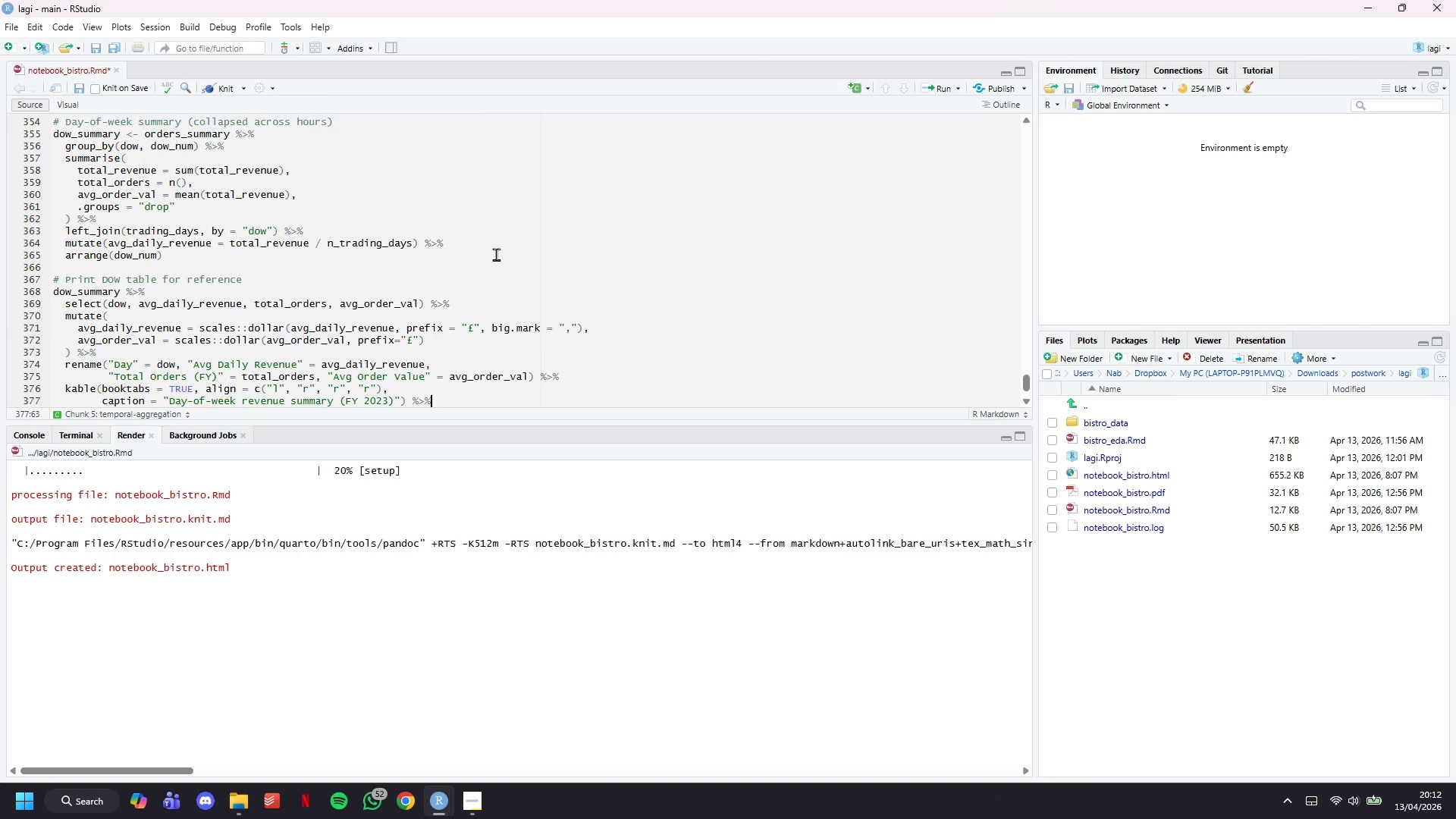 
key(Enter)
 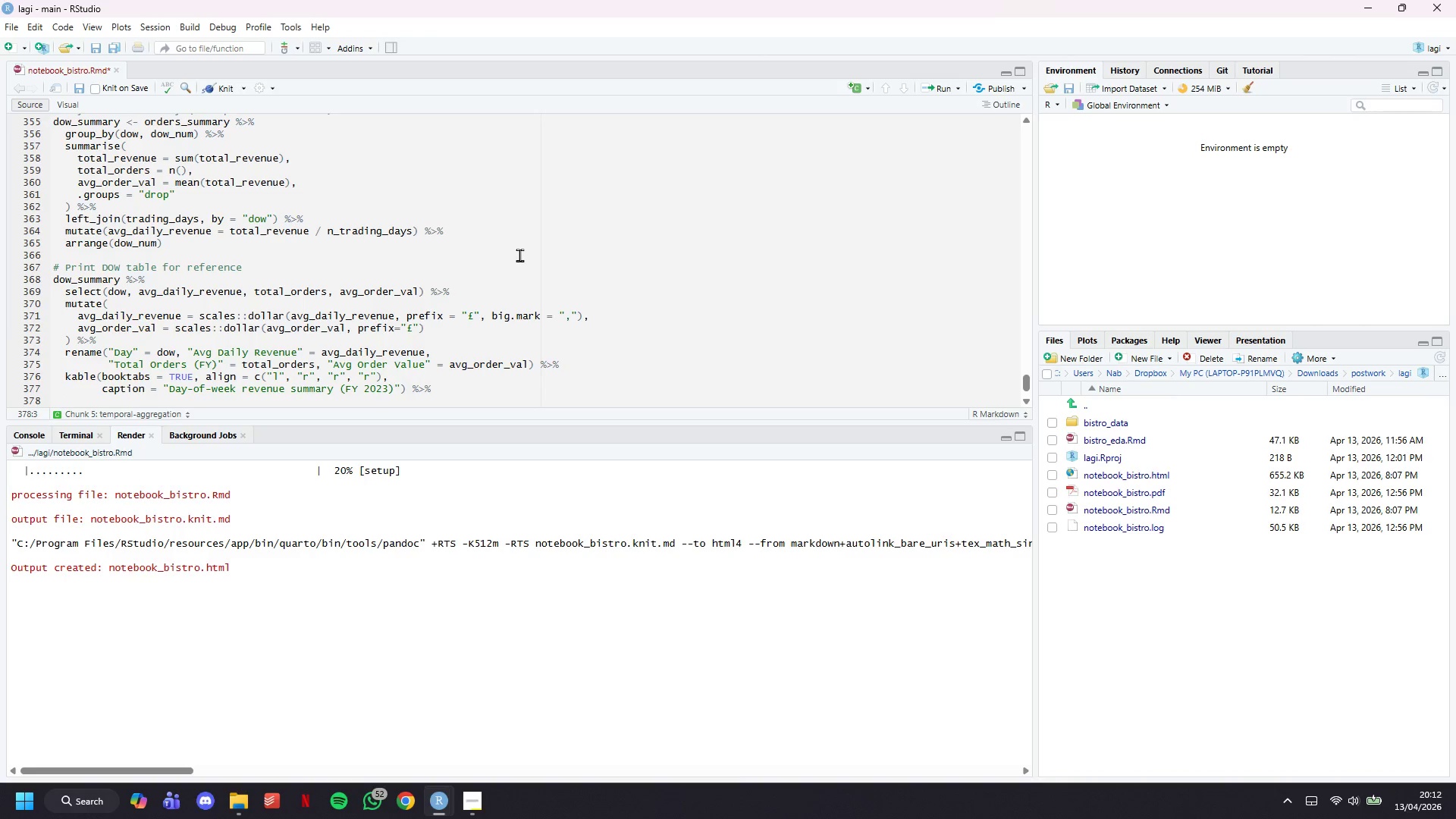 
scroll: coordinate [543, 255], scroll_direction: down, amount: 3.0
 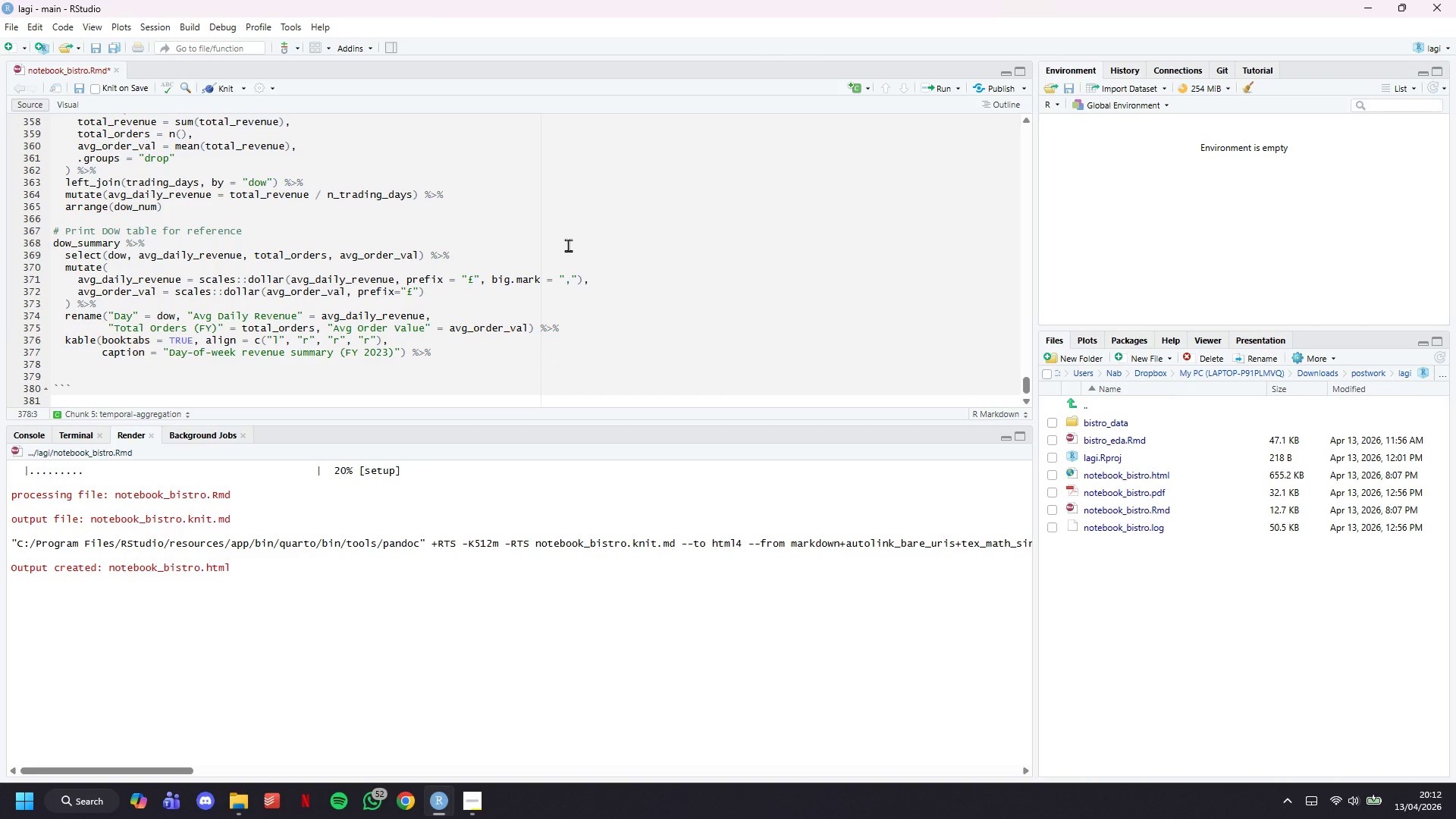 
type(kable_styling(latex)
key(Tab)
type(c("striped)
 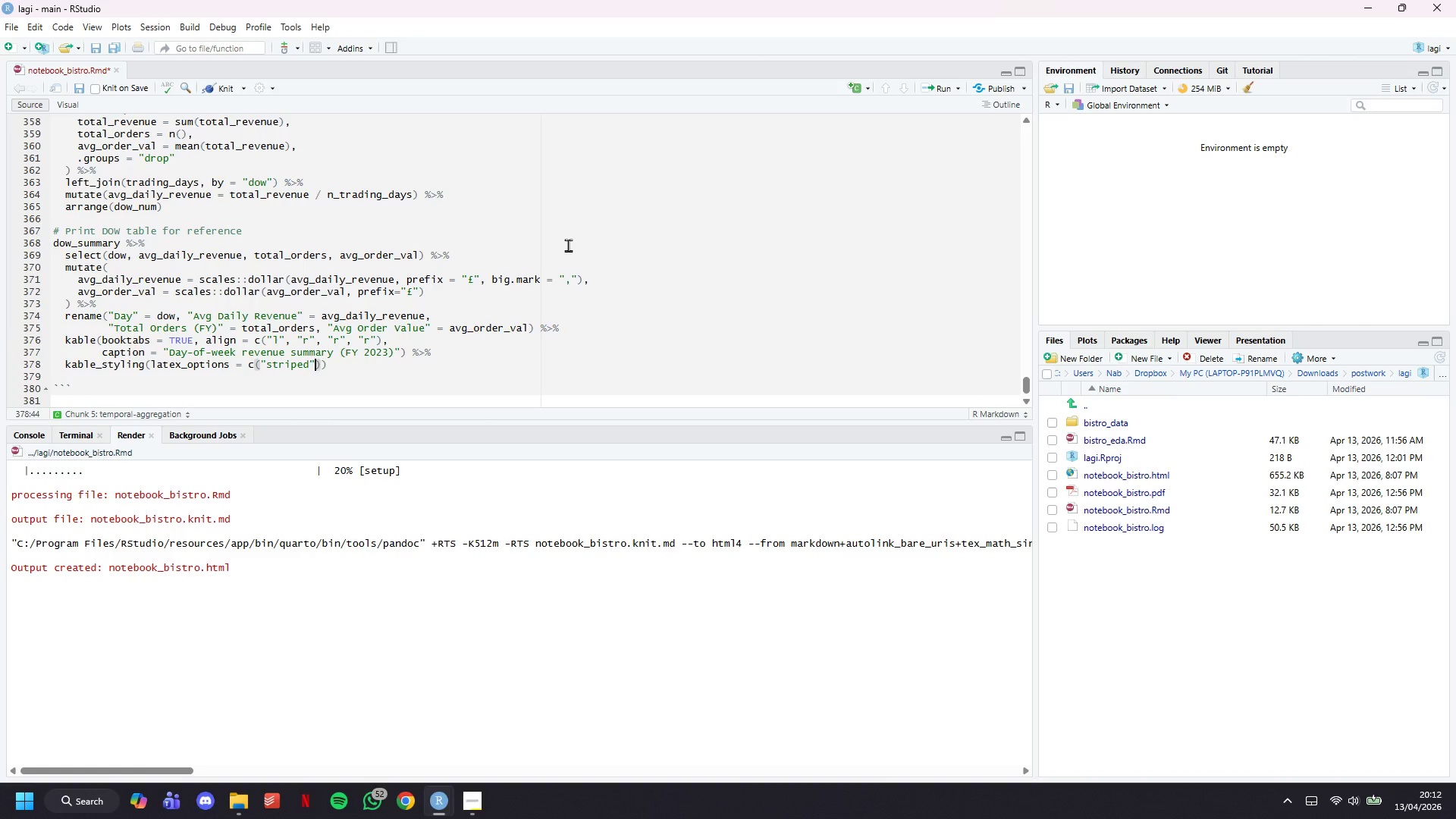 
 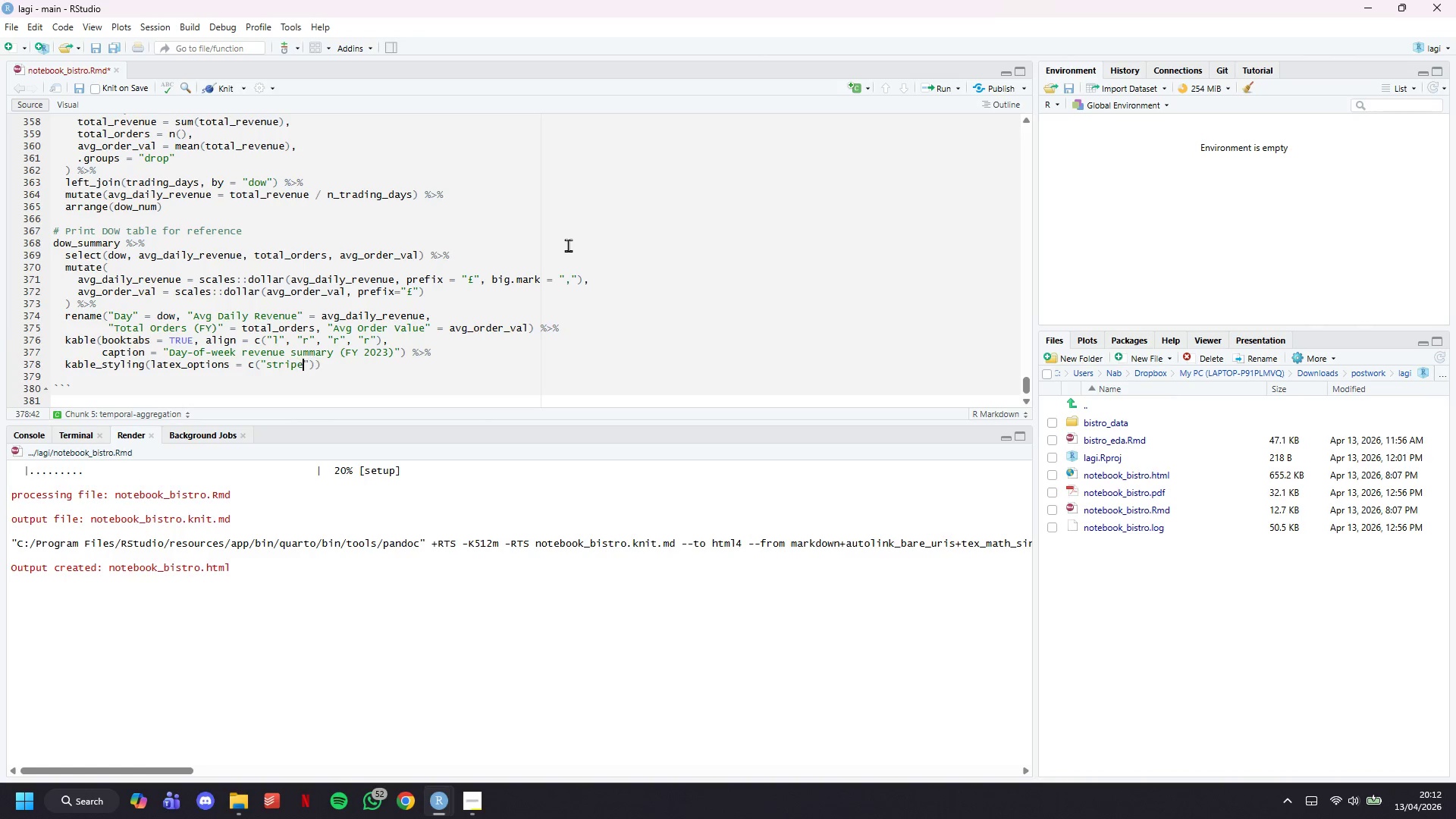 
key(ArrowRight)
 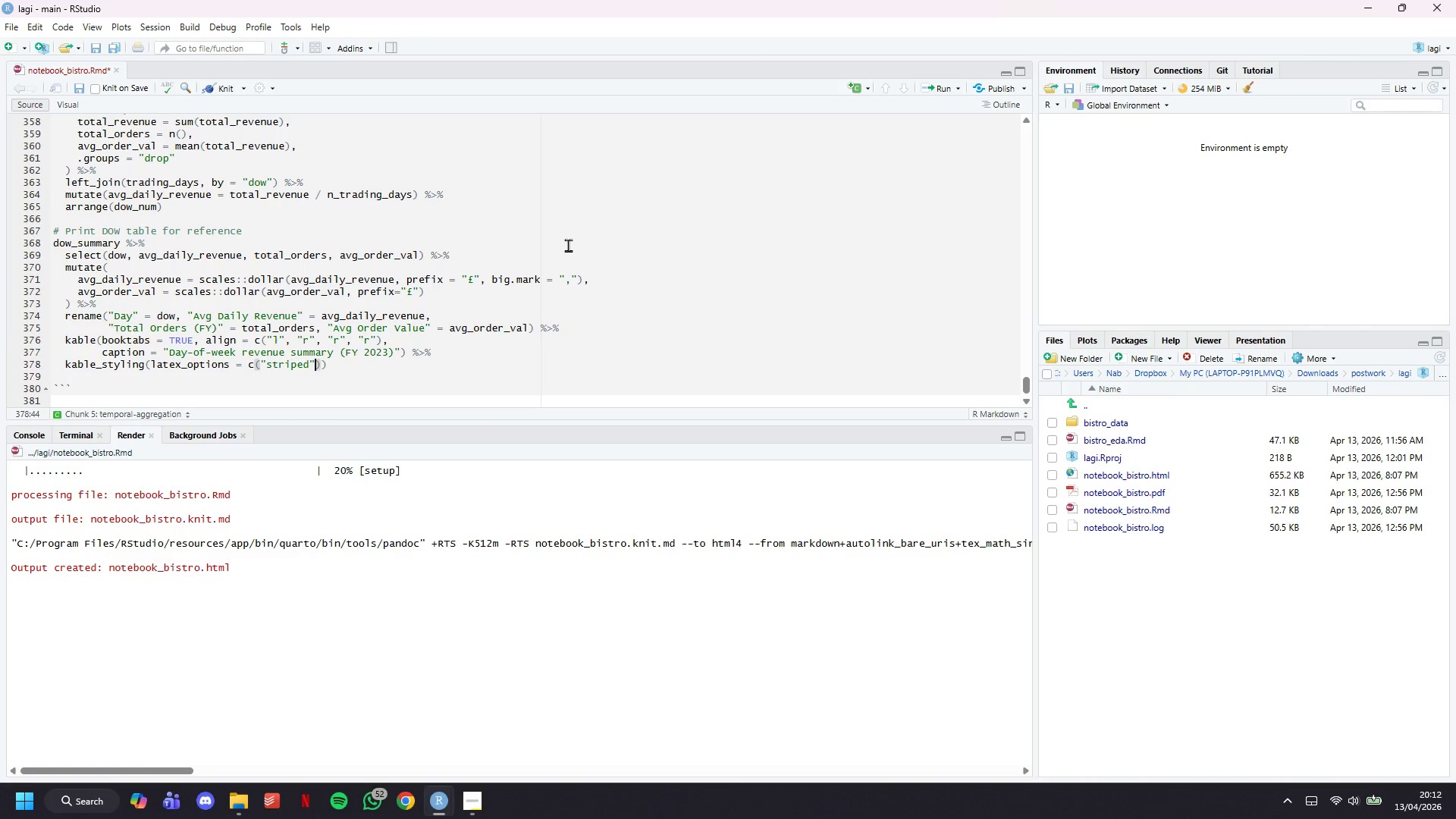 
type(, "hold_position)
 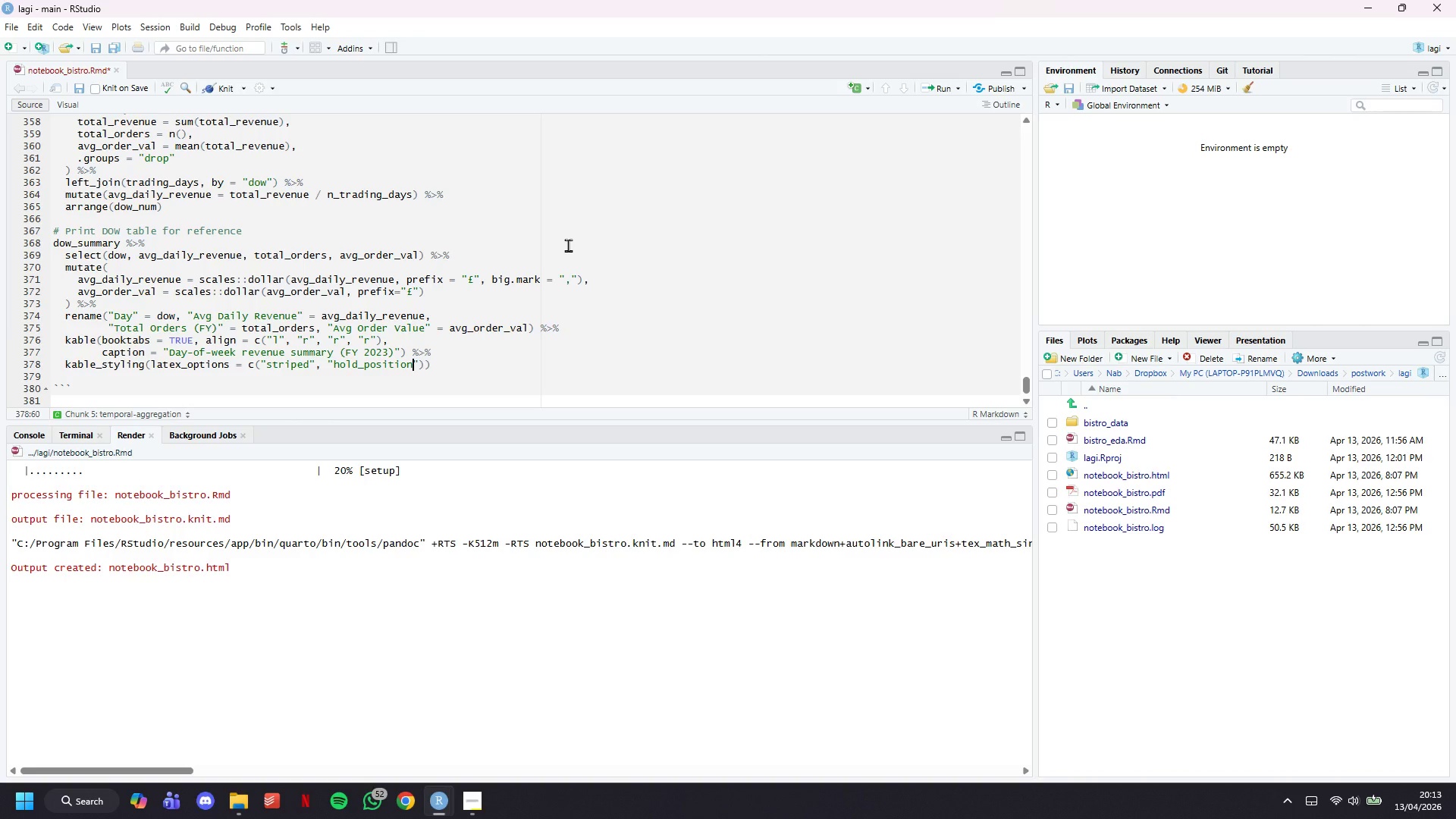 
key(ArrowRight)
 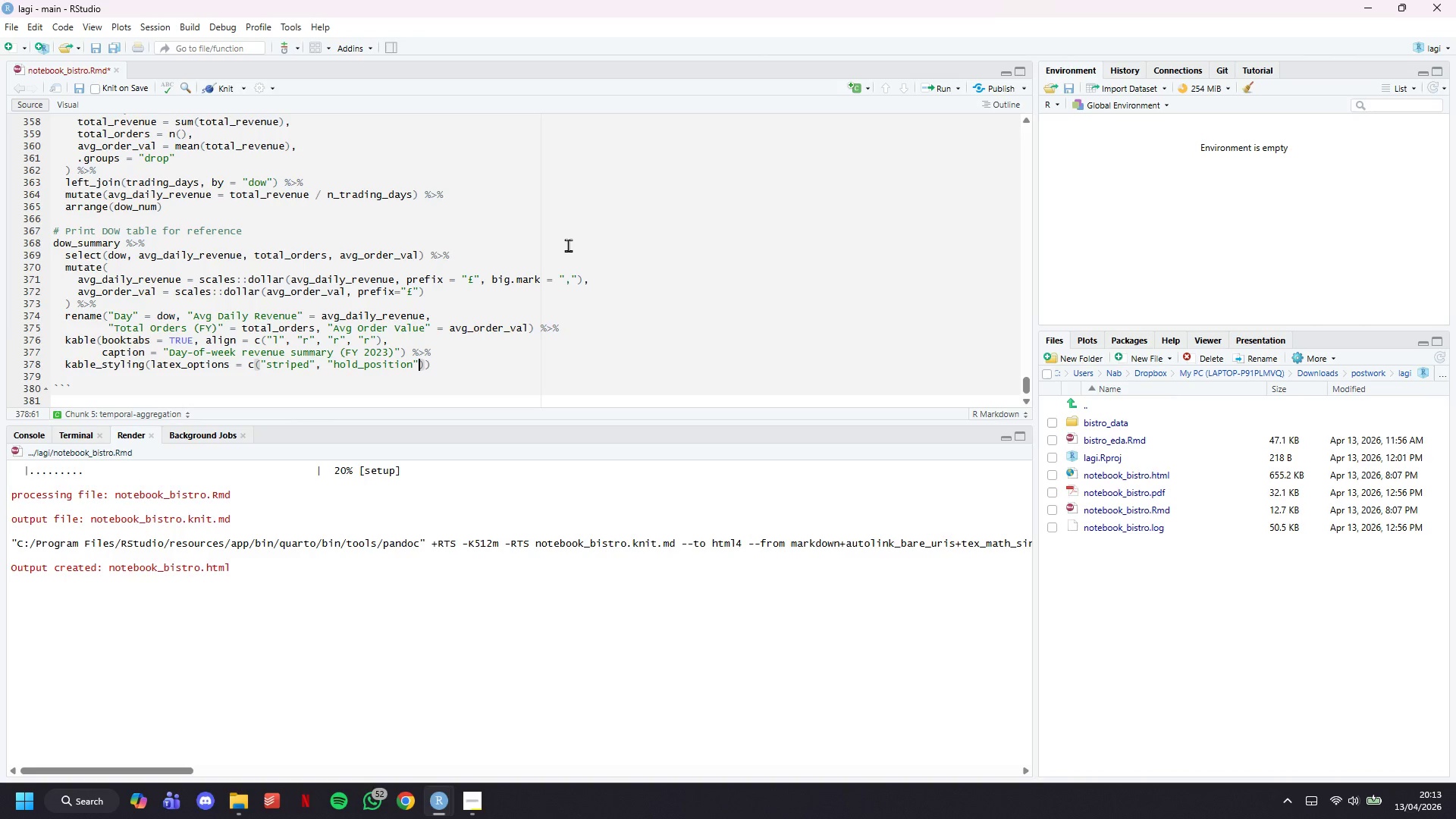 
key(ArrowRight)
 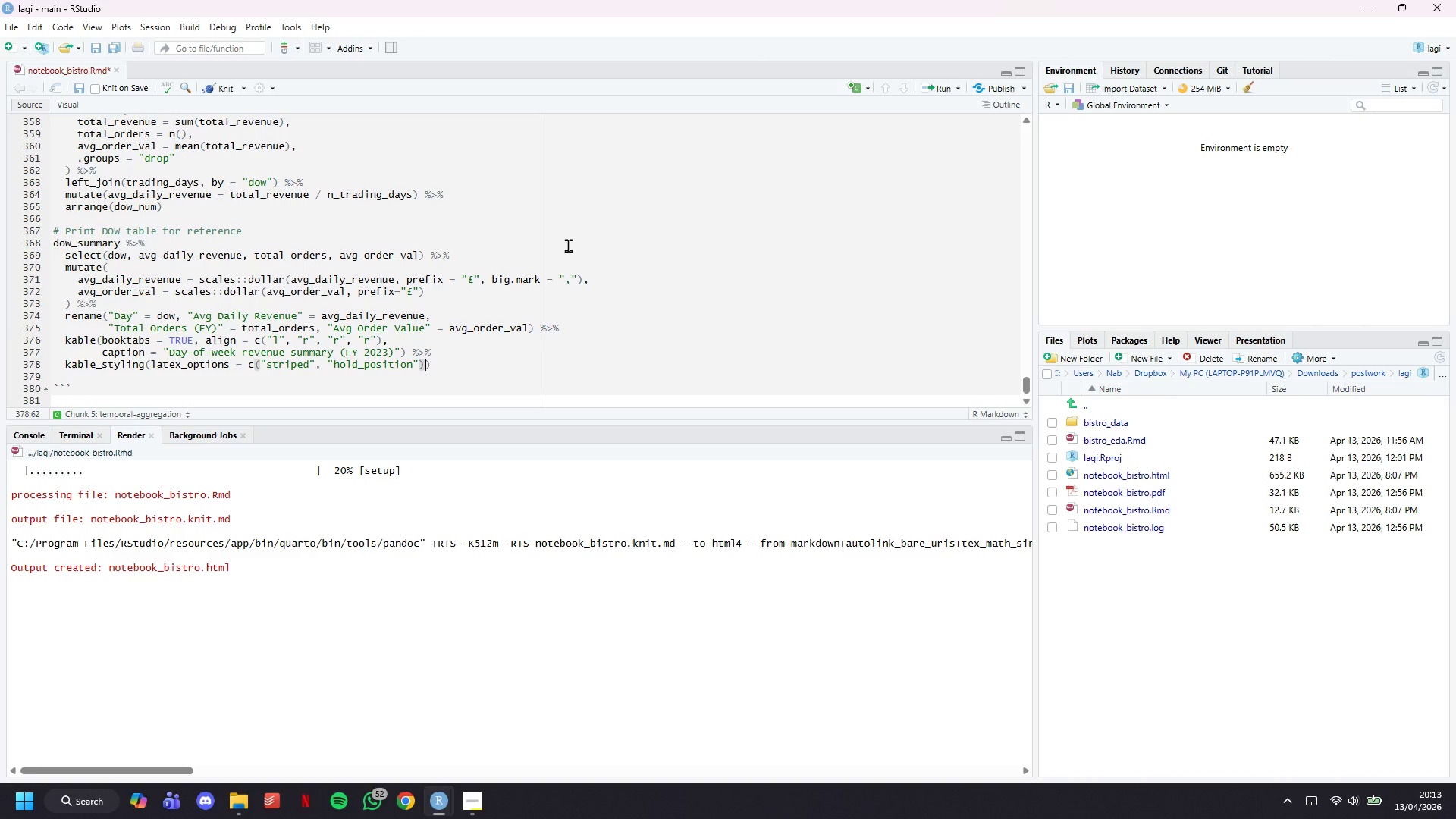 
key(Comma)
 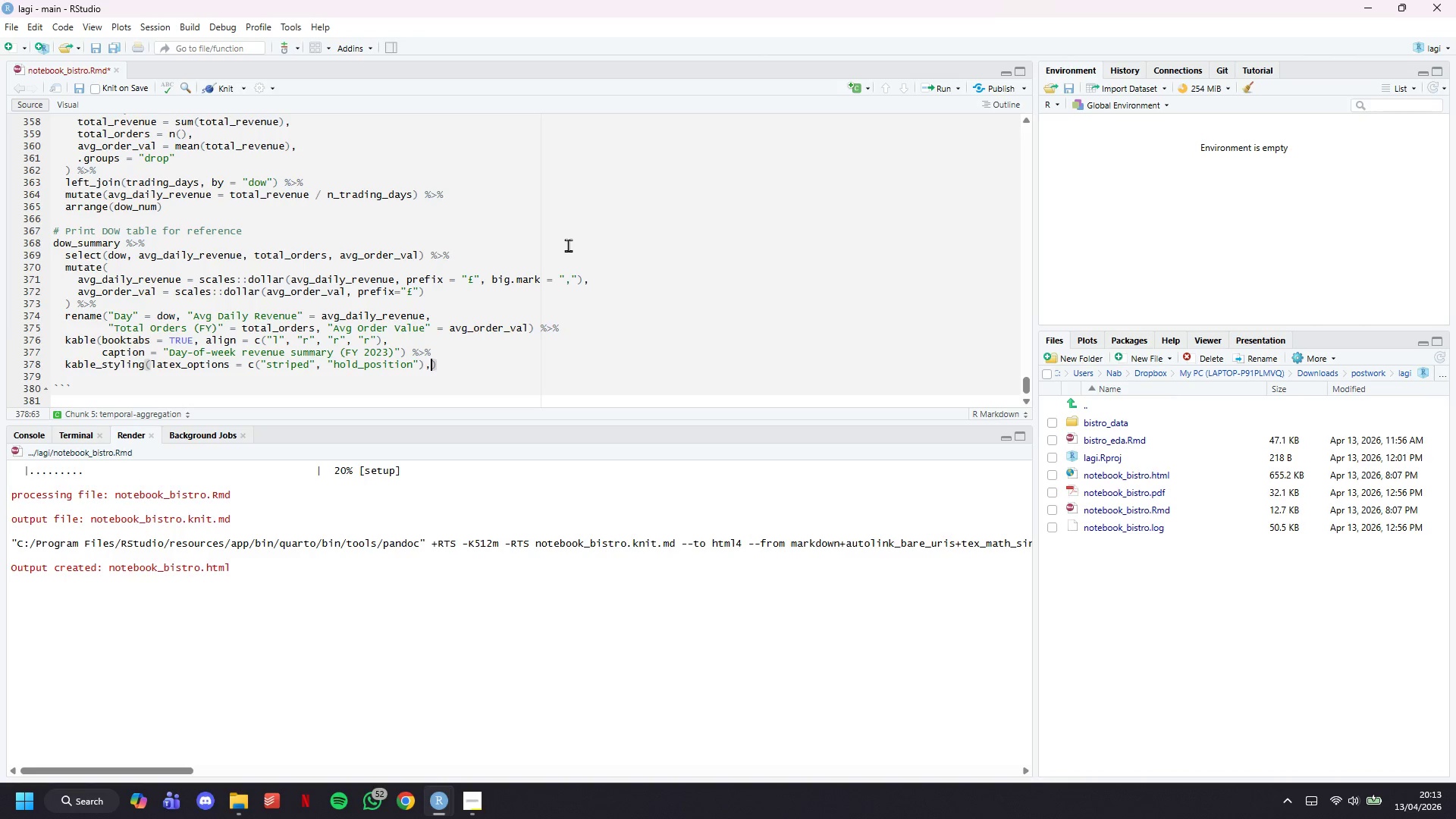 
key(Enter)
 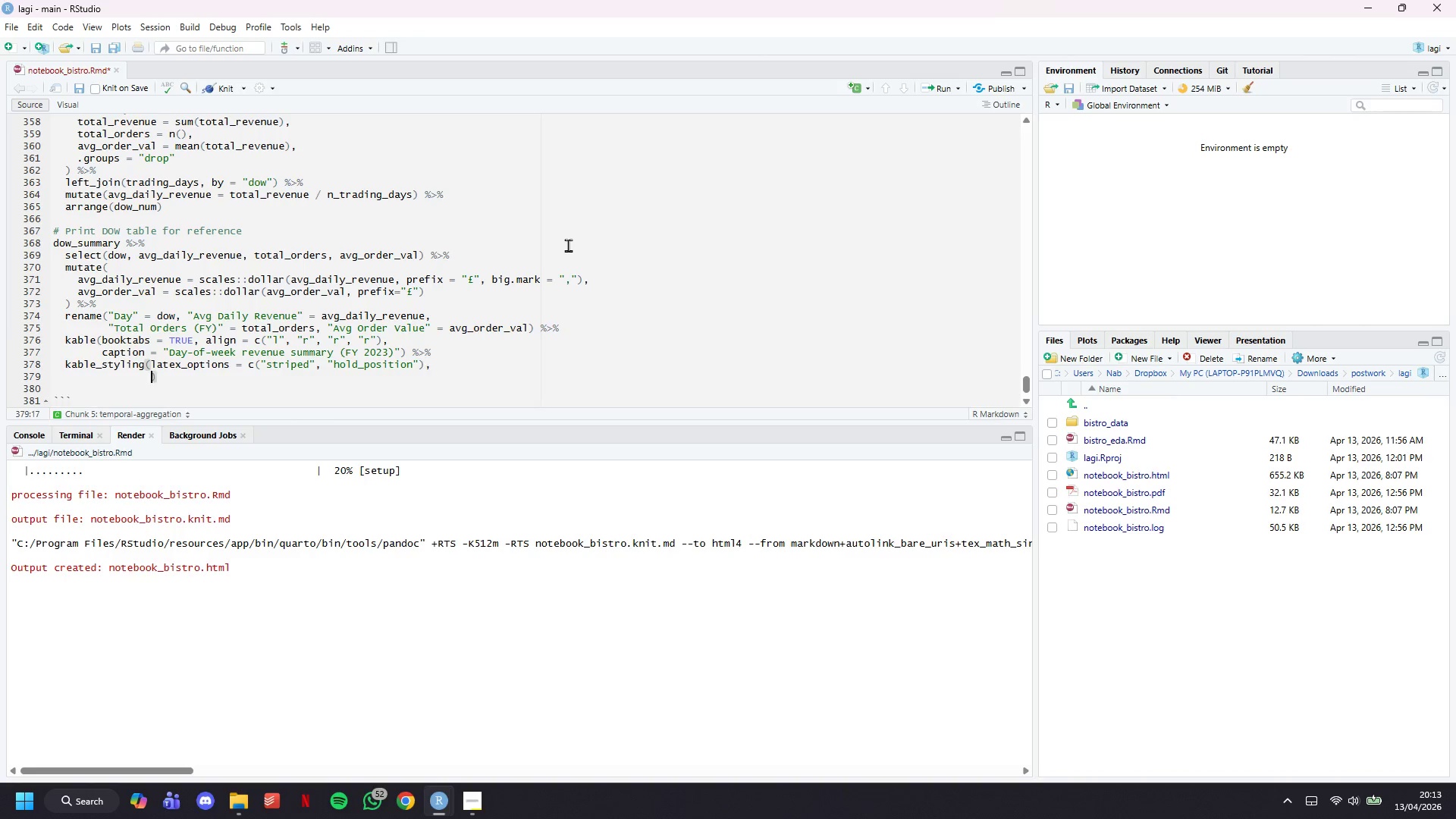 
key(Enter)
 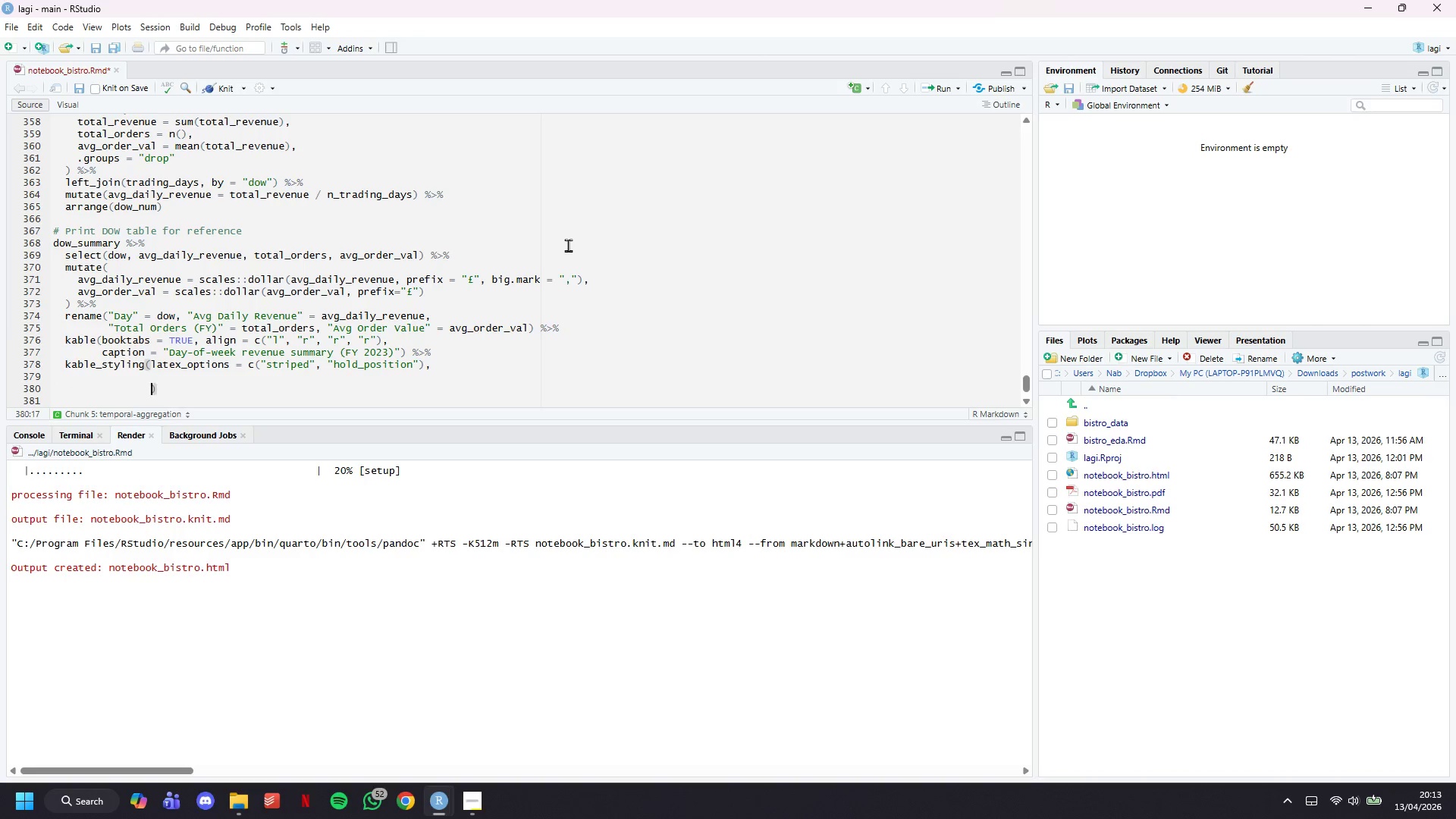 
key(ArrowUp)
 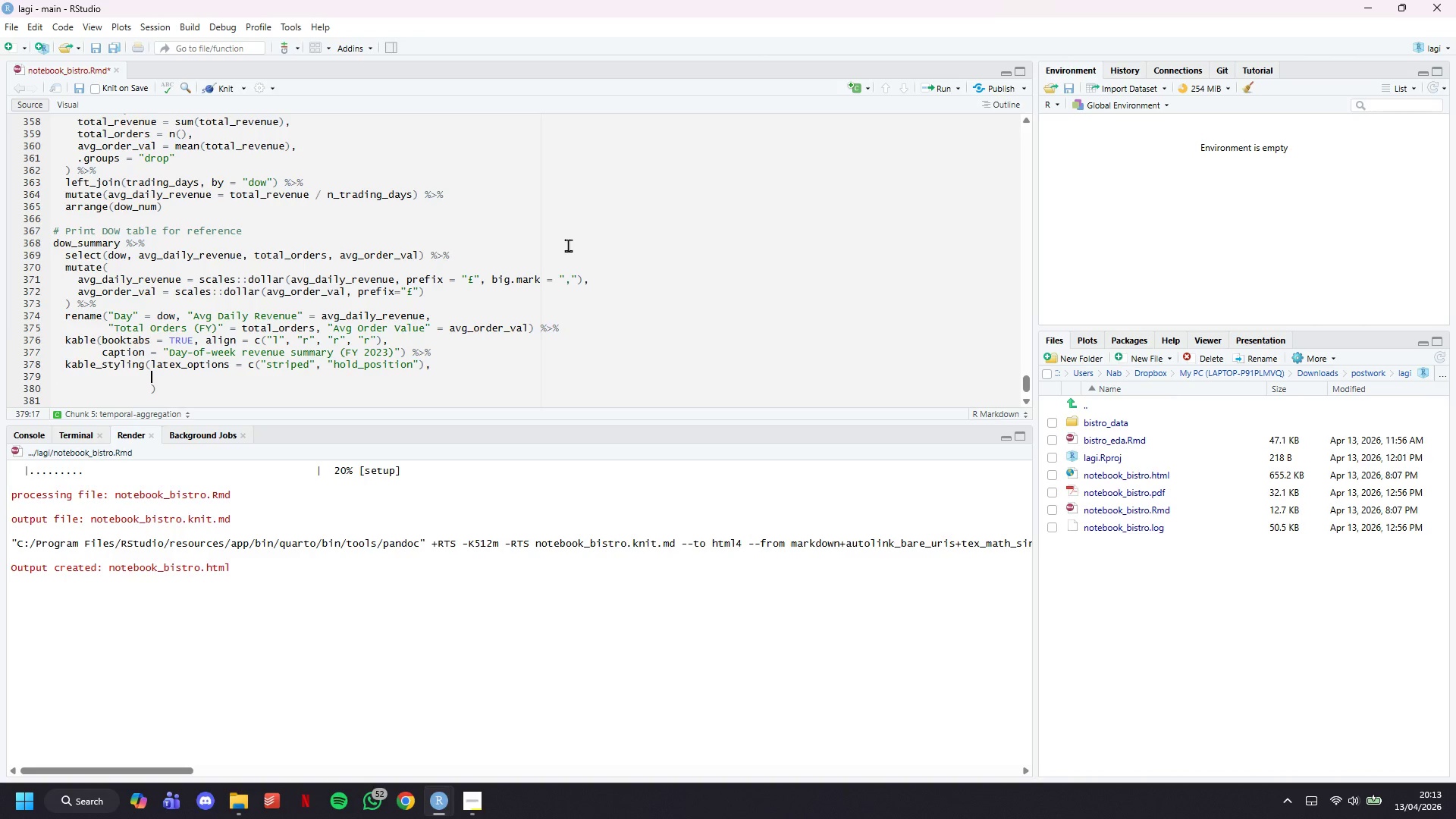 
type(stripe_color = "cream!20)
 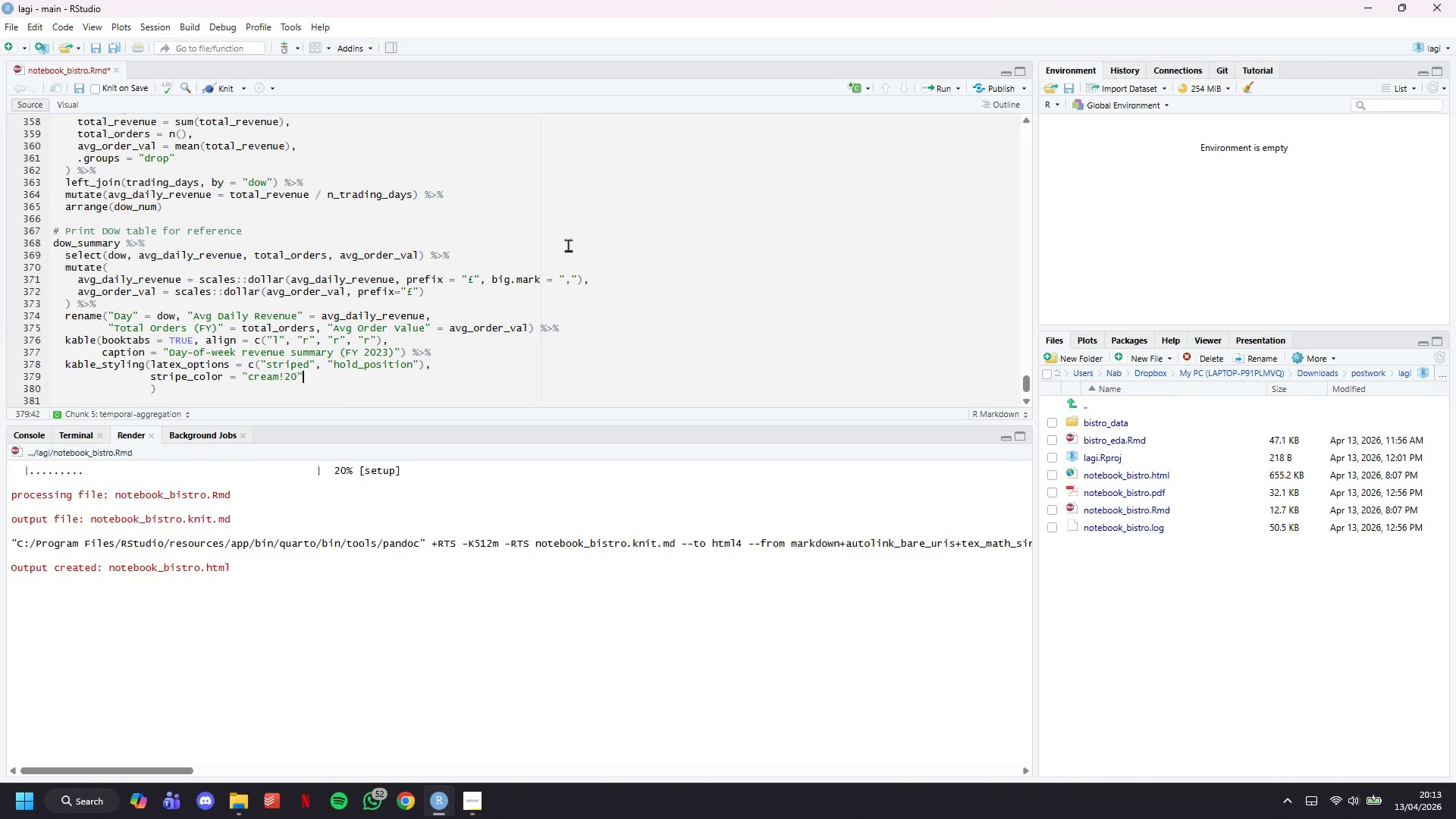 
 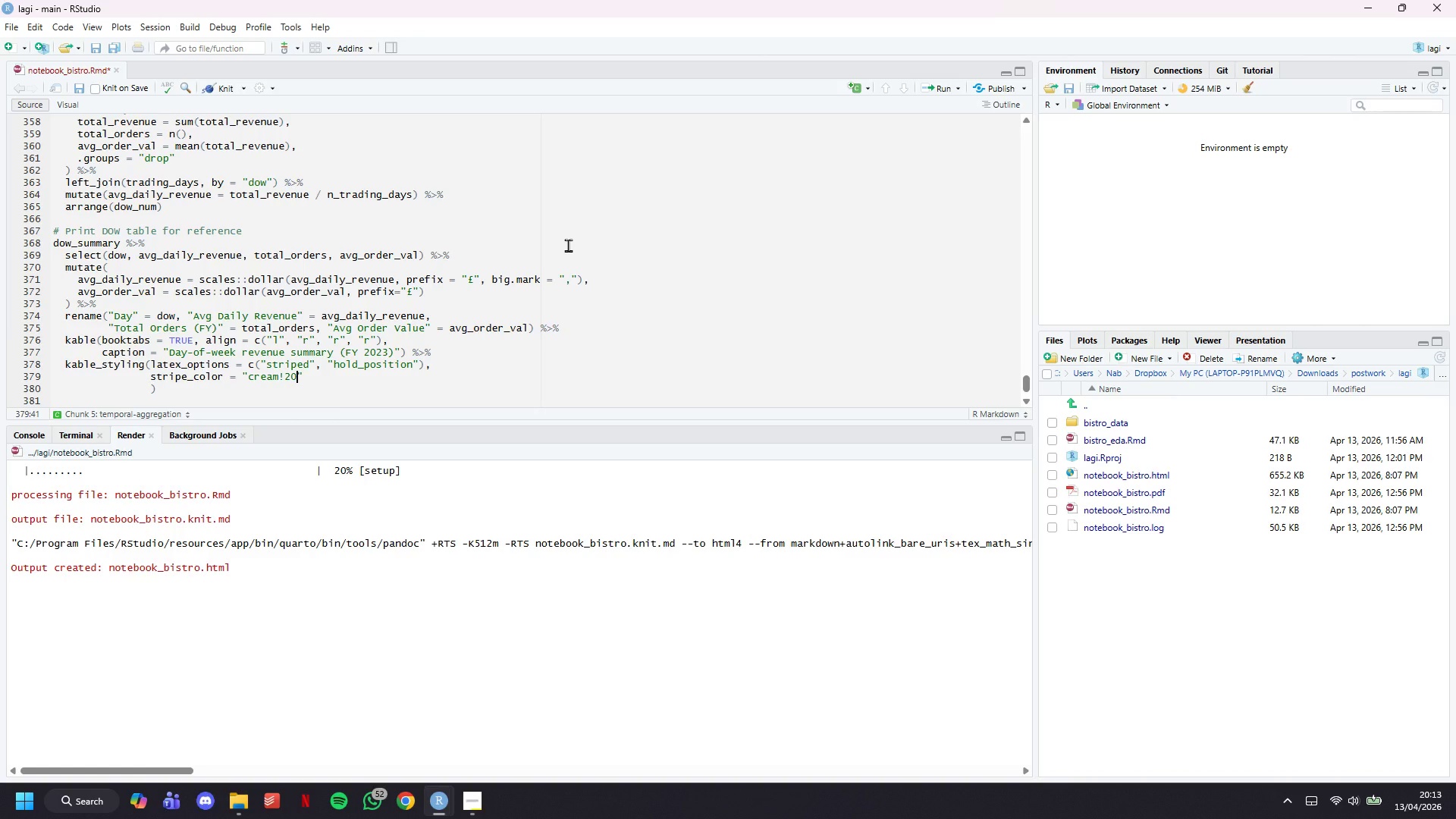 
key(ArrowRight)
 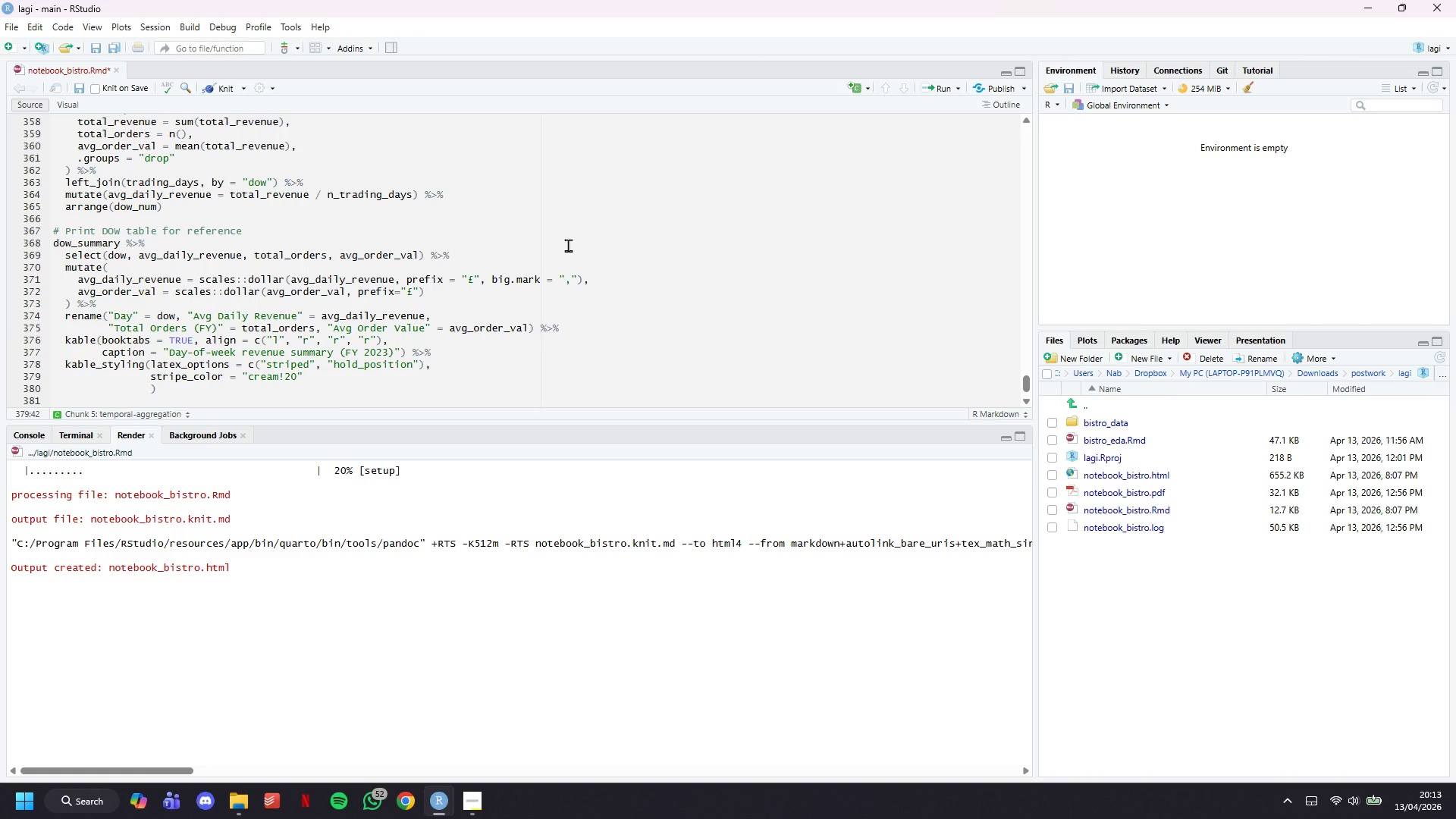 
key(Comma)
 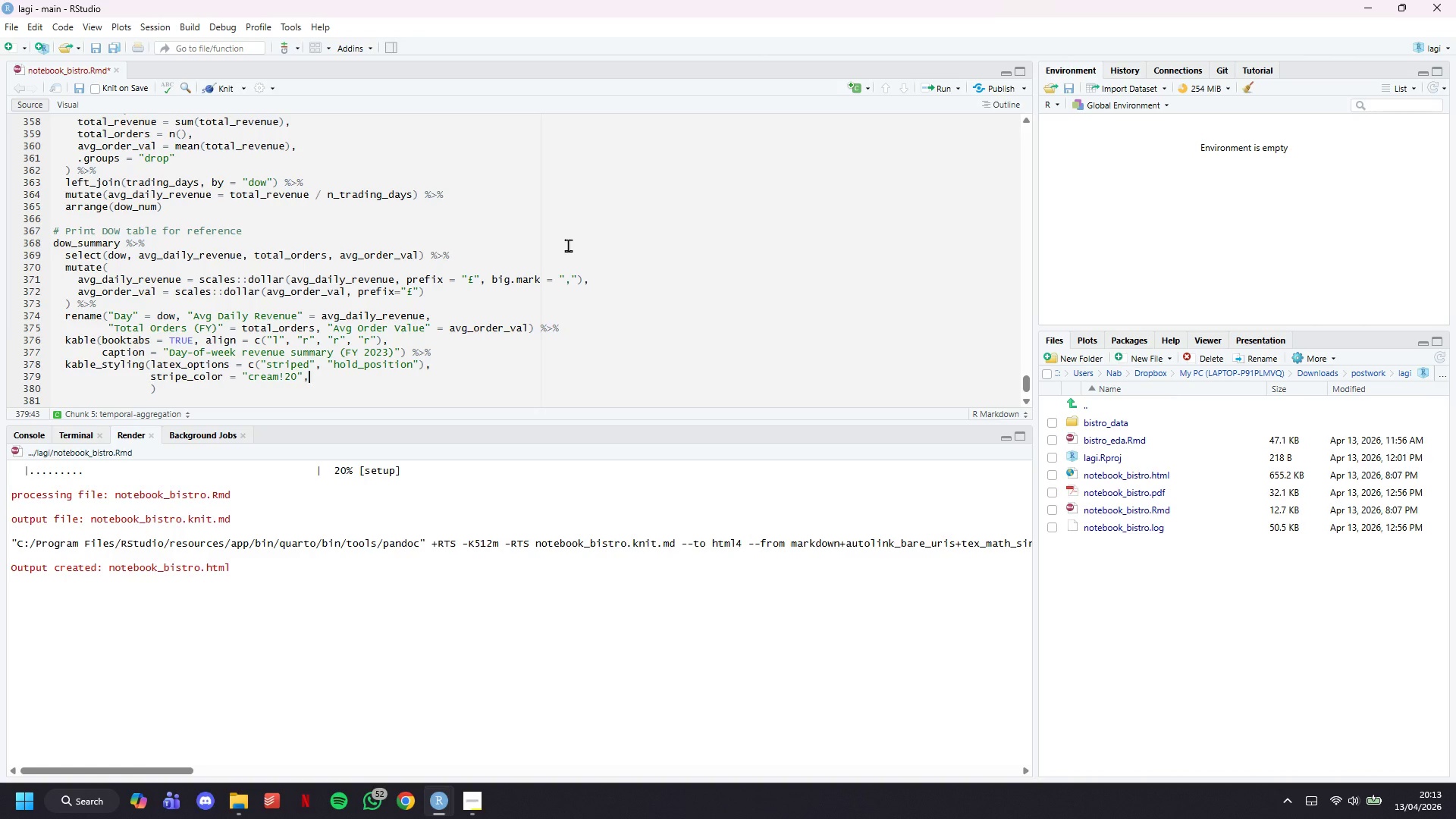 
hold_key(key=ArrowLeft, duration=0.61)
 